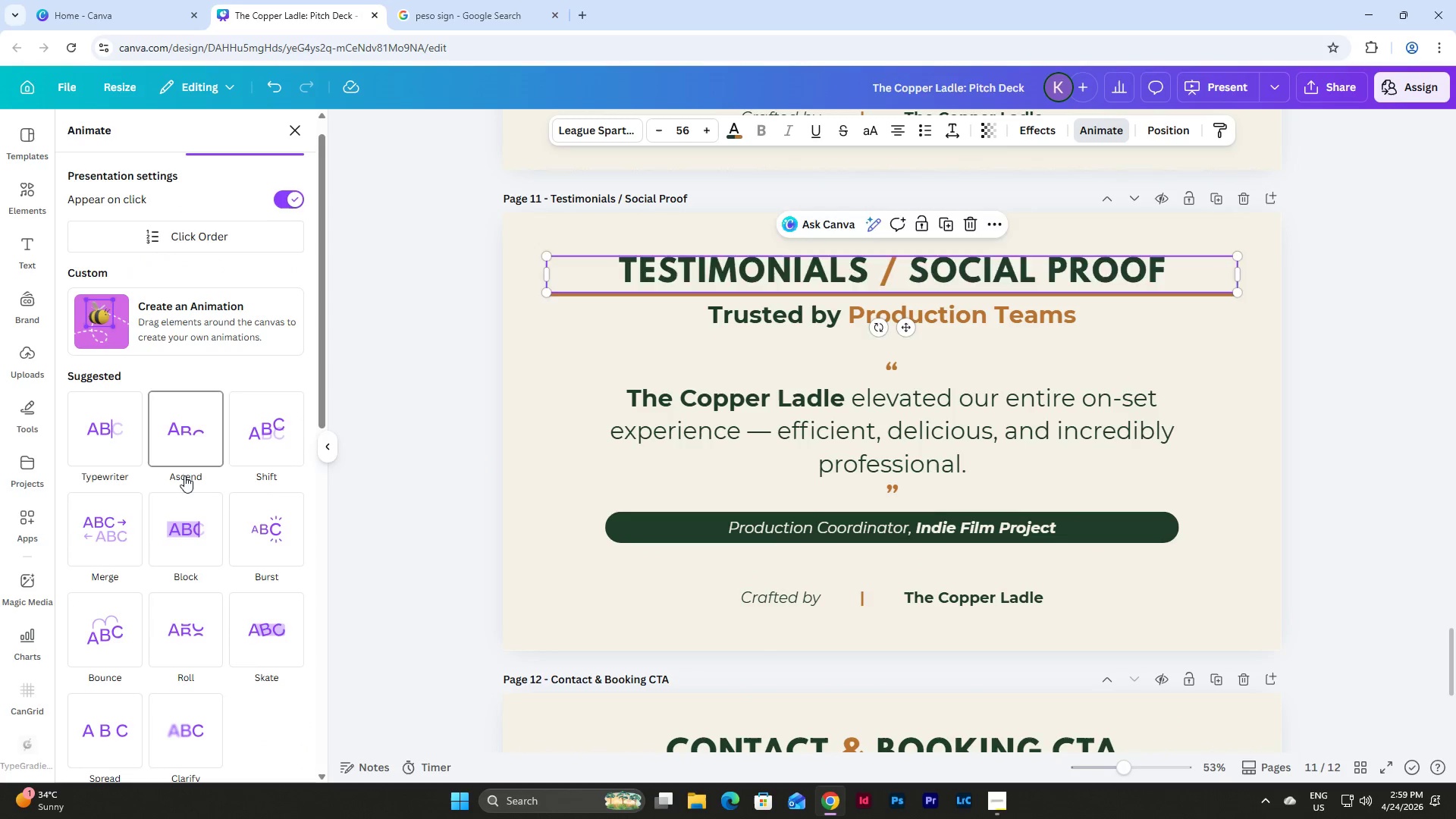 
left_click([187, 536])
 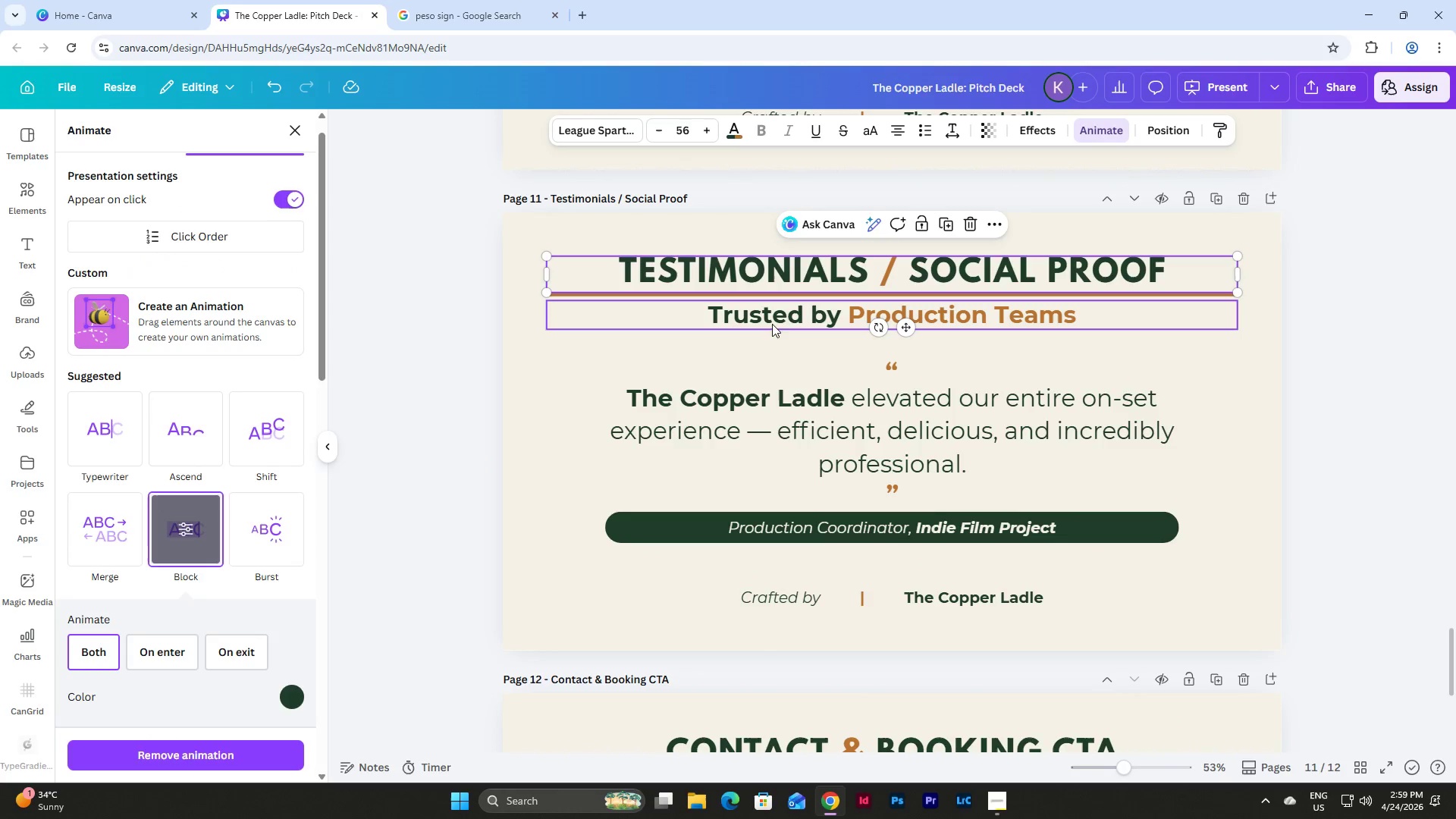 
left_click([791, 312])
 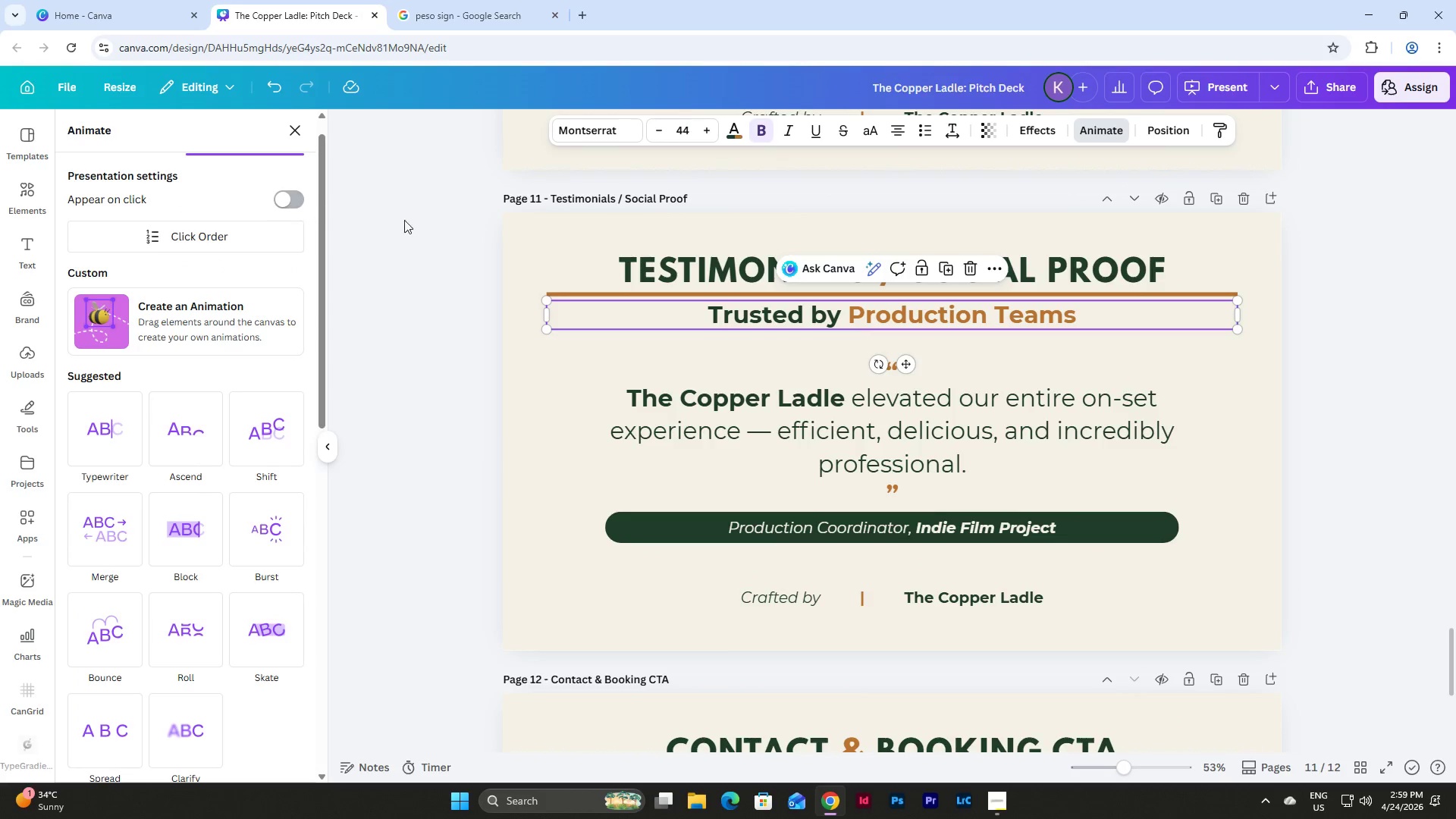 
left_click([645, 260])
 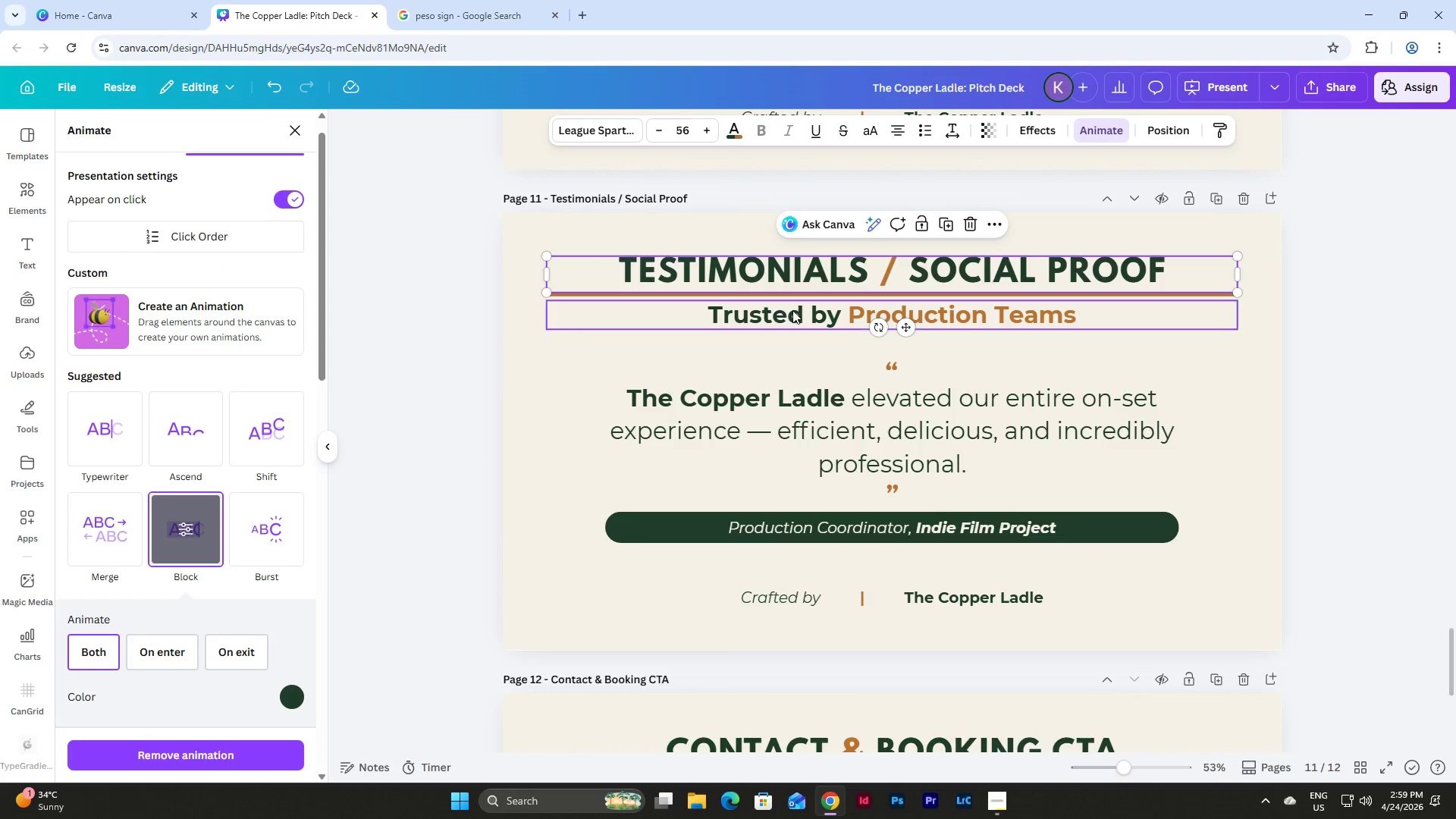 
left_click([792, 310])
 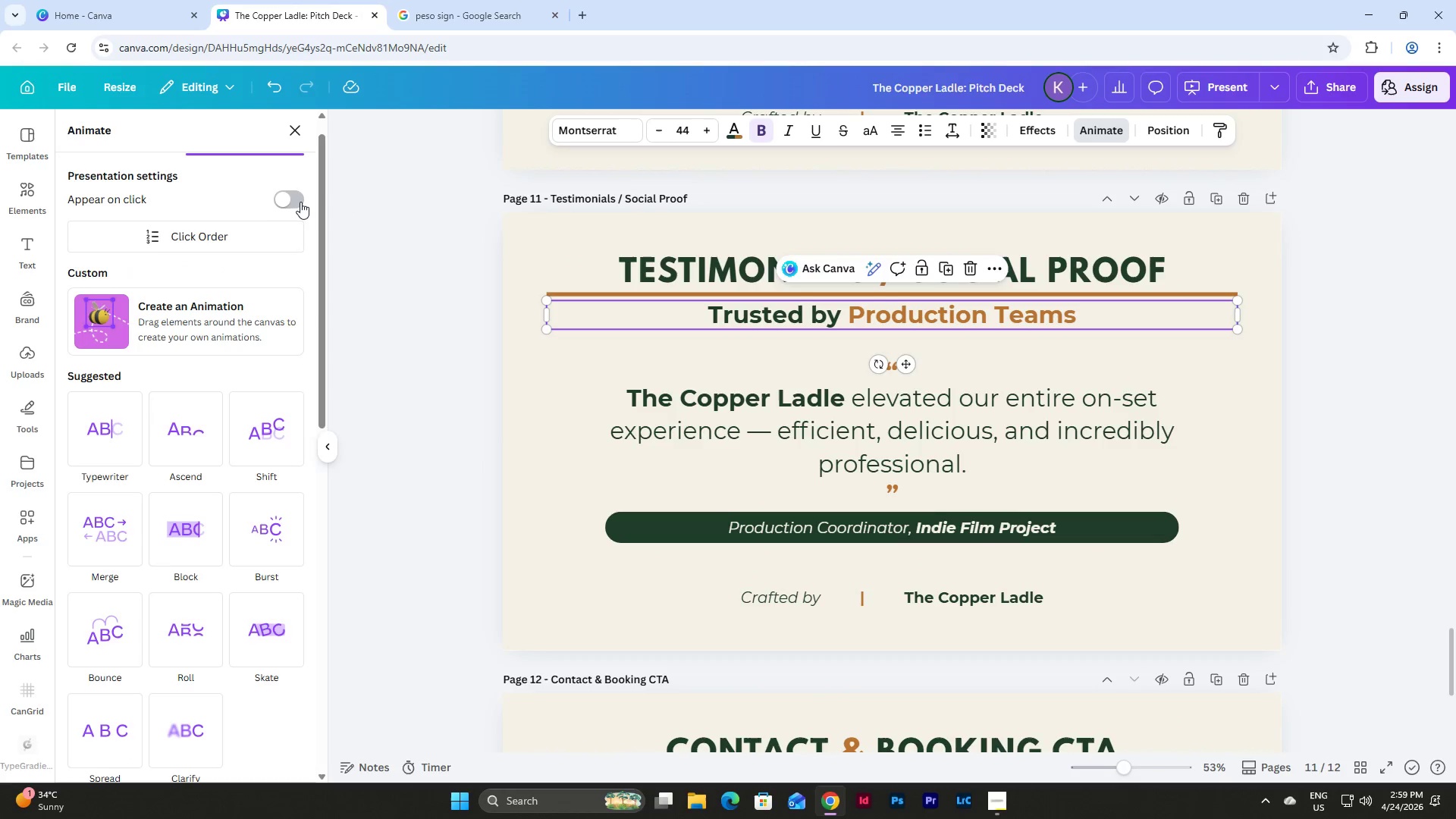 
left_click([294, 197])
 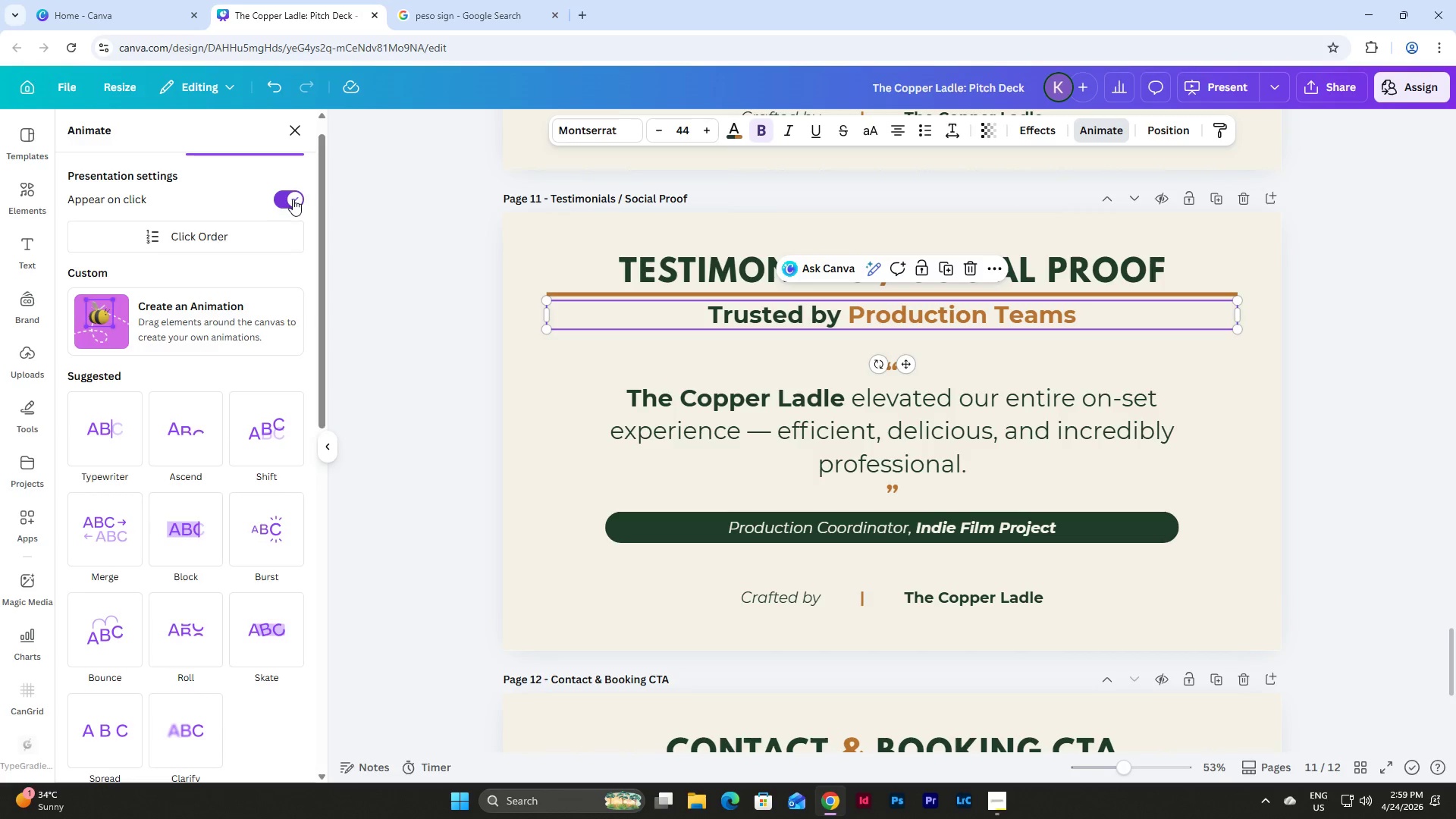 
scroll: coordinate [297, 252], scroll_direction: down, amount: 6.0
 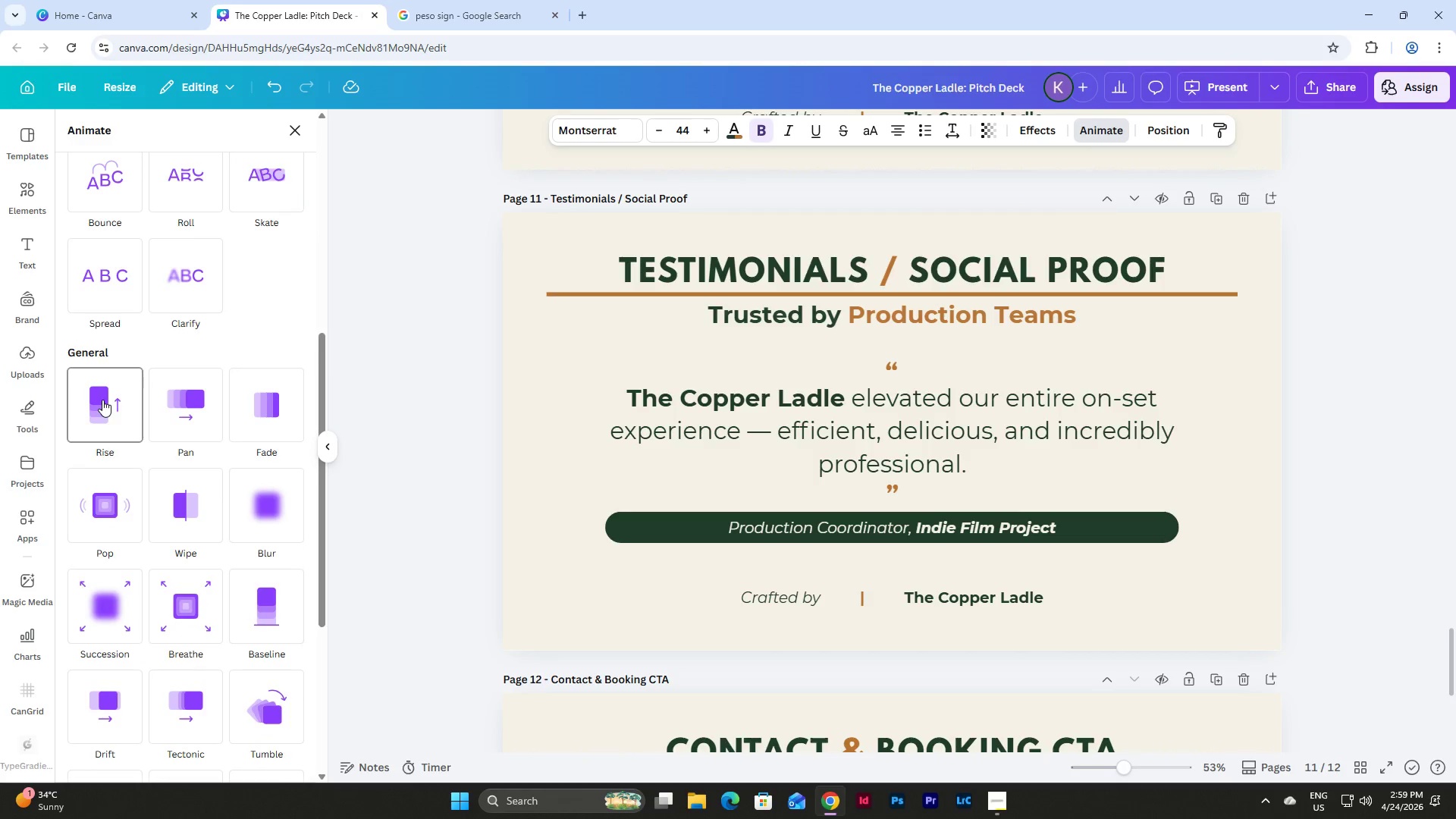 
left_click([102, 400])
 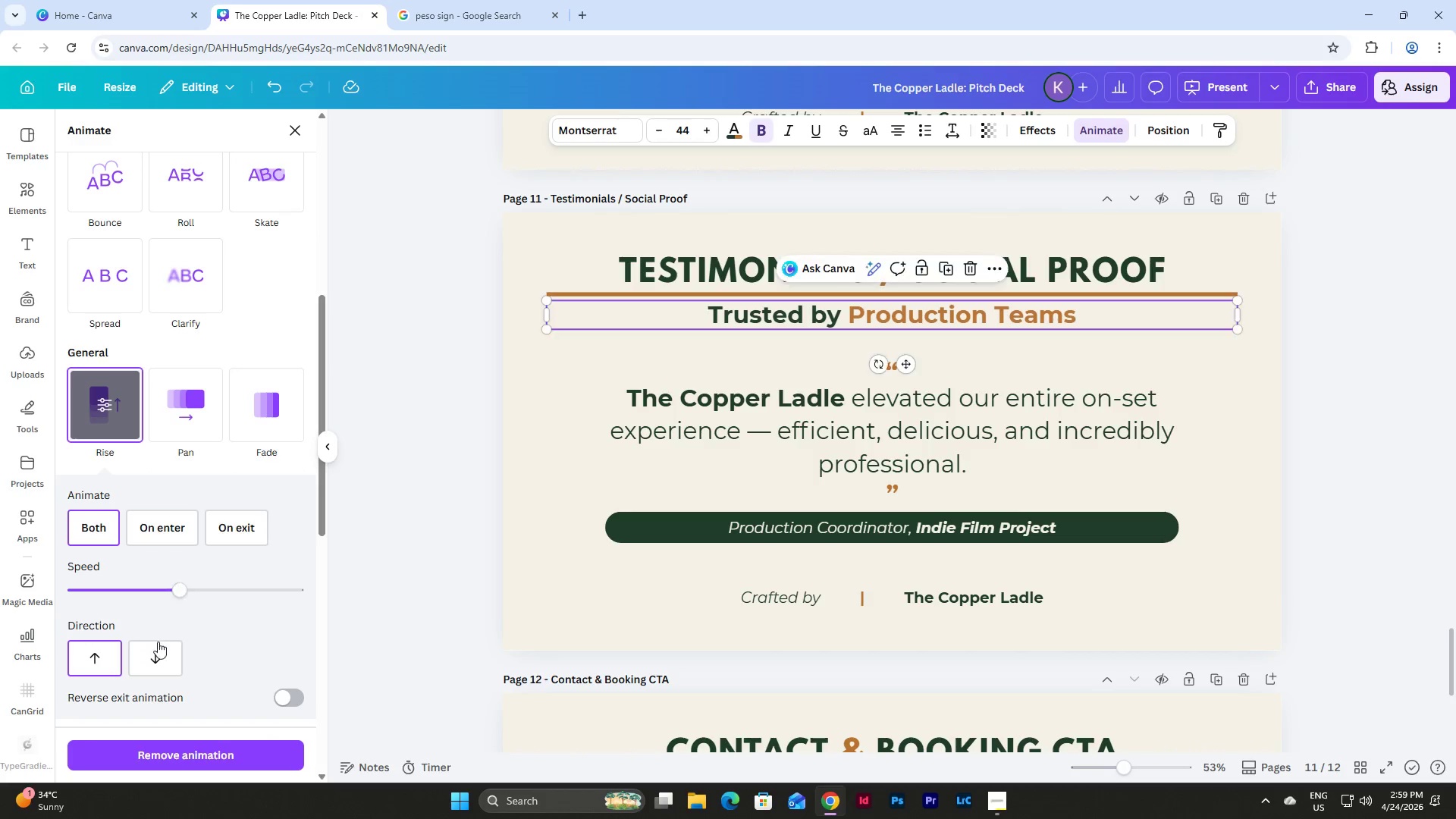 
left_click([152, 660])
 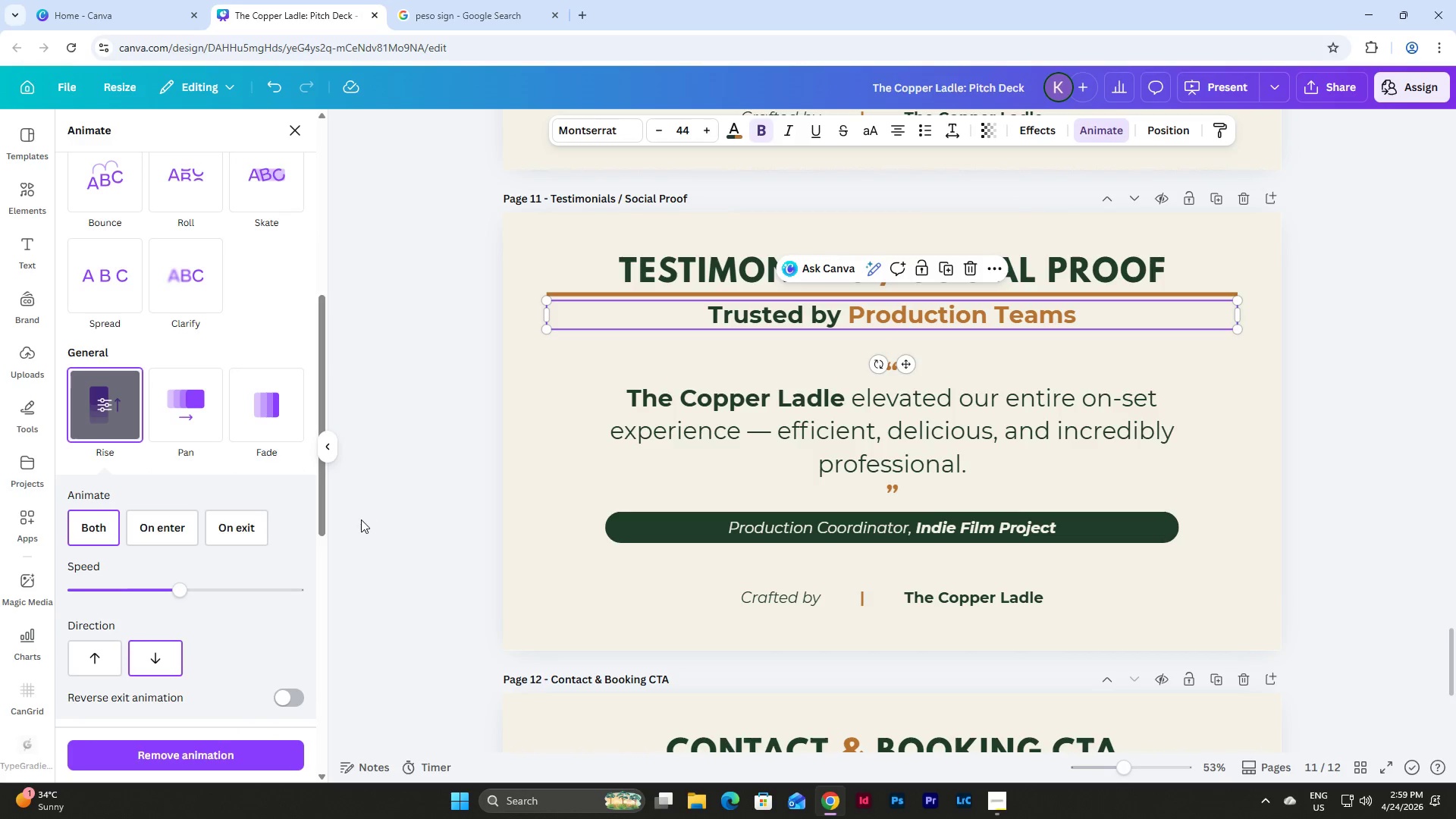 
scroll: coordinate [312, 329], scroll_direction: up, amount: 9.0
 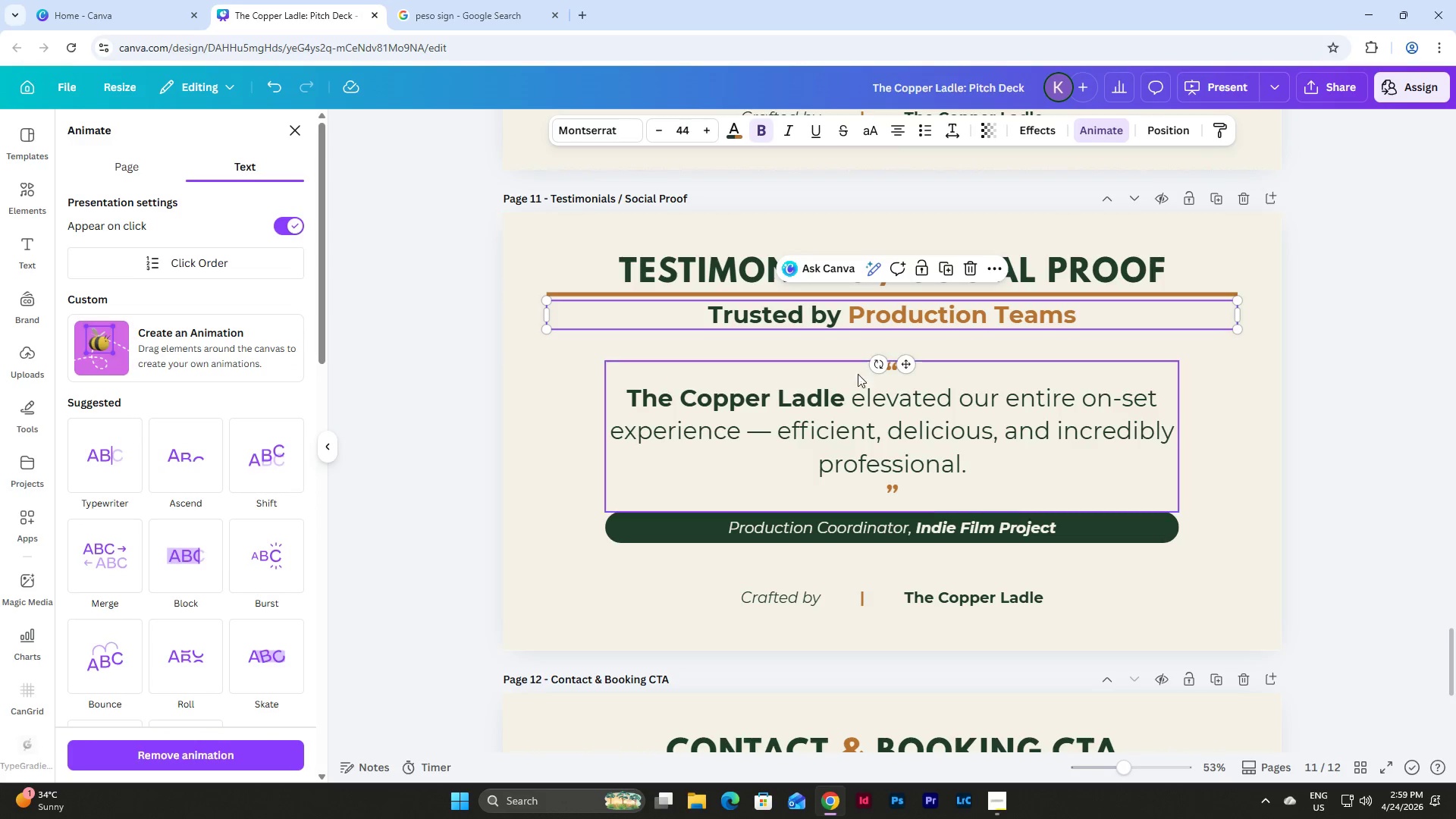 
left_click([861, 393])
 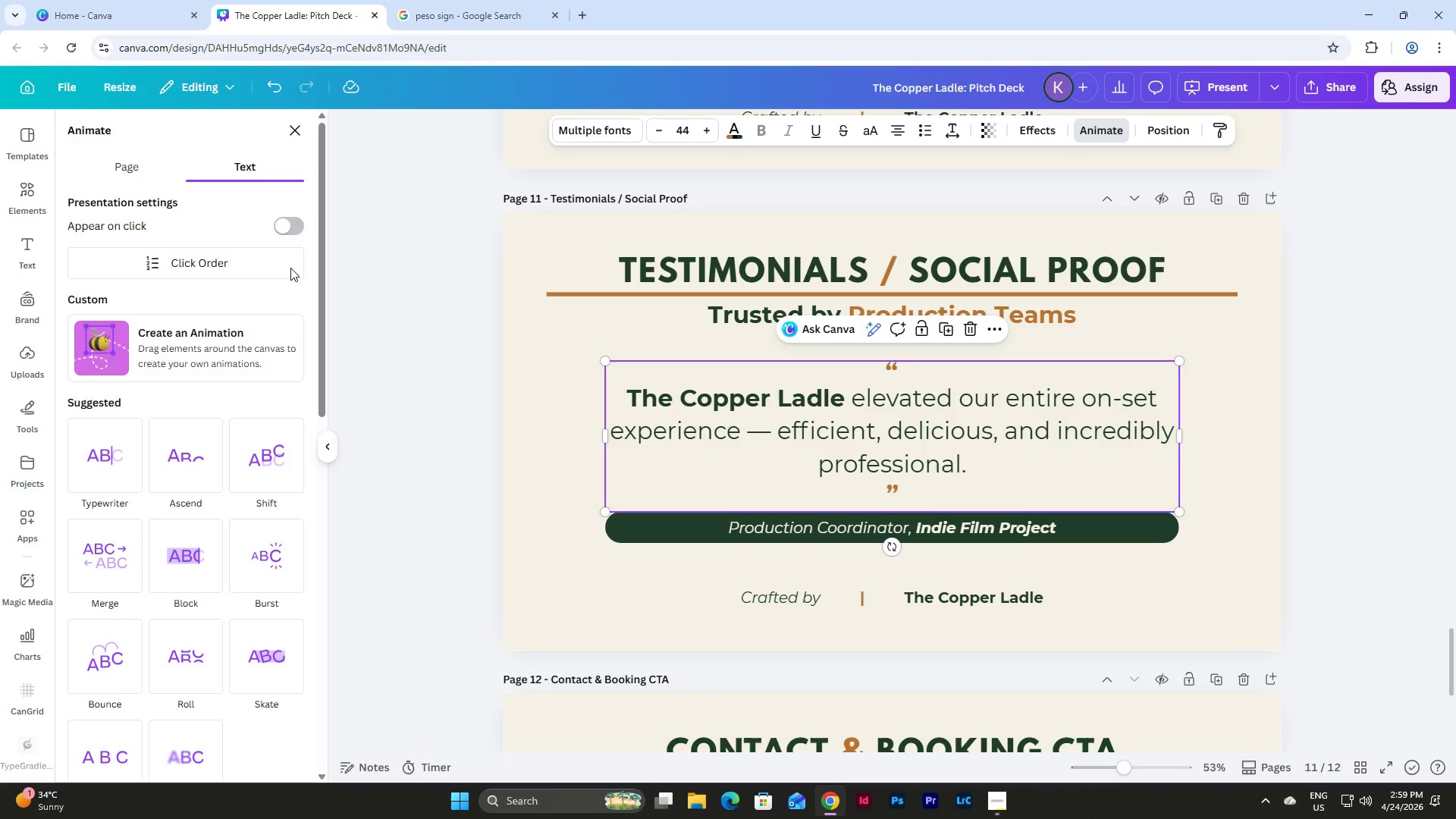 
left_click([283, 224])
 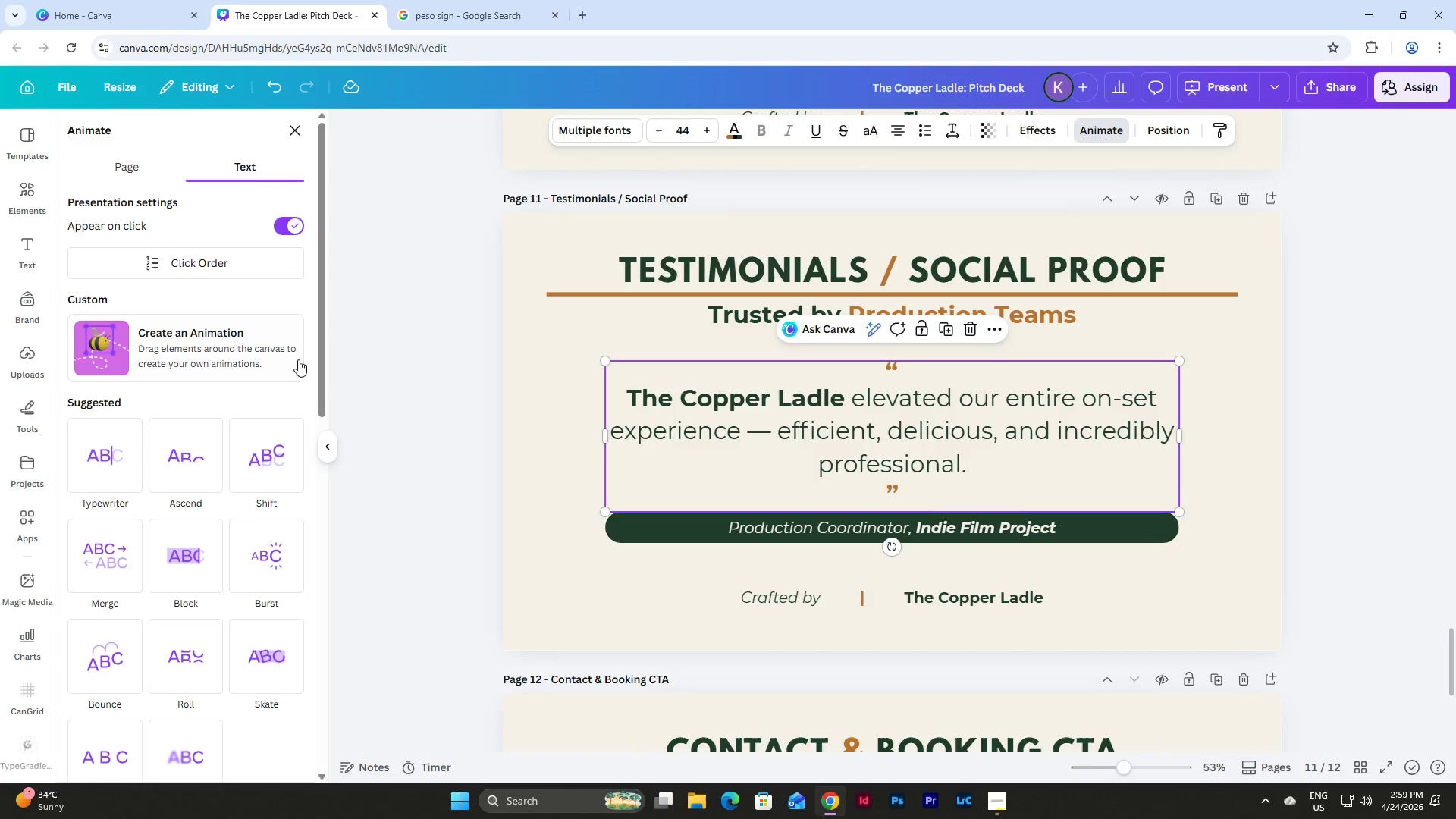 
scroll: coordinate [297, 368], scroll_direction: down, amount: 5.0
 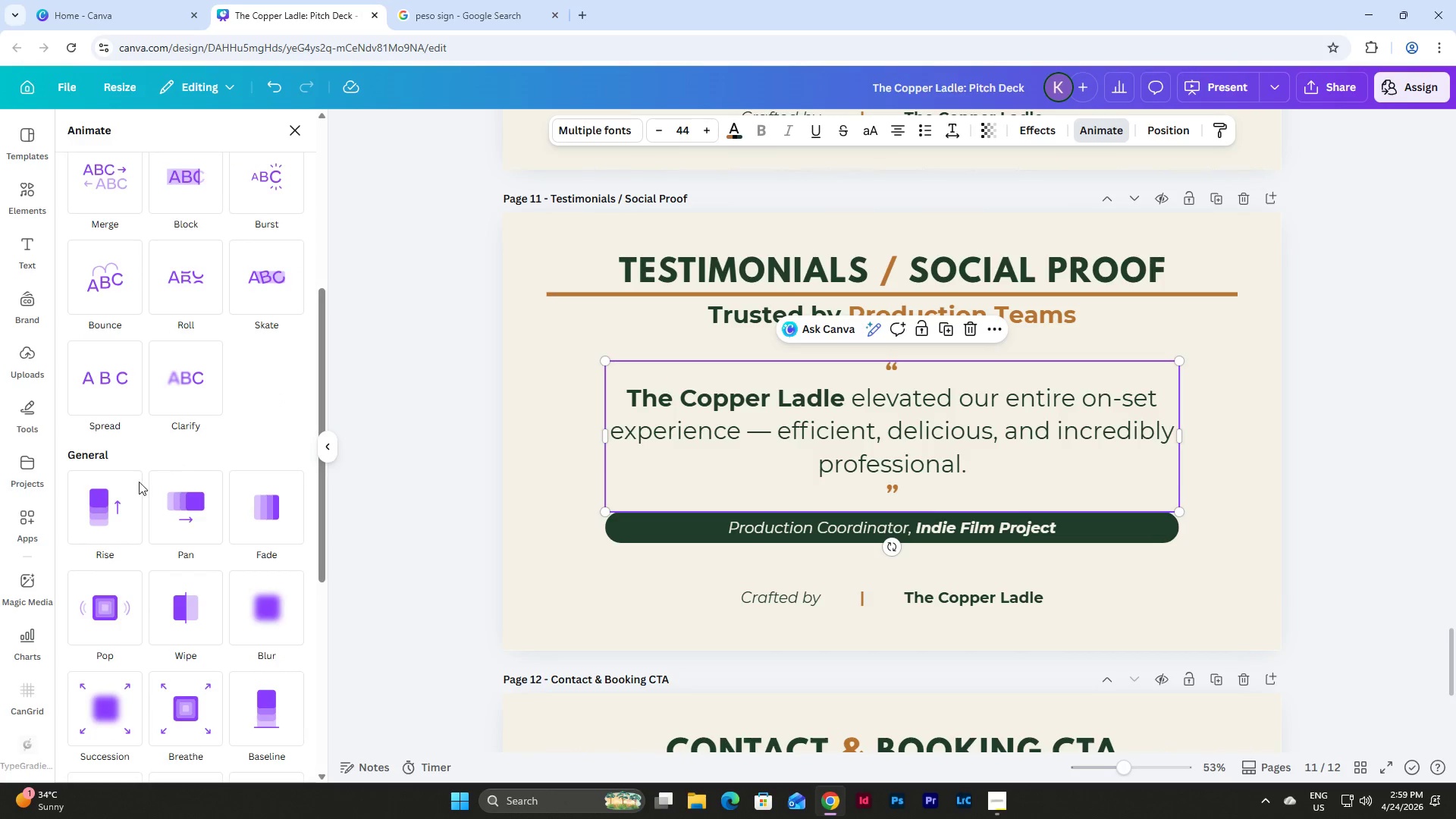 
left_click([94, 516])
 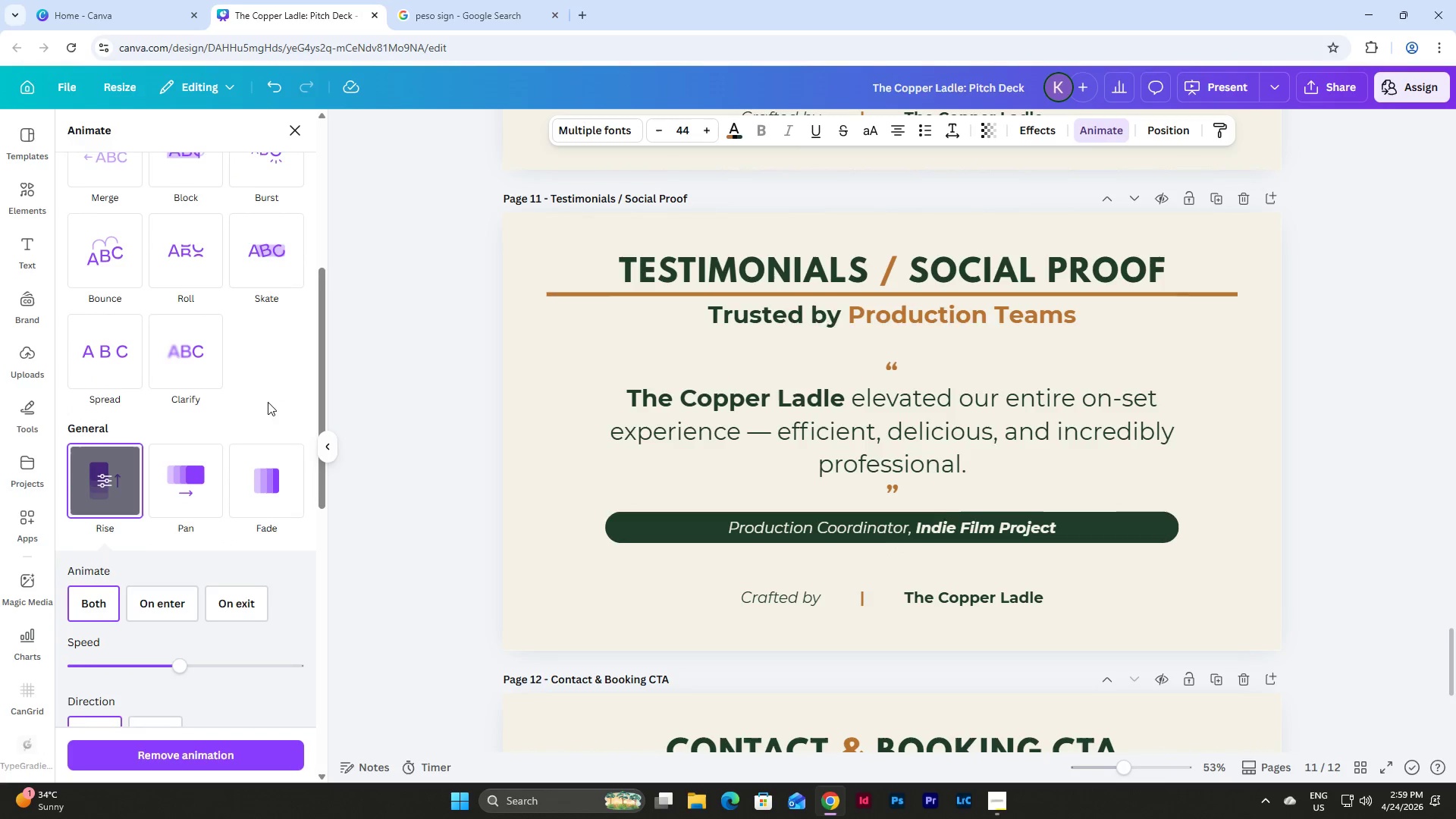 
scroll: coordinate [267, 390], scroll_direction: down, amount: 2.0
 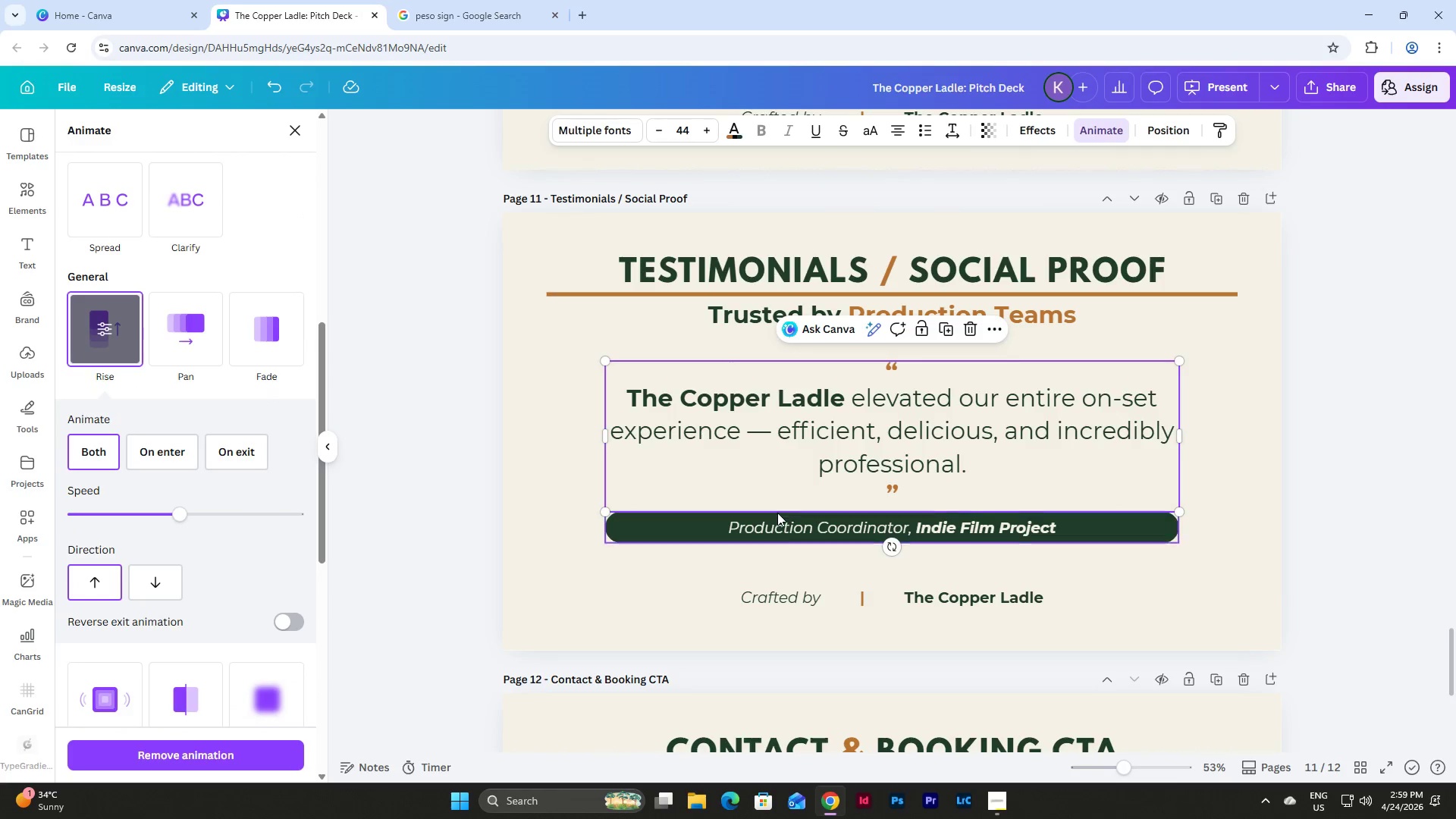 
left_click([777, 522])
 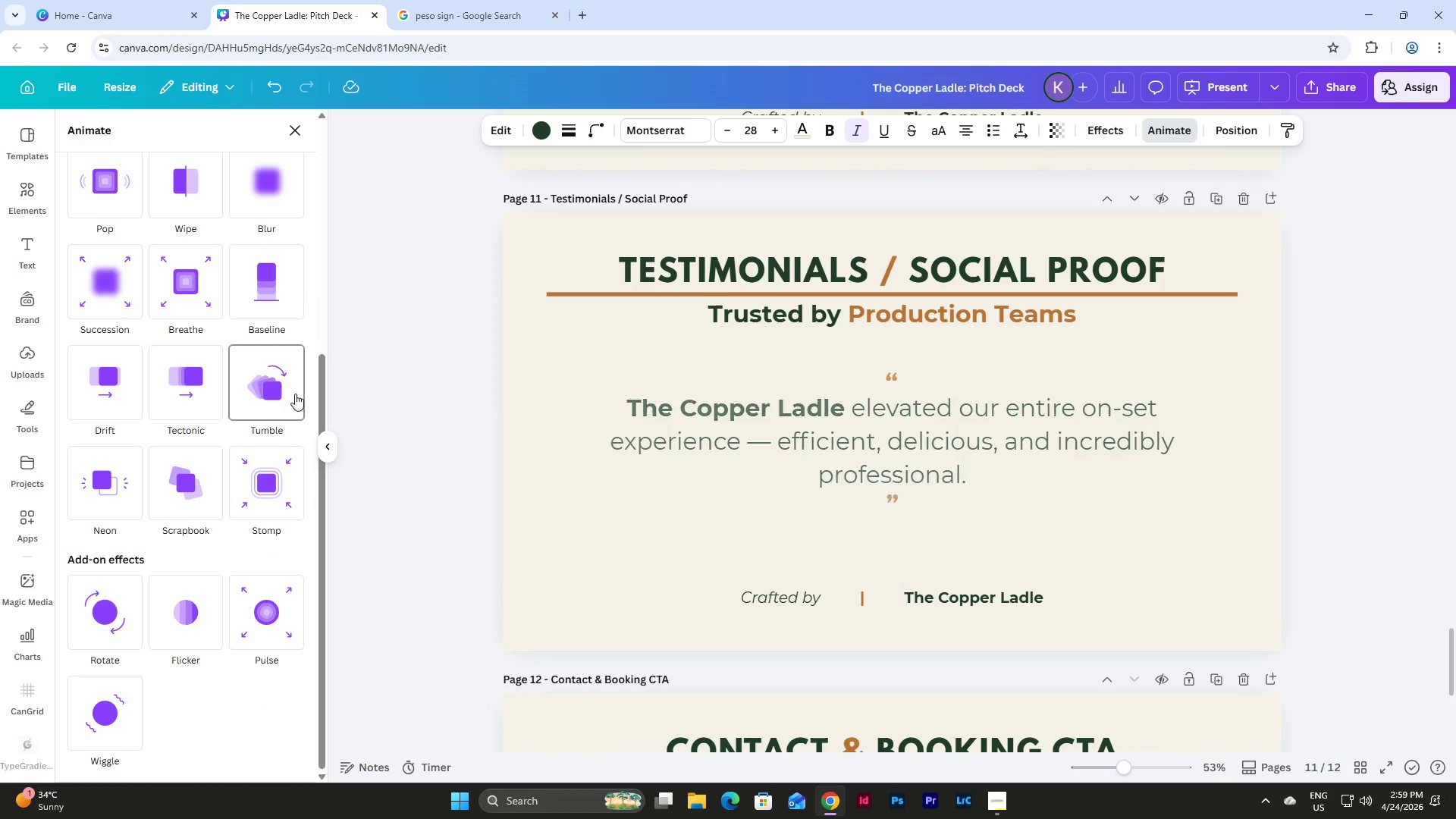 
left_click([747, 435])
 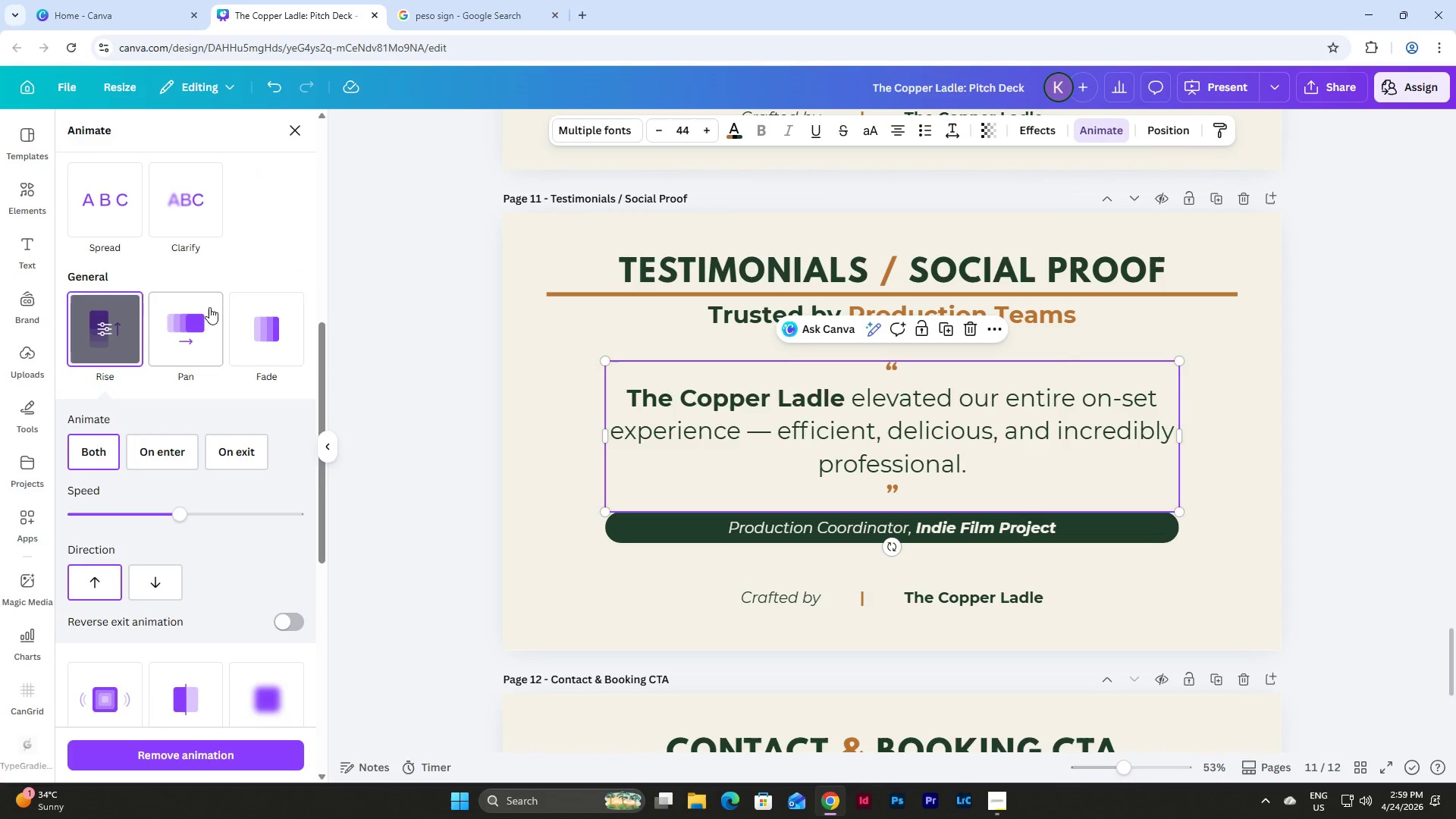 
scroll: coordinate [604, 464], scroll_direction: up, amount: 8.0
 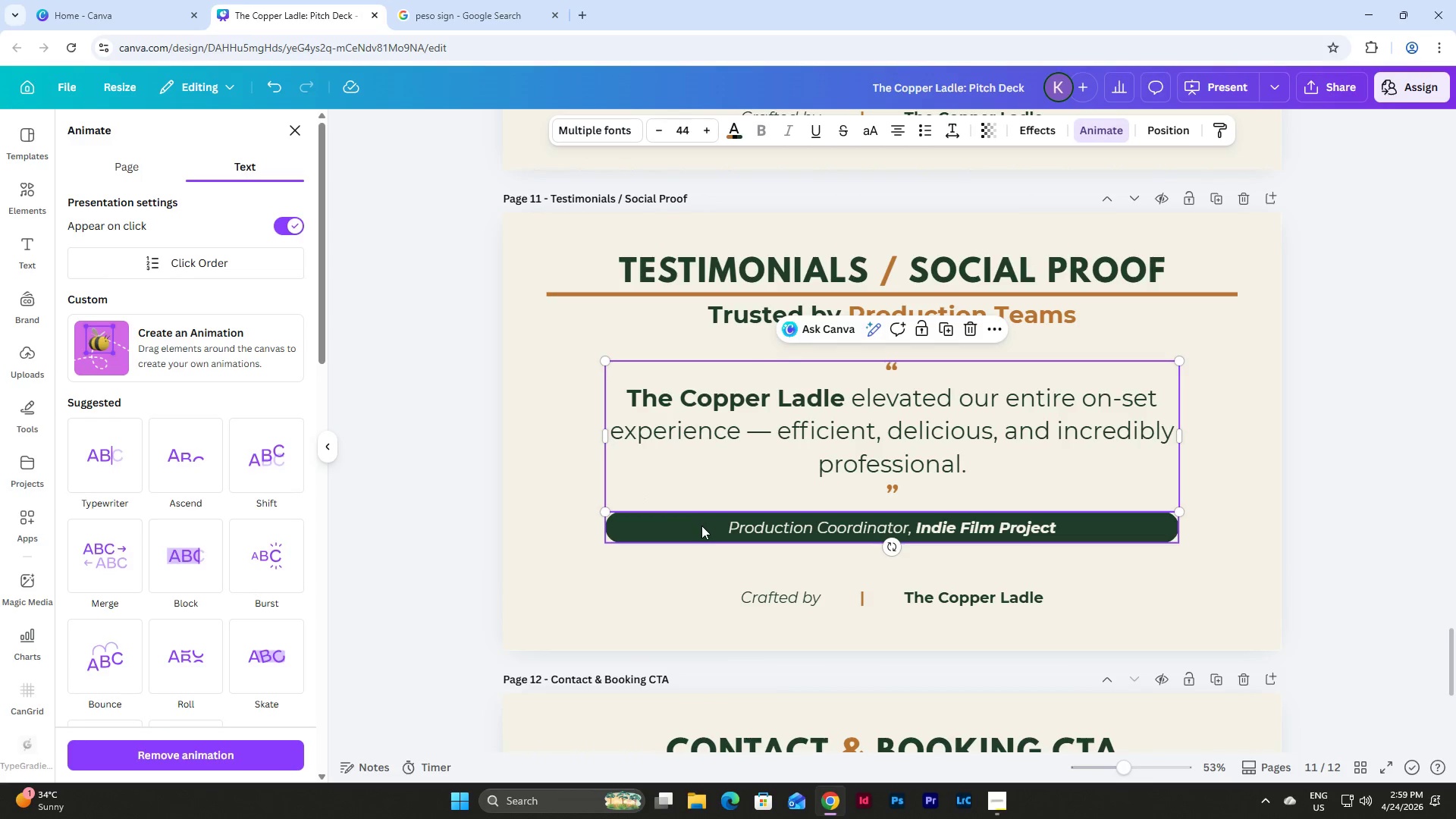 
left_click([701, 526])
 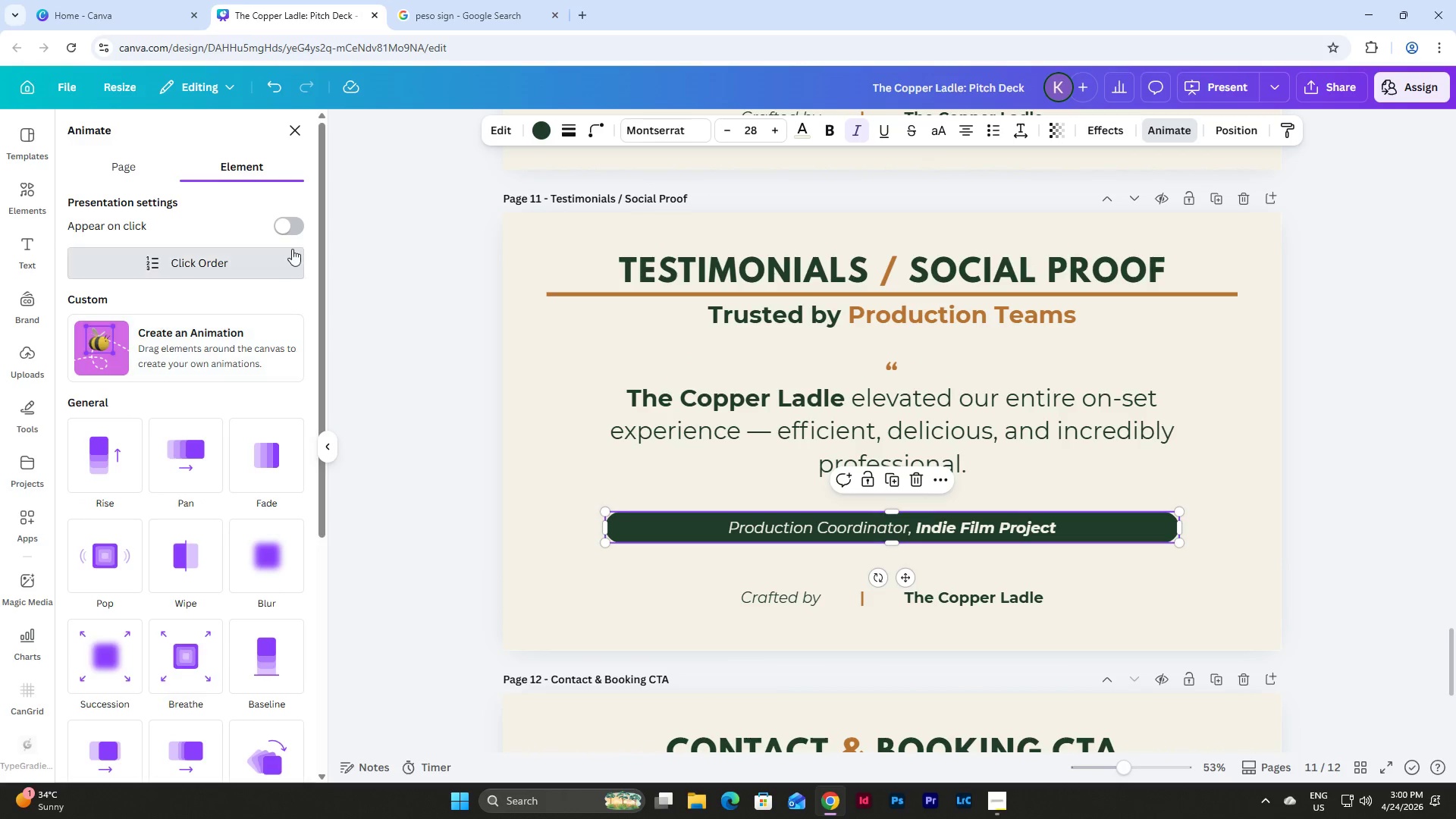 
left_click([290, 228])
 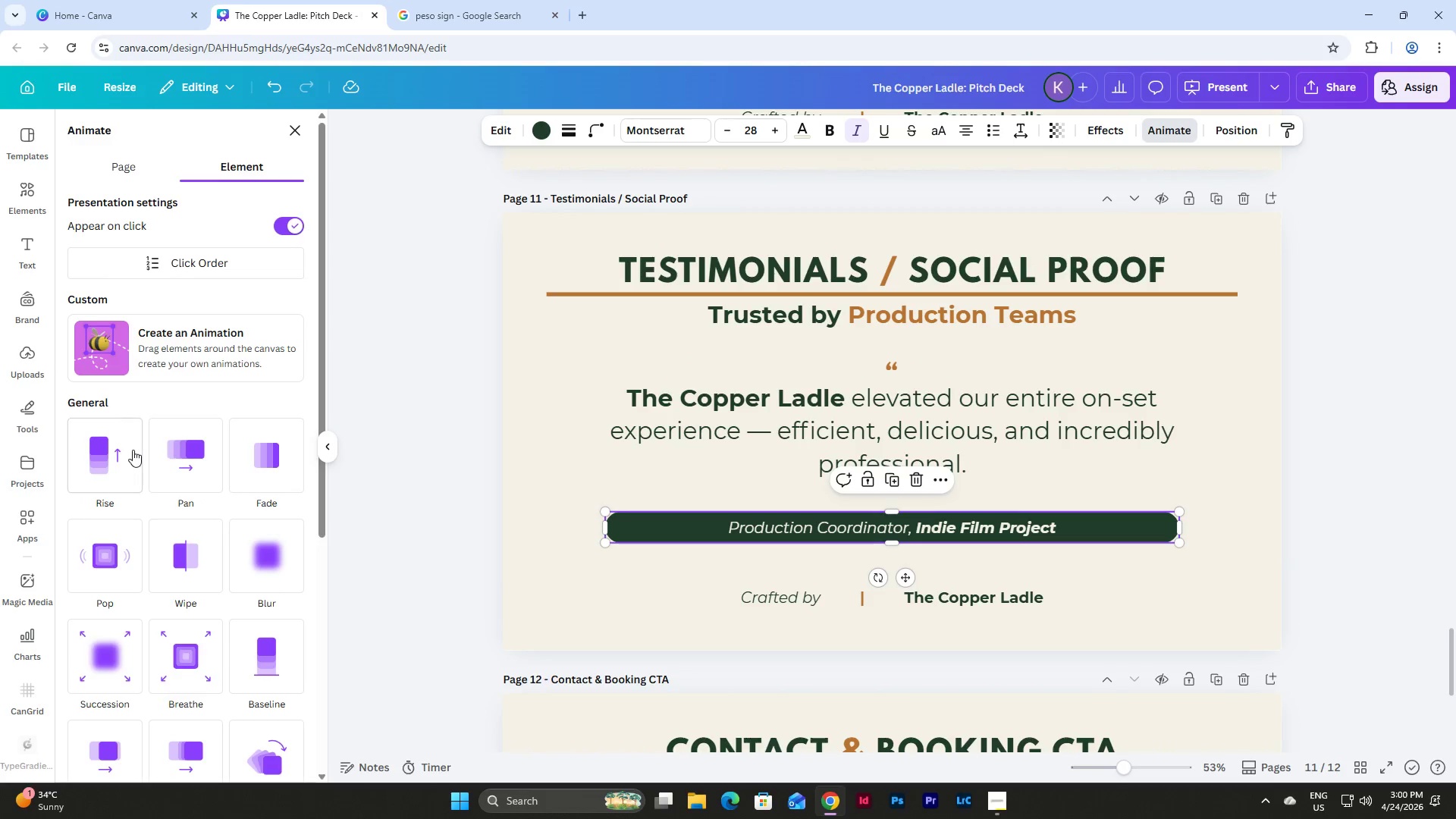 
left_click([130, 450])
 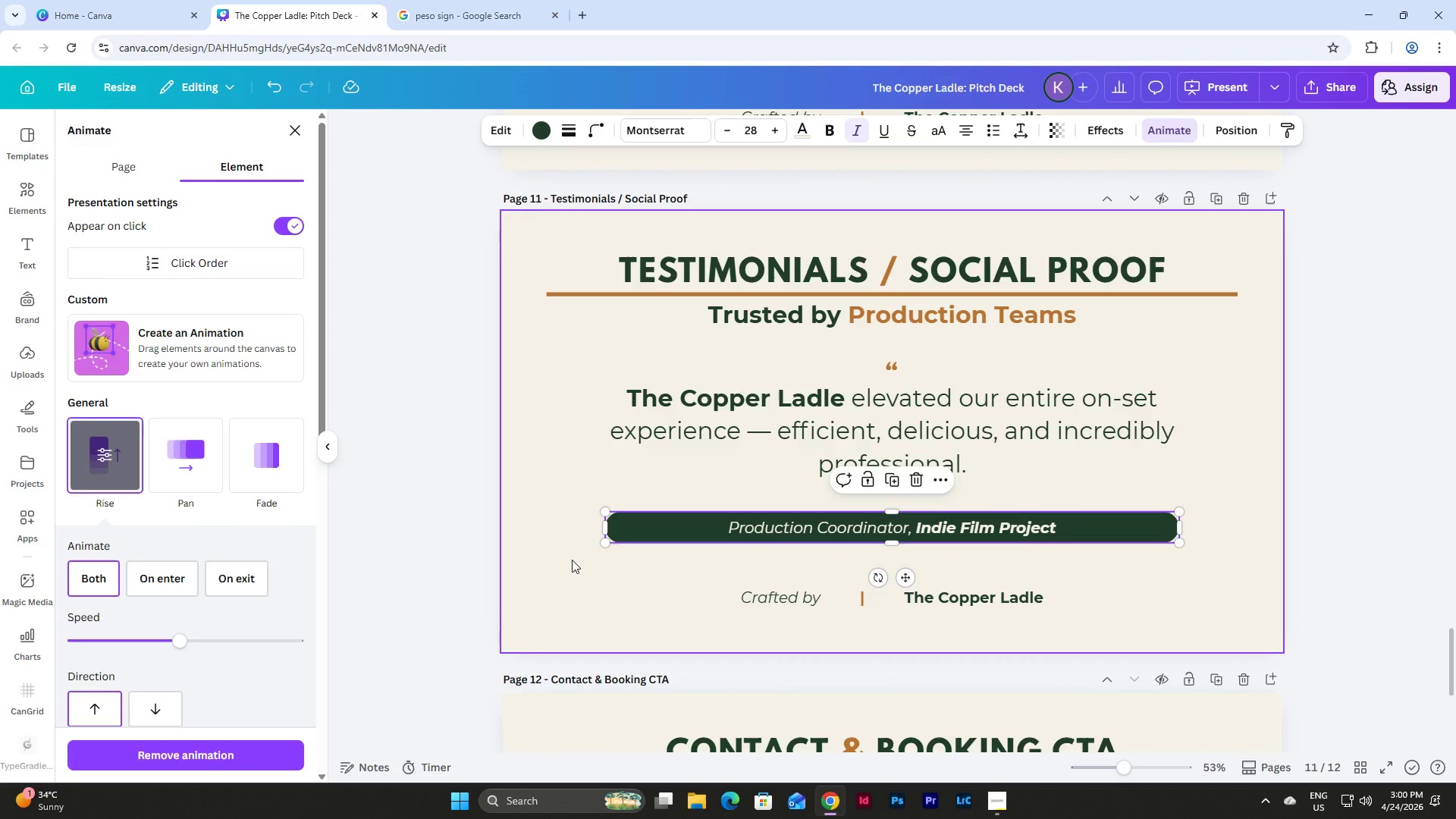 
scroll: coordinate [537, 488], scroll_direction: down, amount: 3.0
 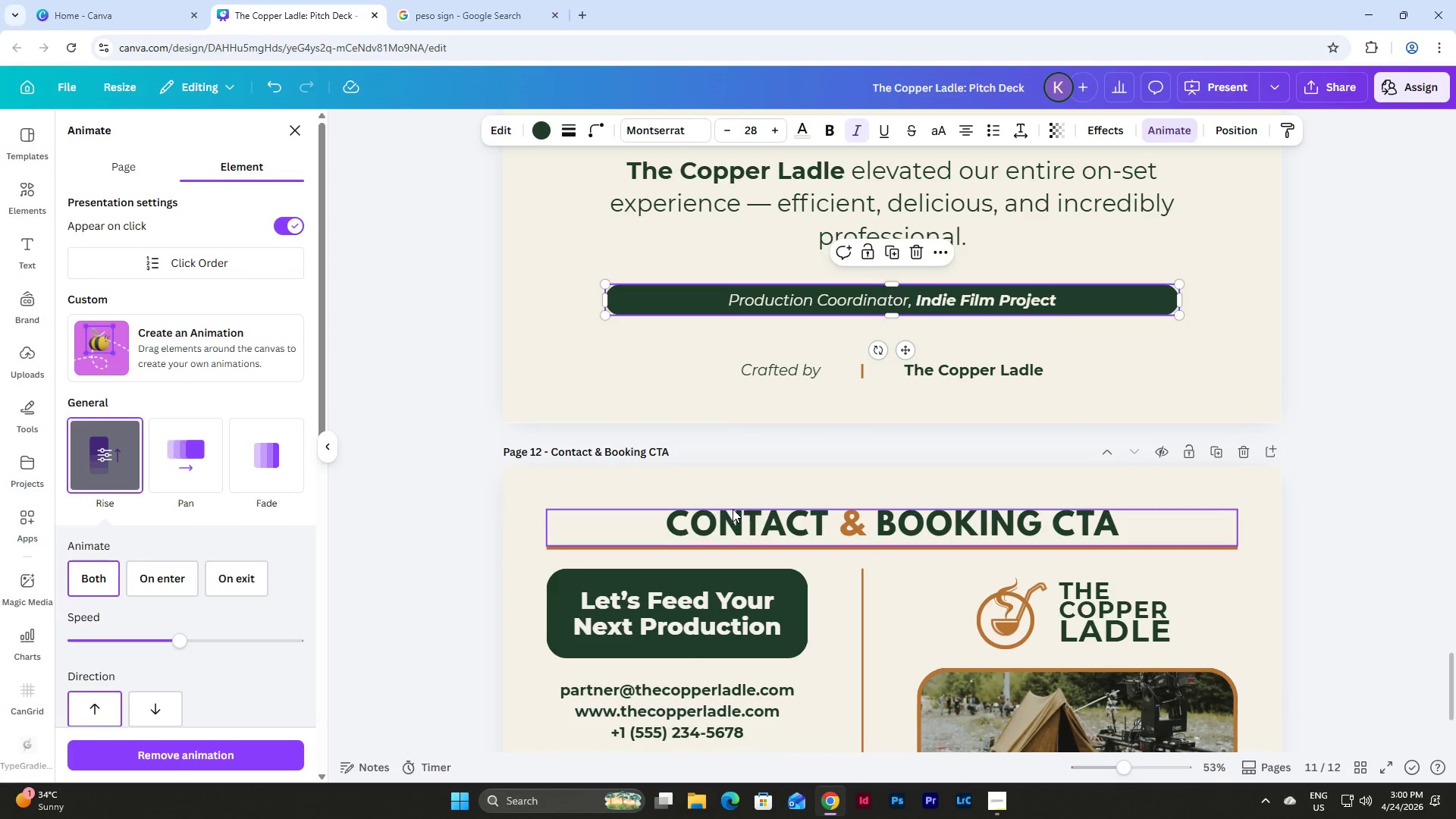 
left_click([733, 509])
 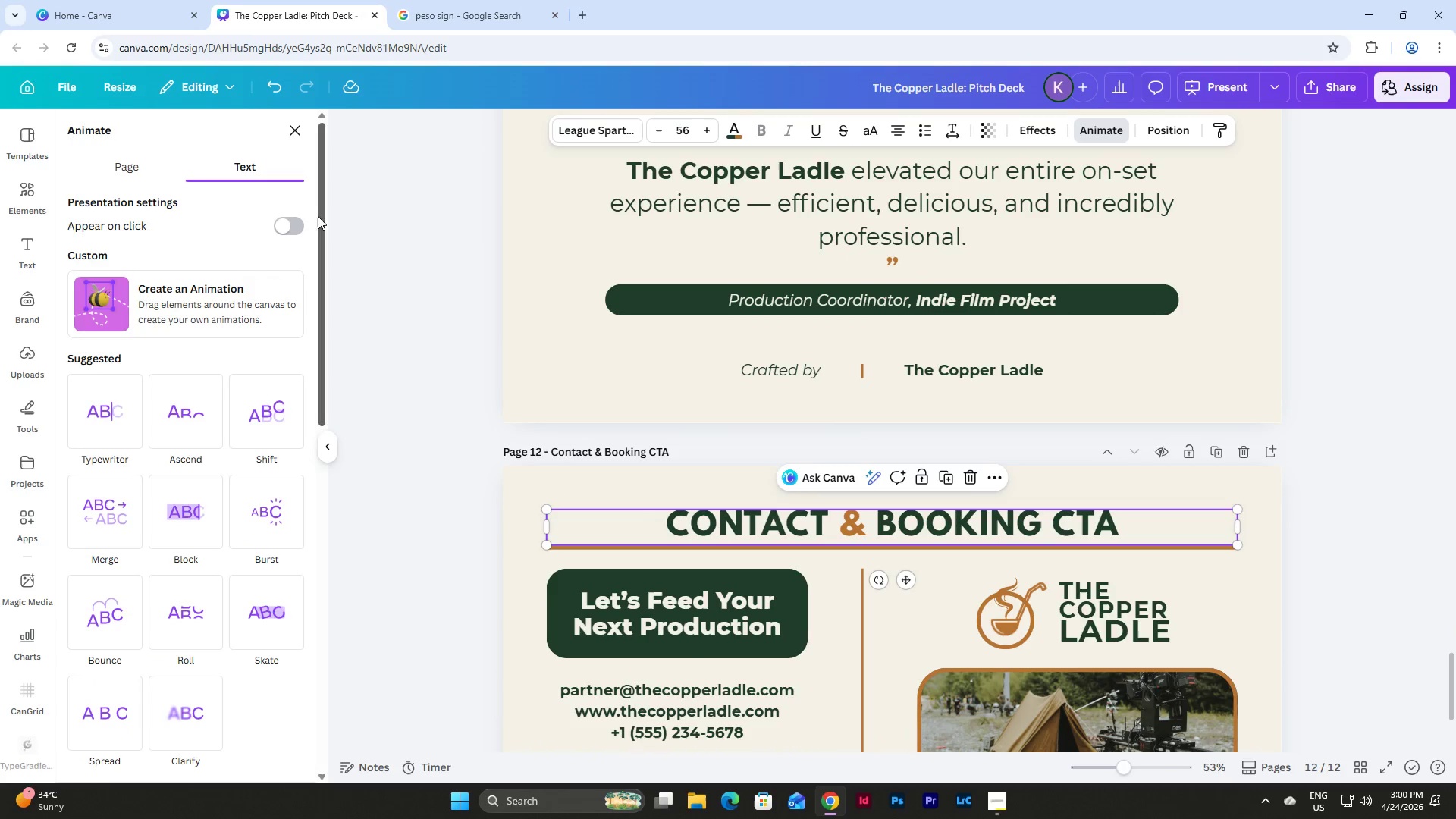 
left_click([292, 223])
 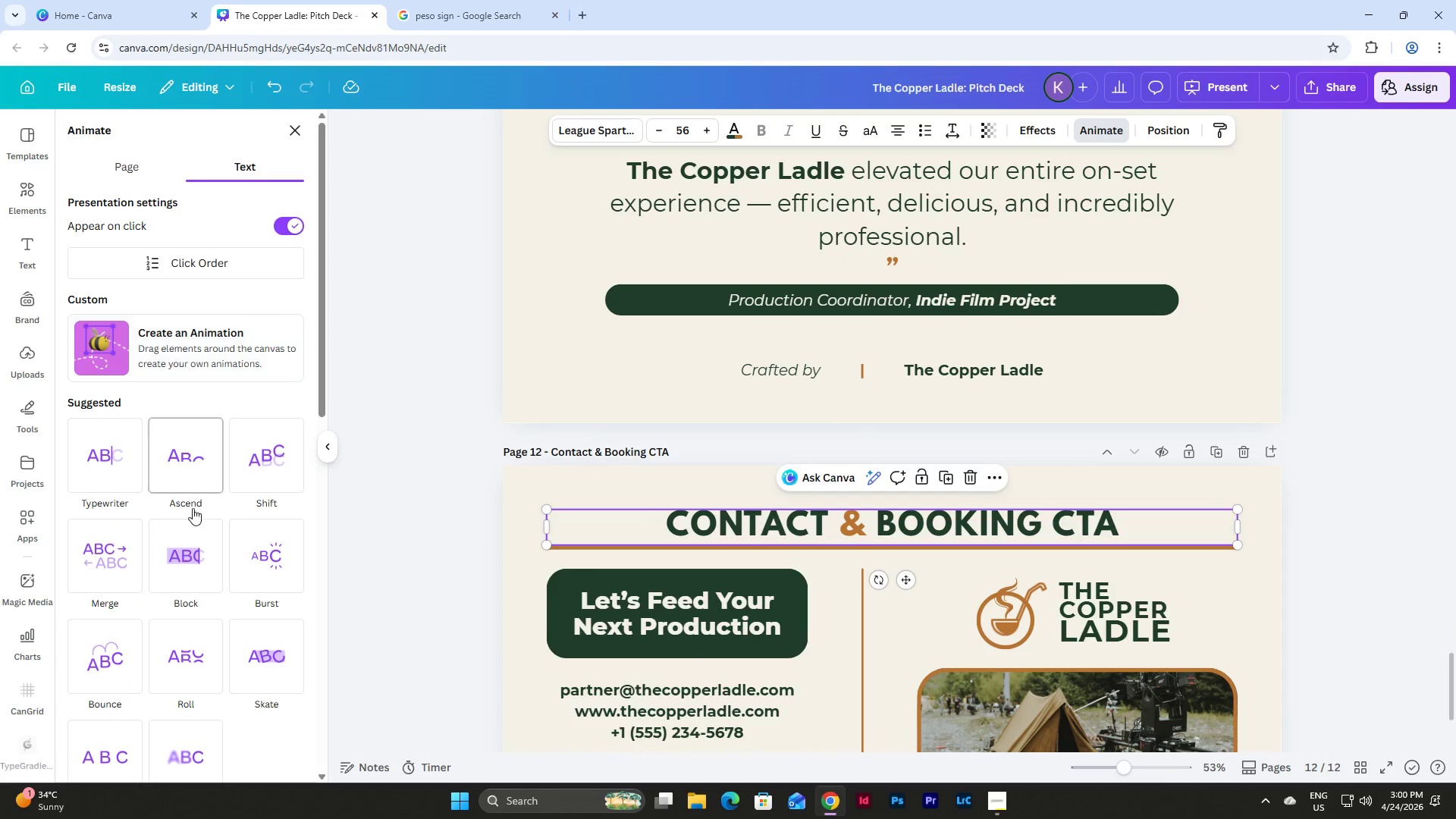 
left_click([193, 545])
 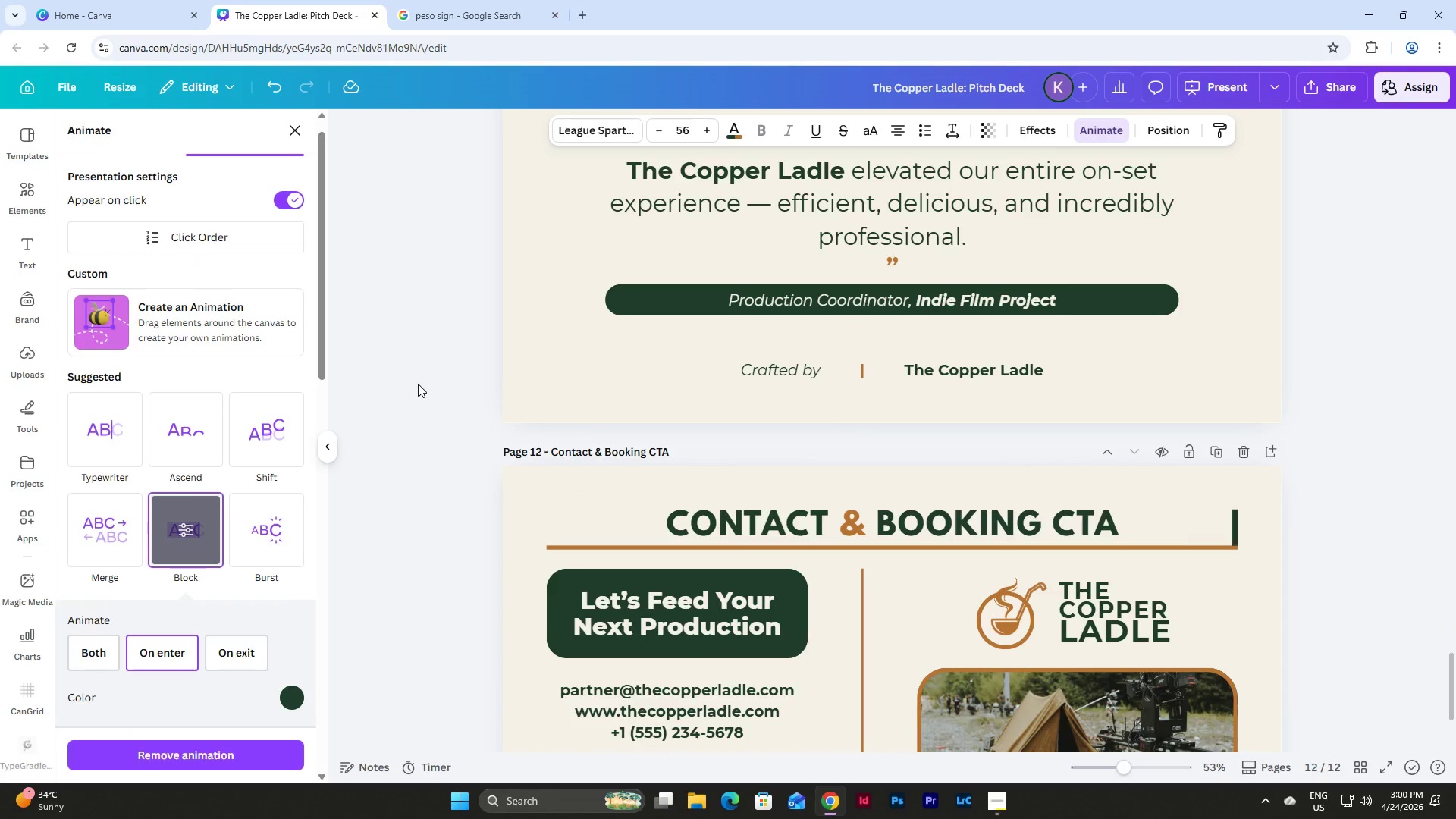 
scroll: coordinate [427, 371], scroll_direction: down, amount: 3.0
 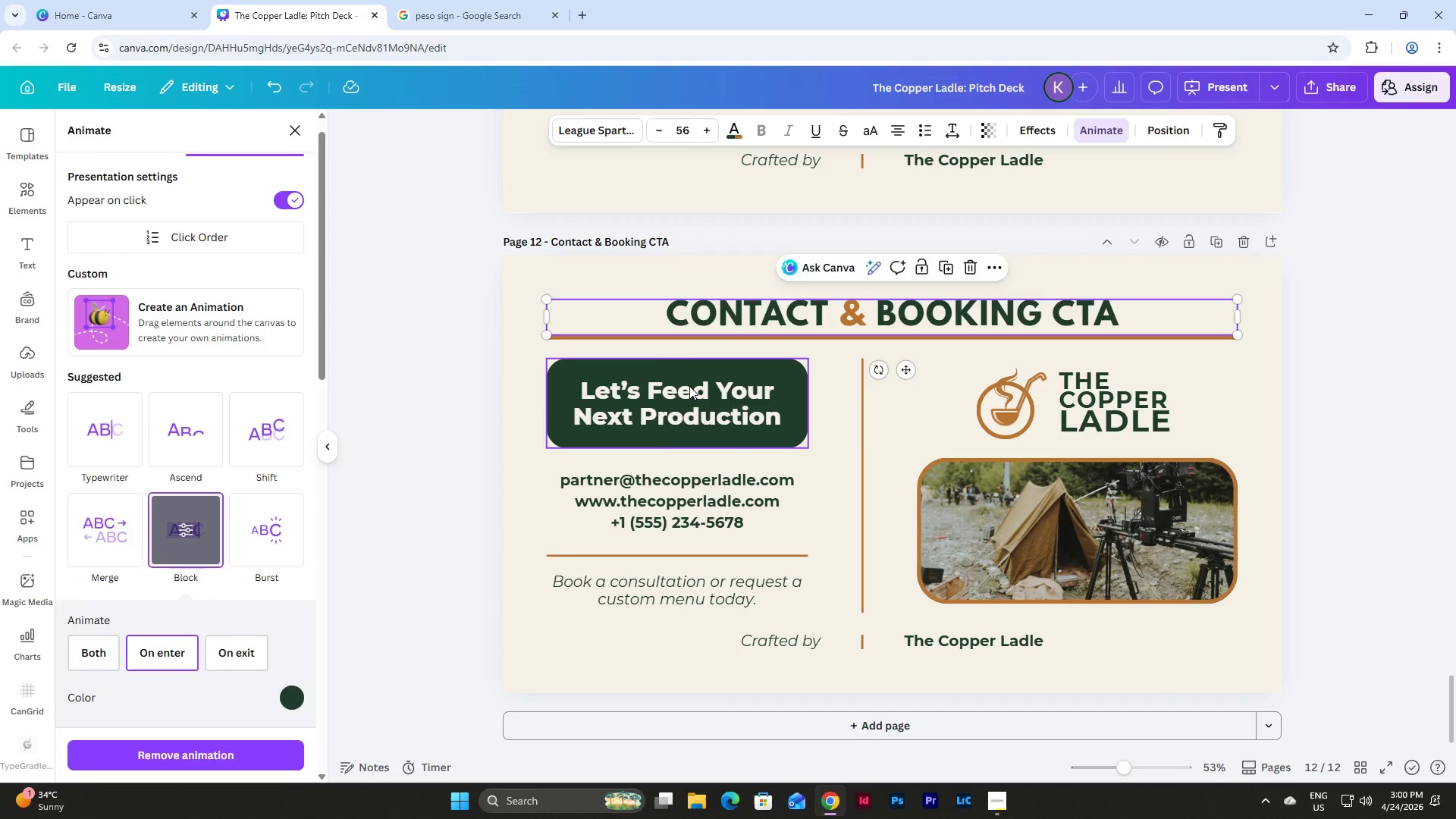 
left_click_drag(start_coordinate=[689, 386], to_coordinate=[814, 313])
 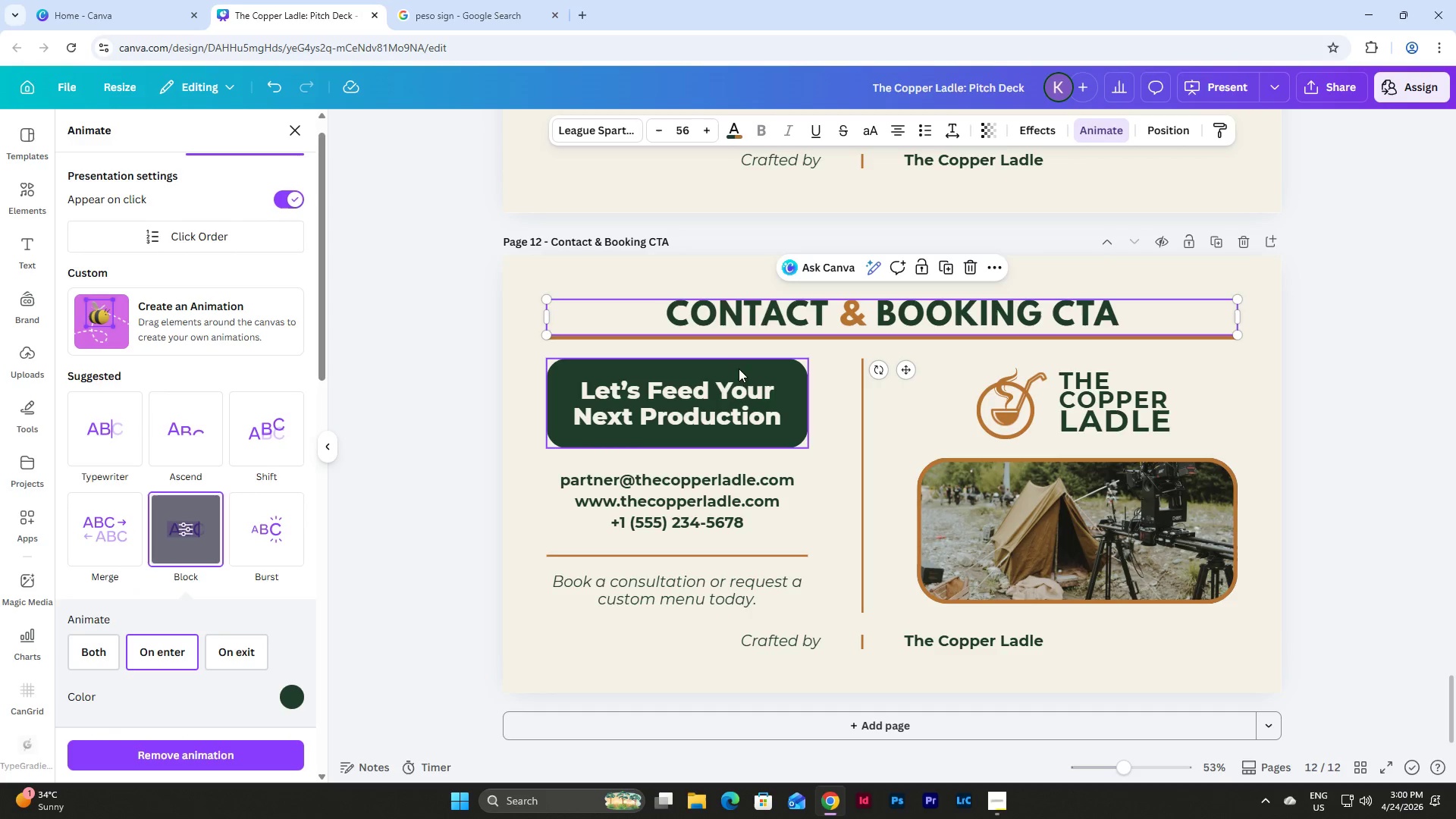 
left_click([814, 313])
 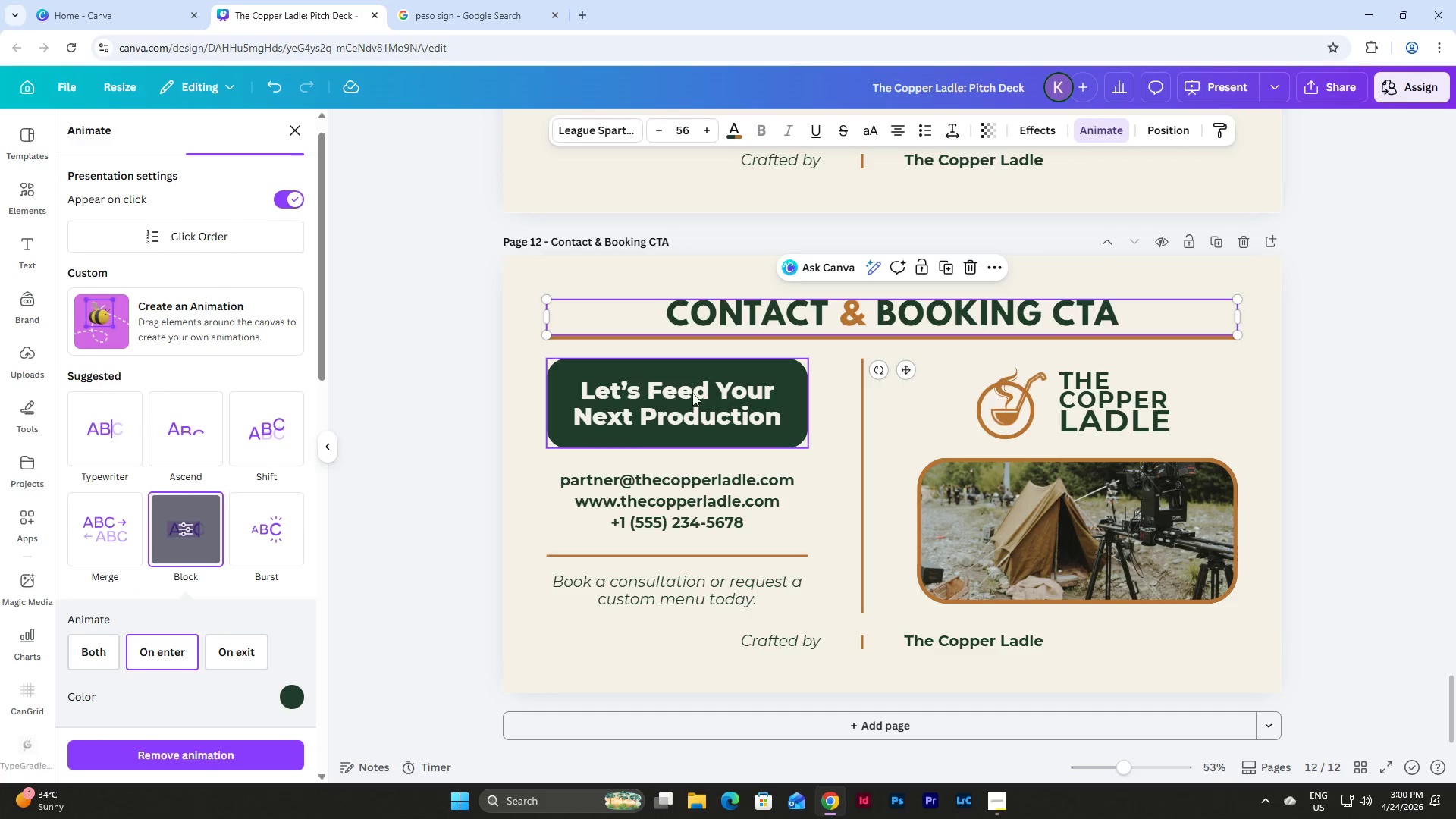 
left_click([664, 403])
 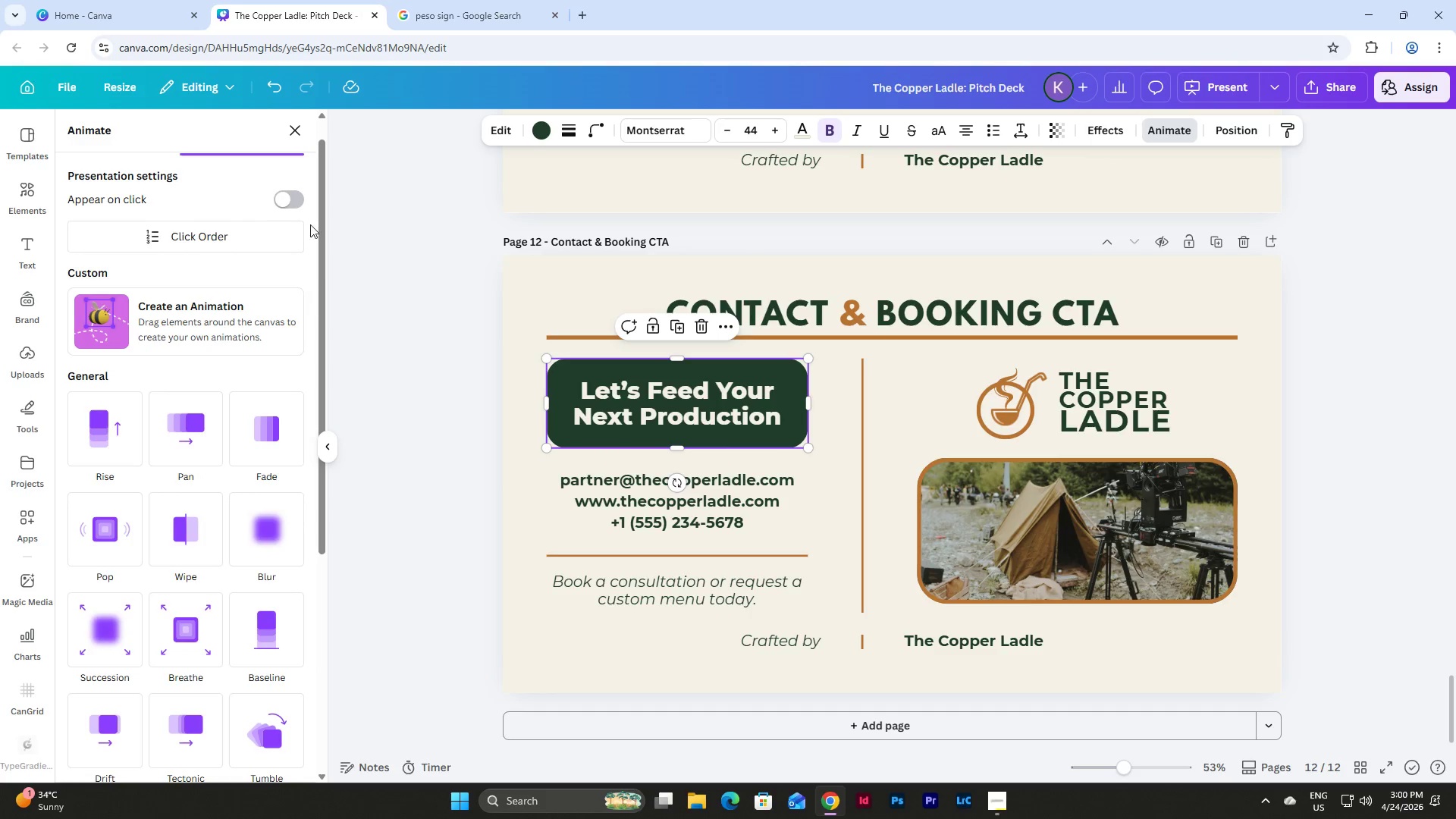 
left_click([295, 202])
 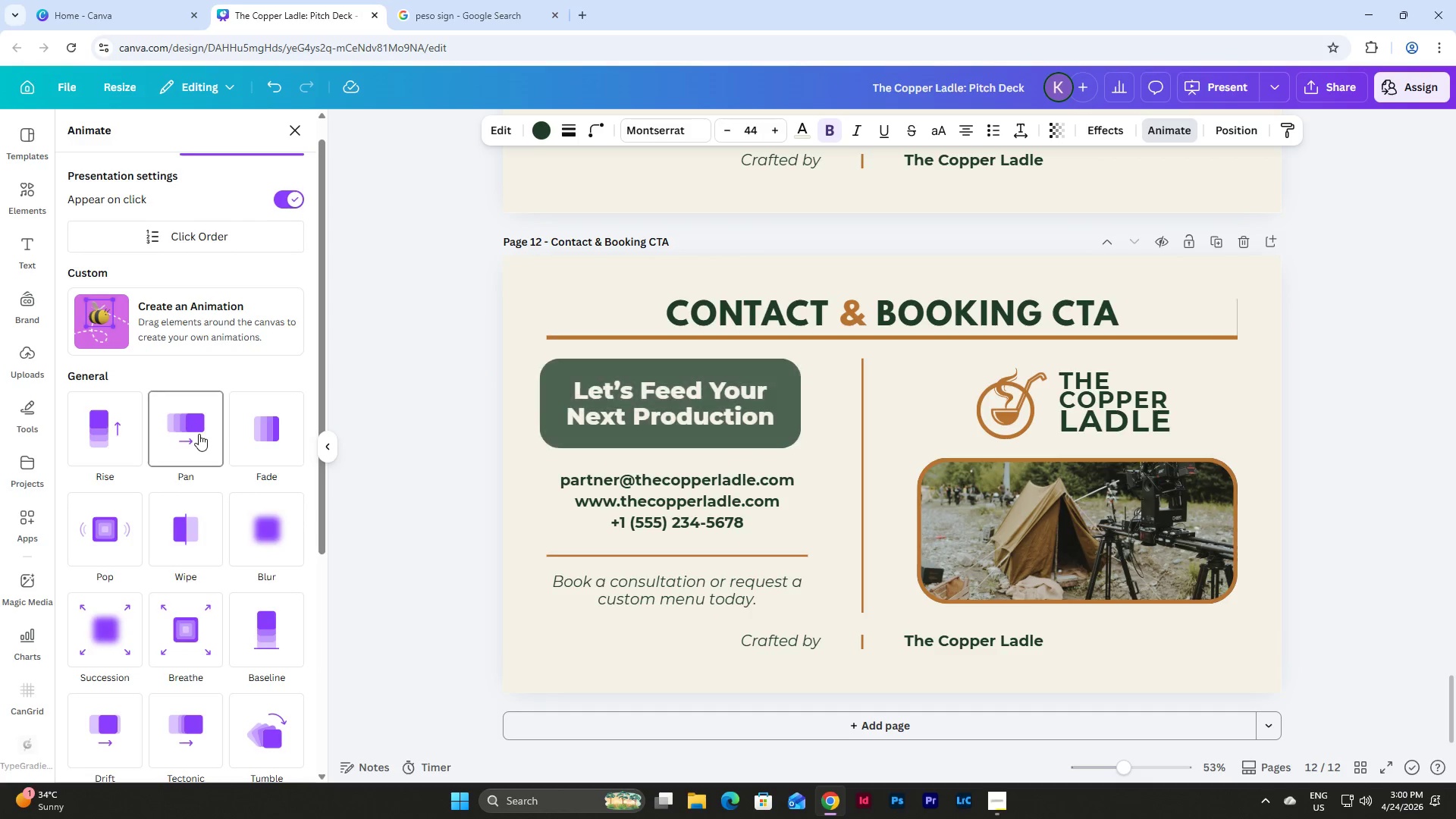 
left_click([199, 434])
 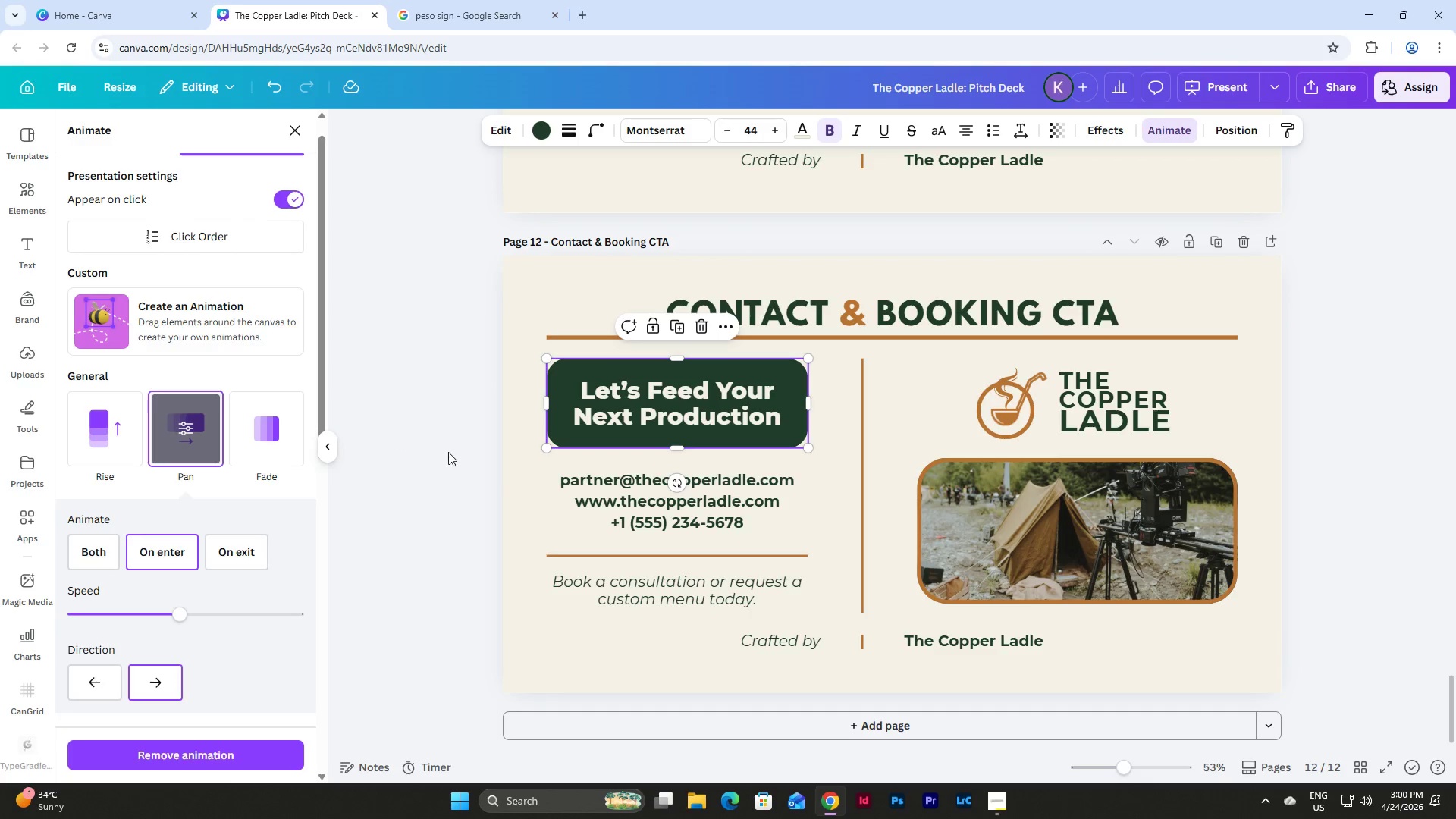 
left_click([620, 491])
 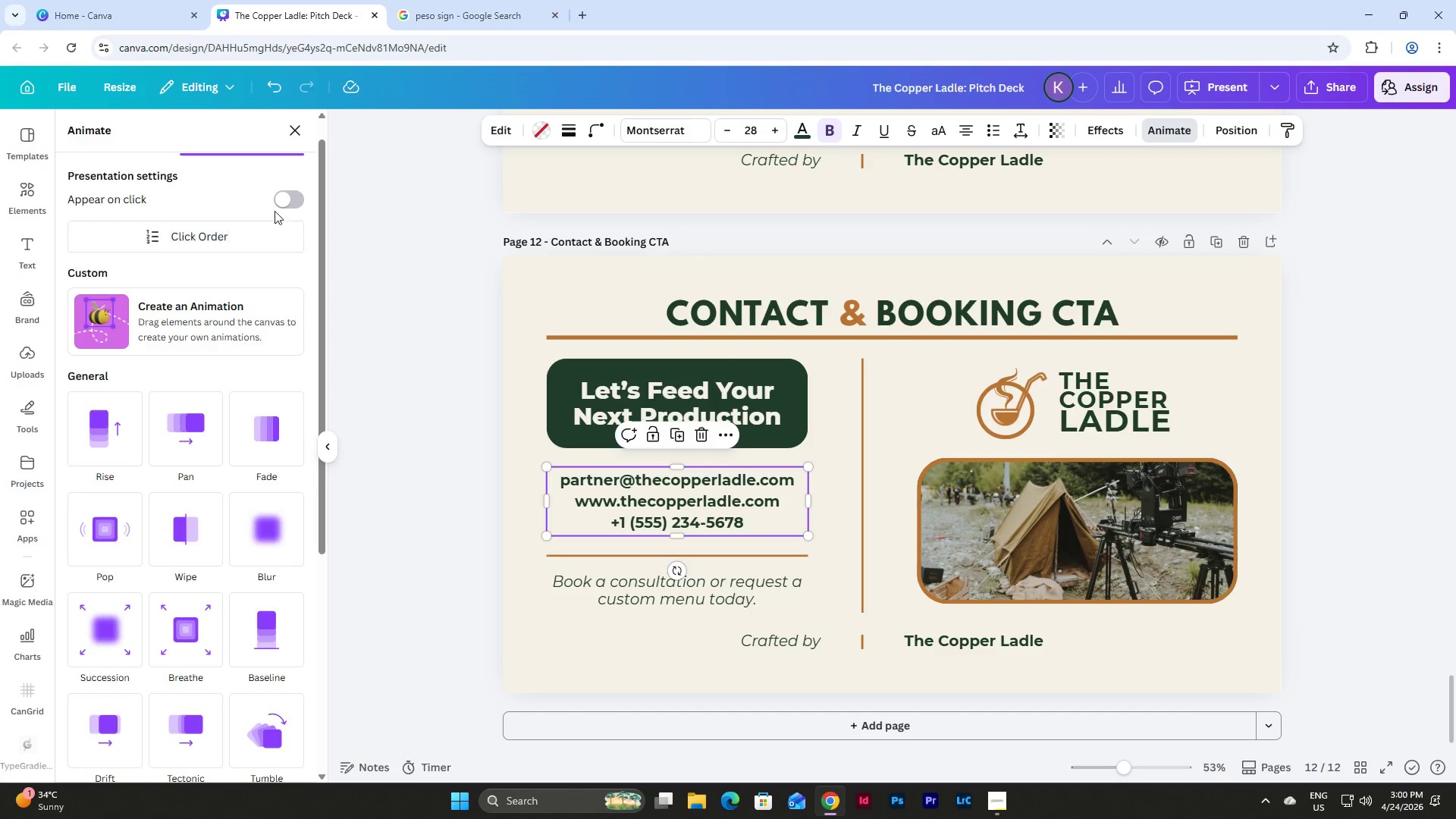 
left_click([286, 196])
 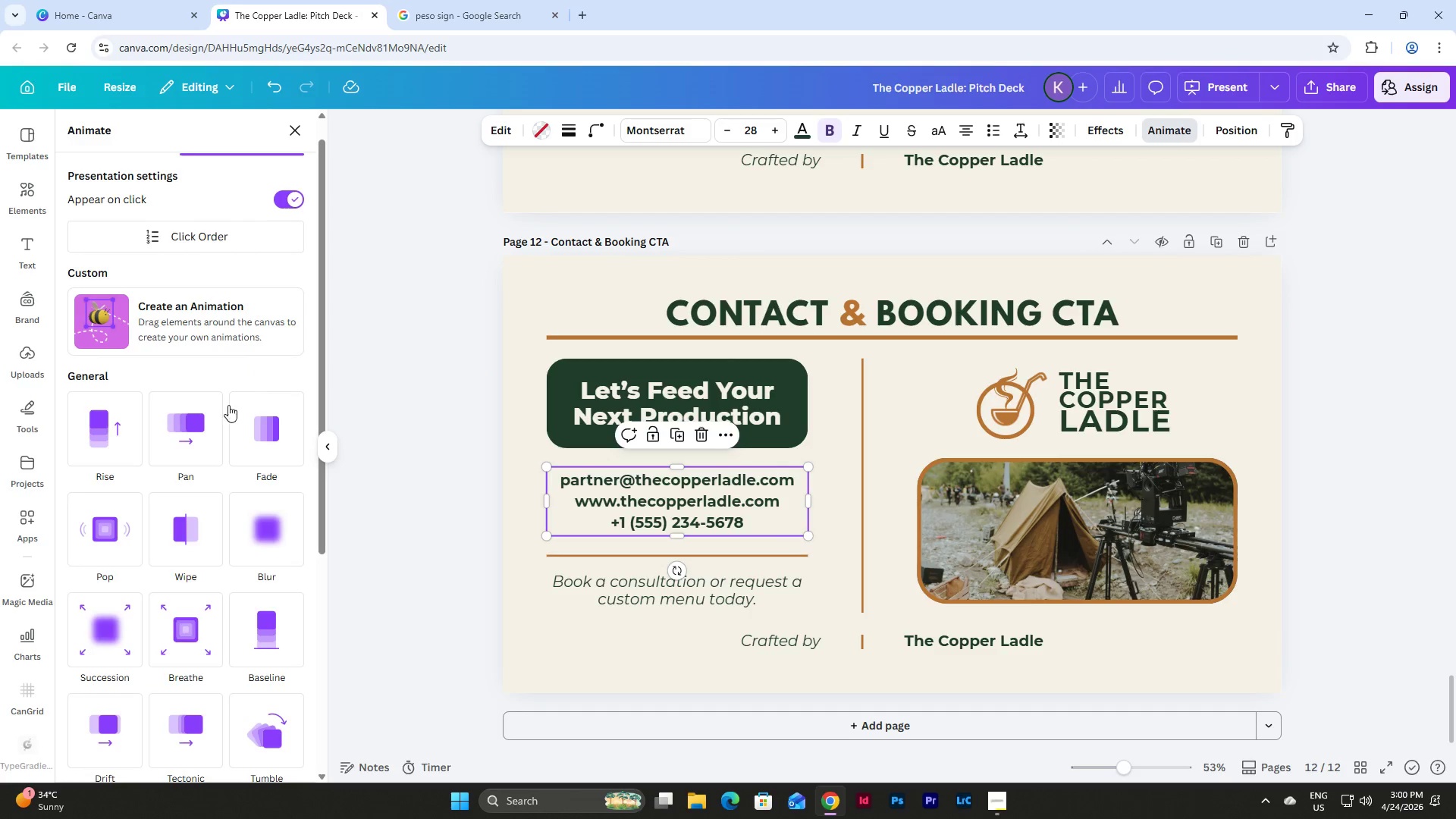 
left_click([195, 423])
 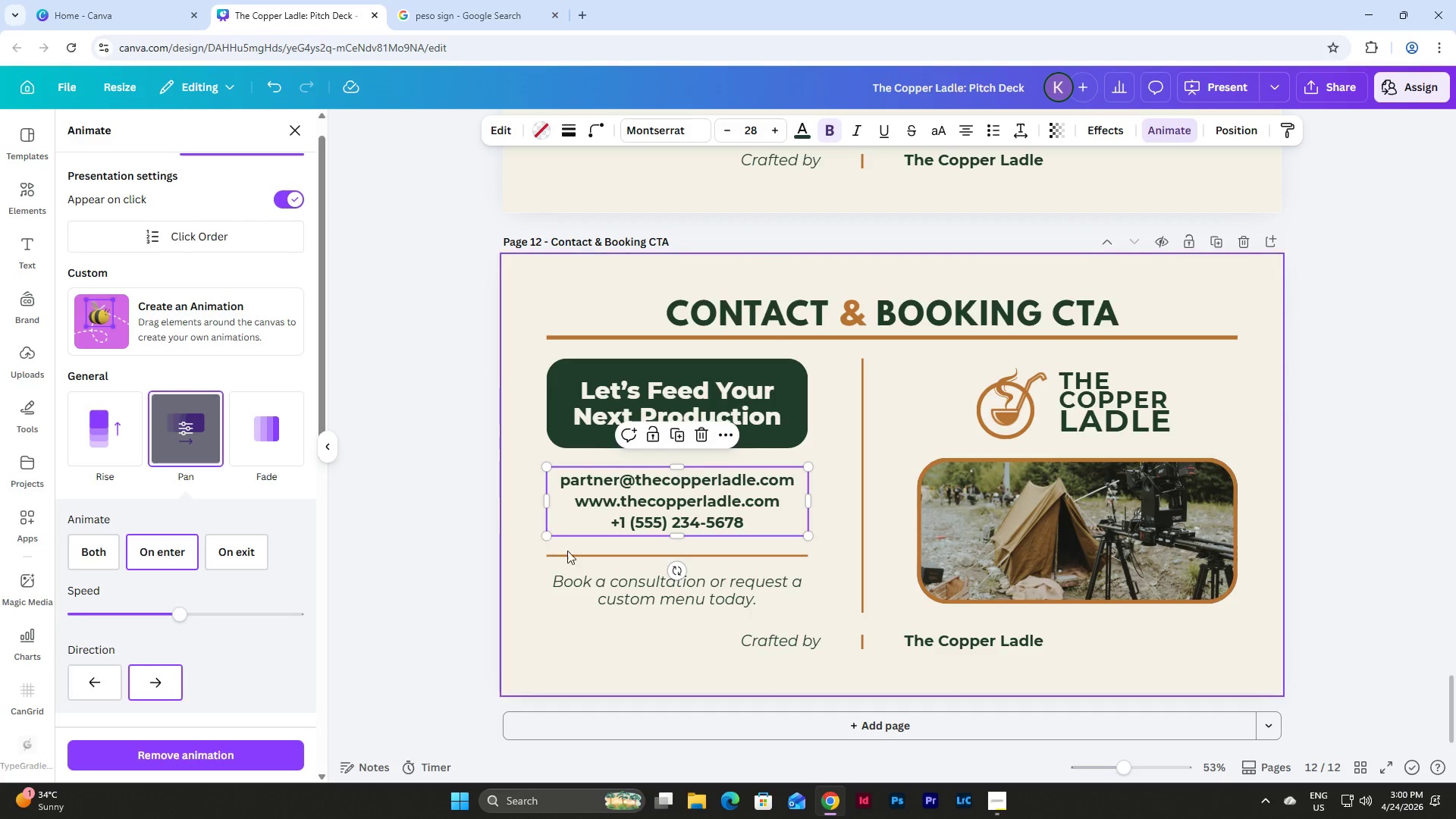 
left_click([587, 576])
 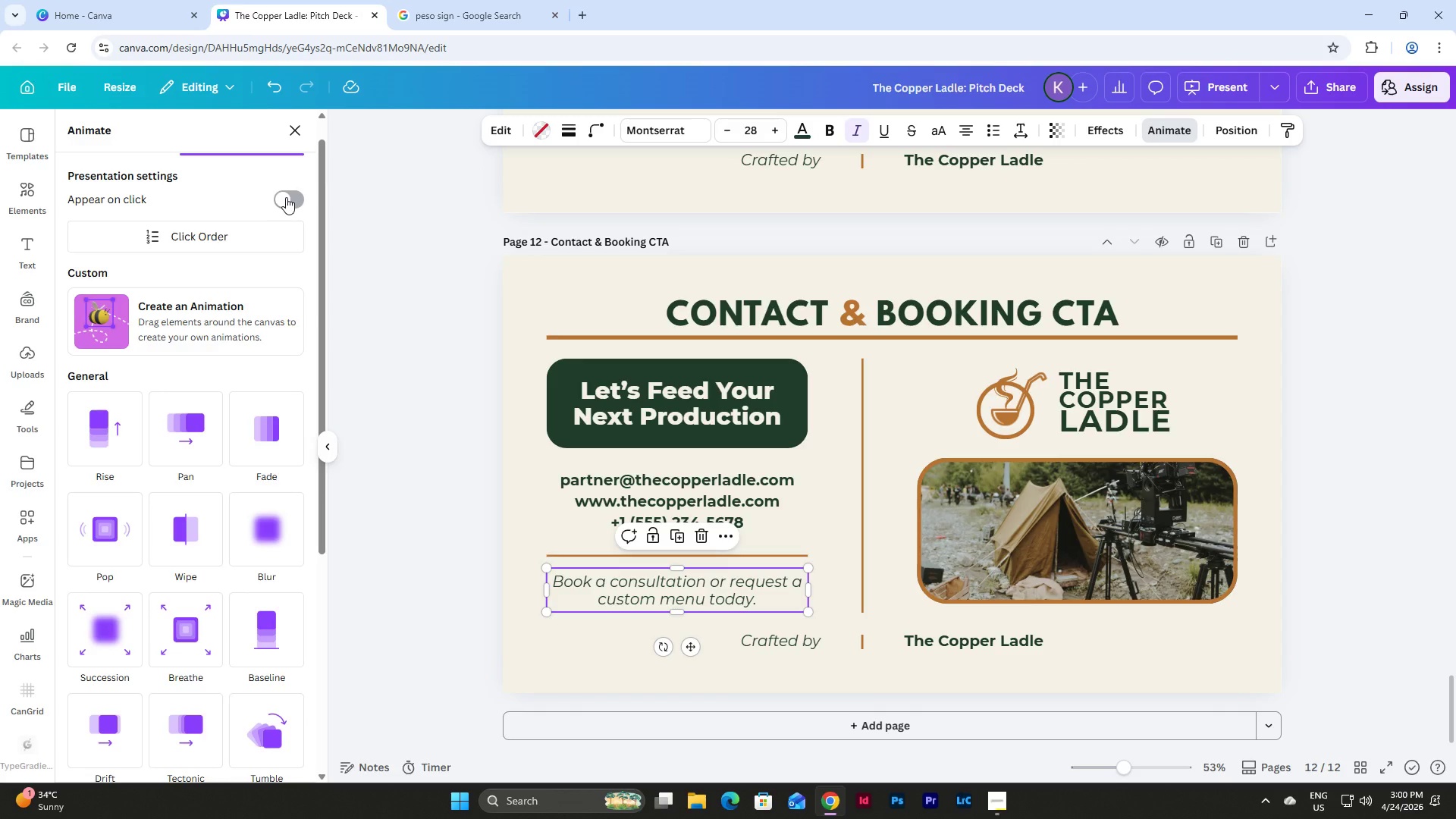 
left_click([585, 475])
 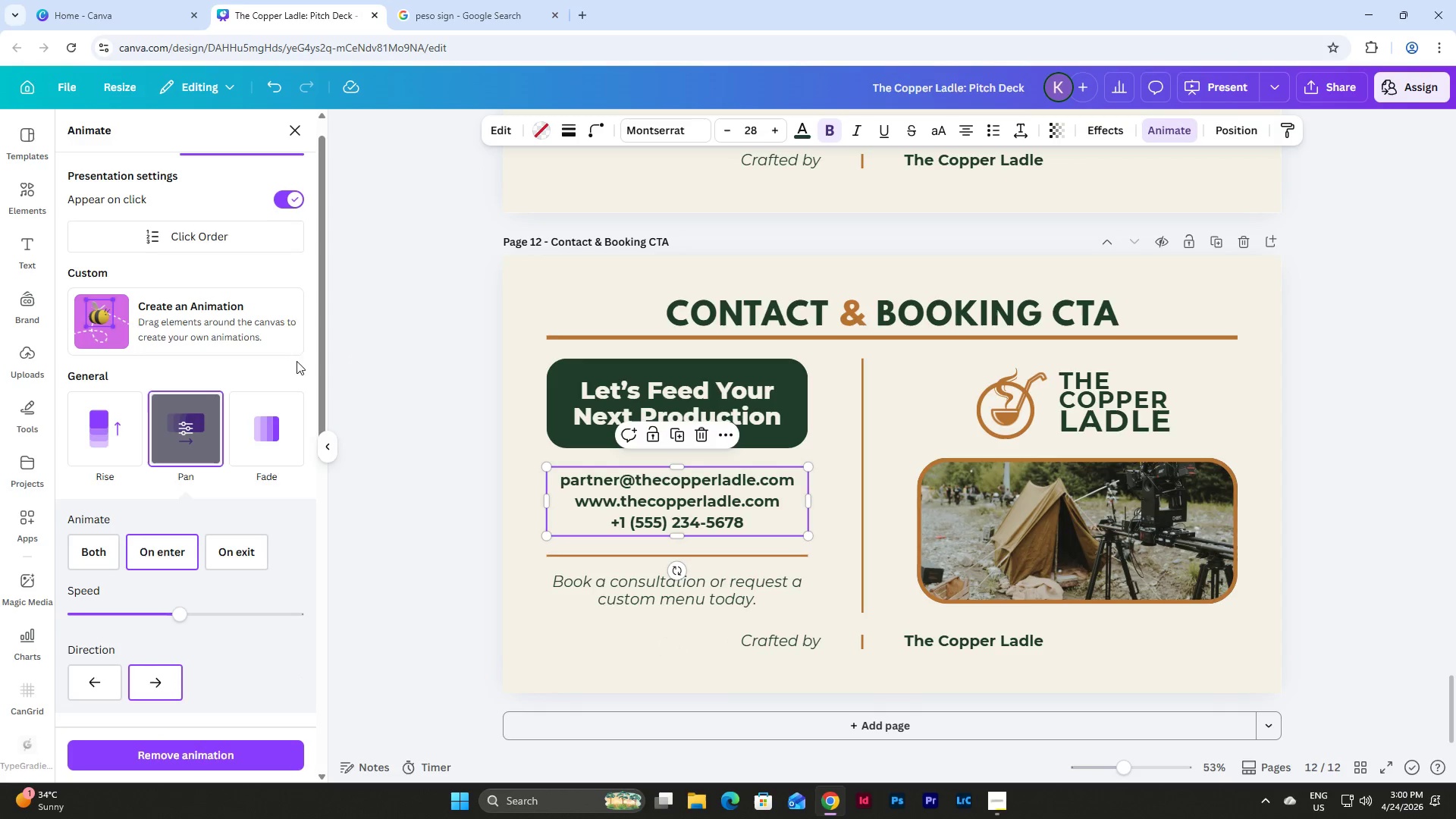 
left_click([292, 200])
 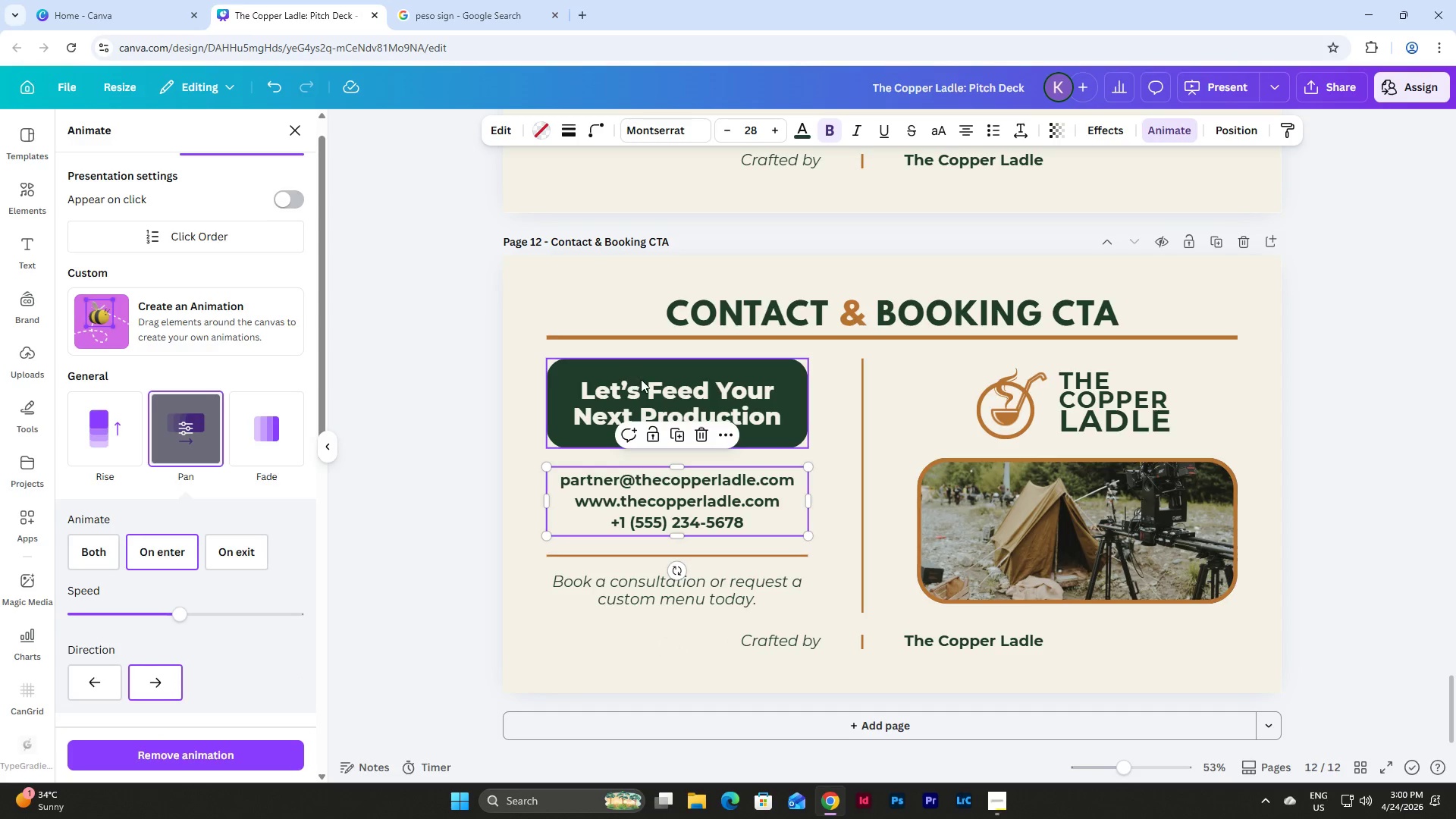 
left_click([641, 379])
 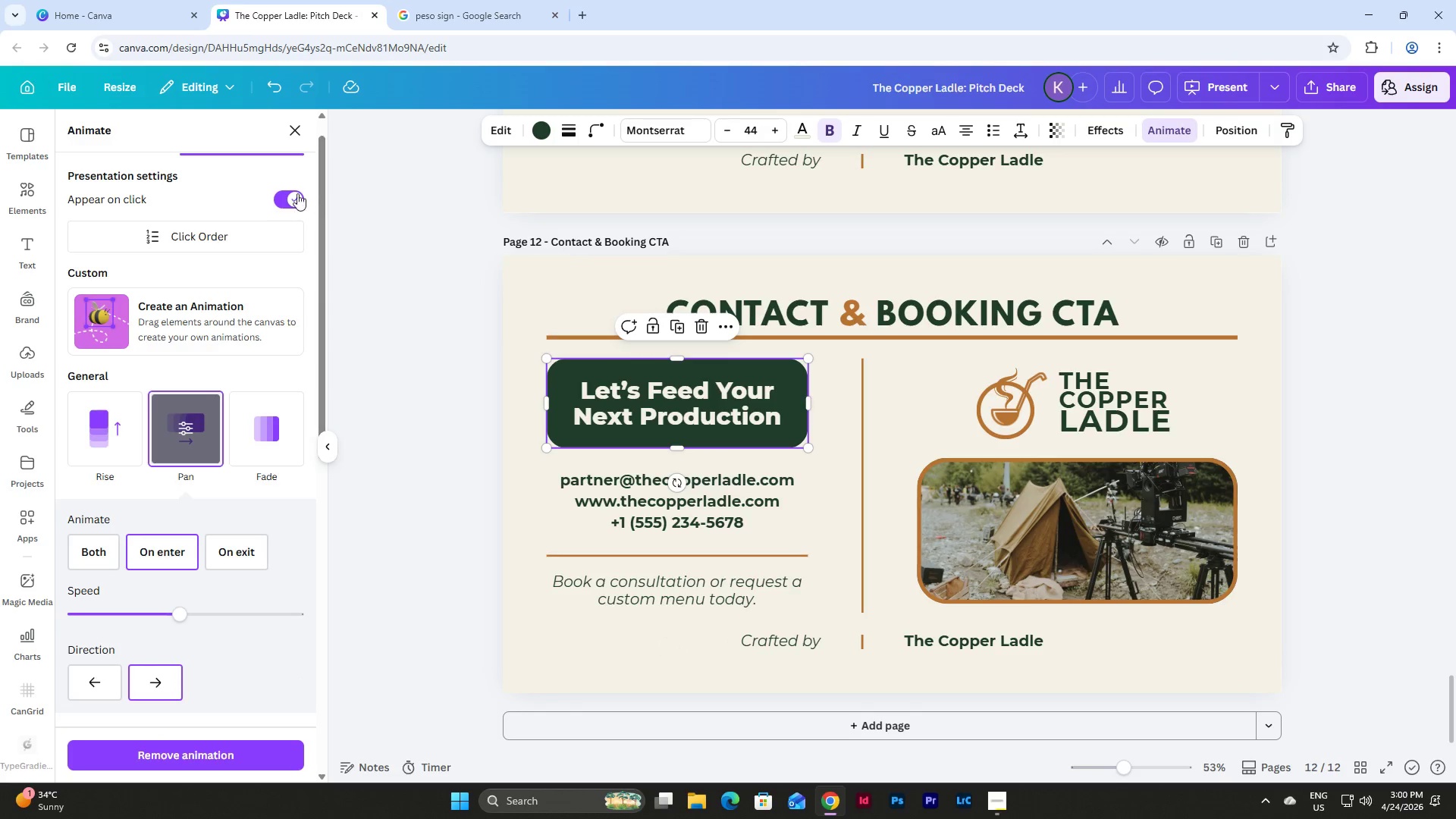 
left_click([287, 193])
 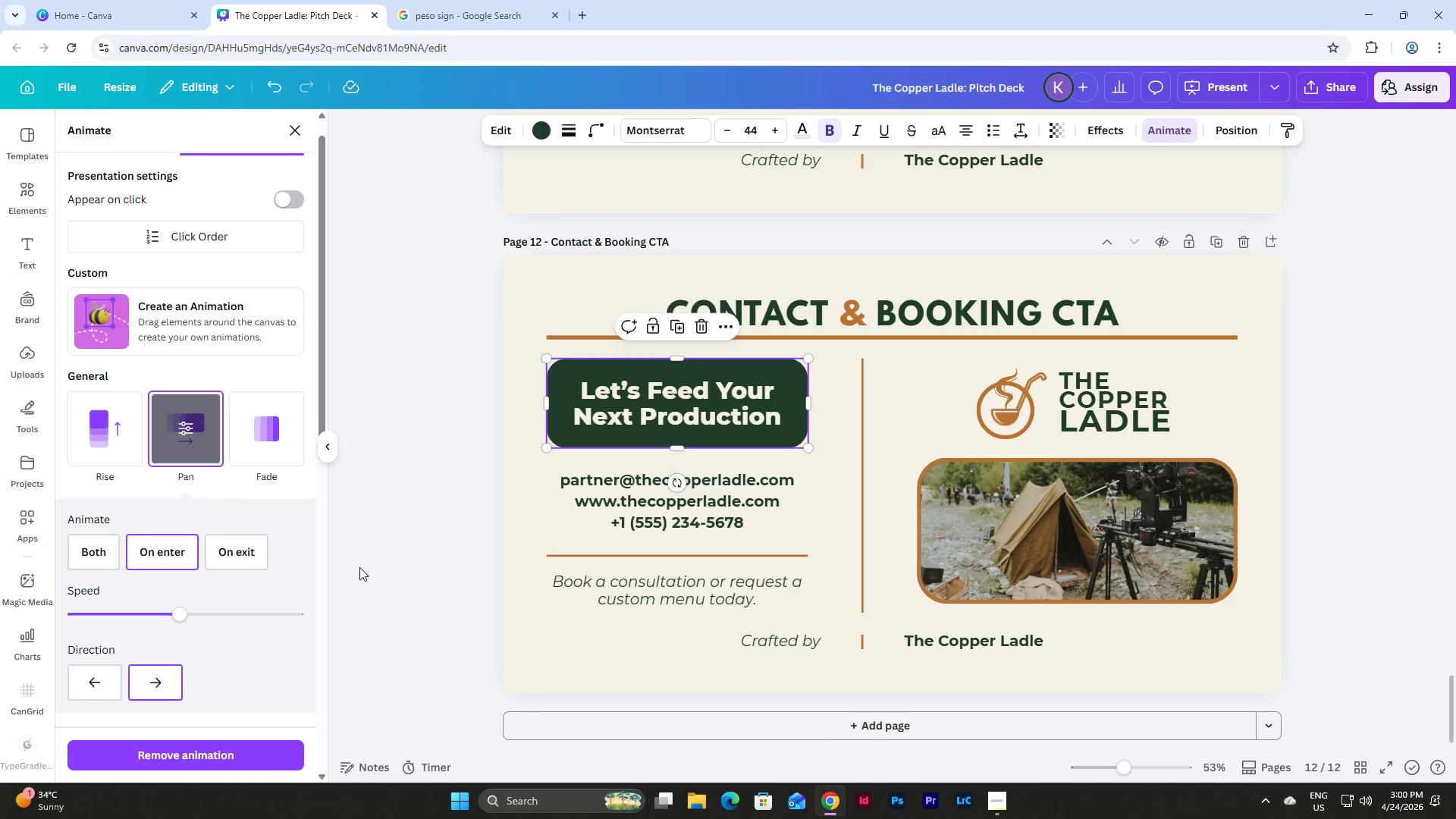 
wait(6.3)
 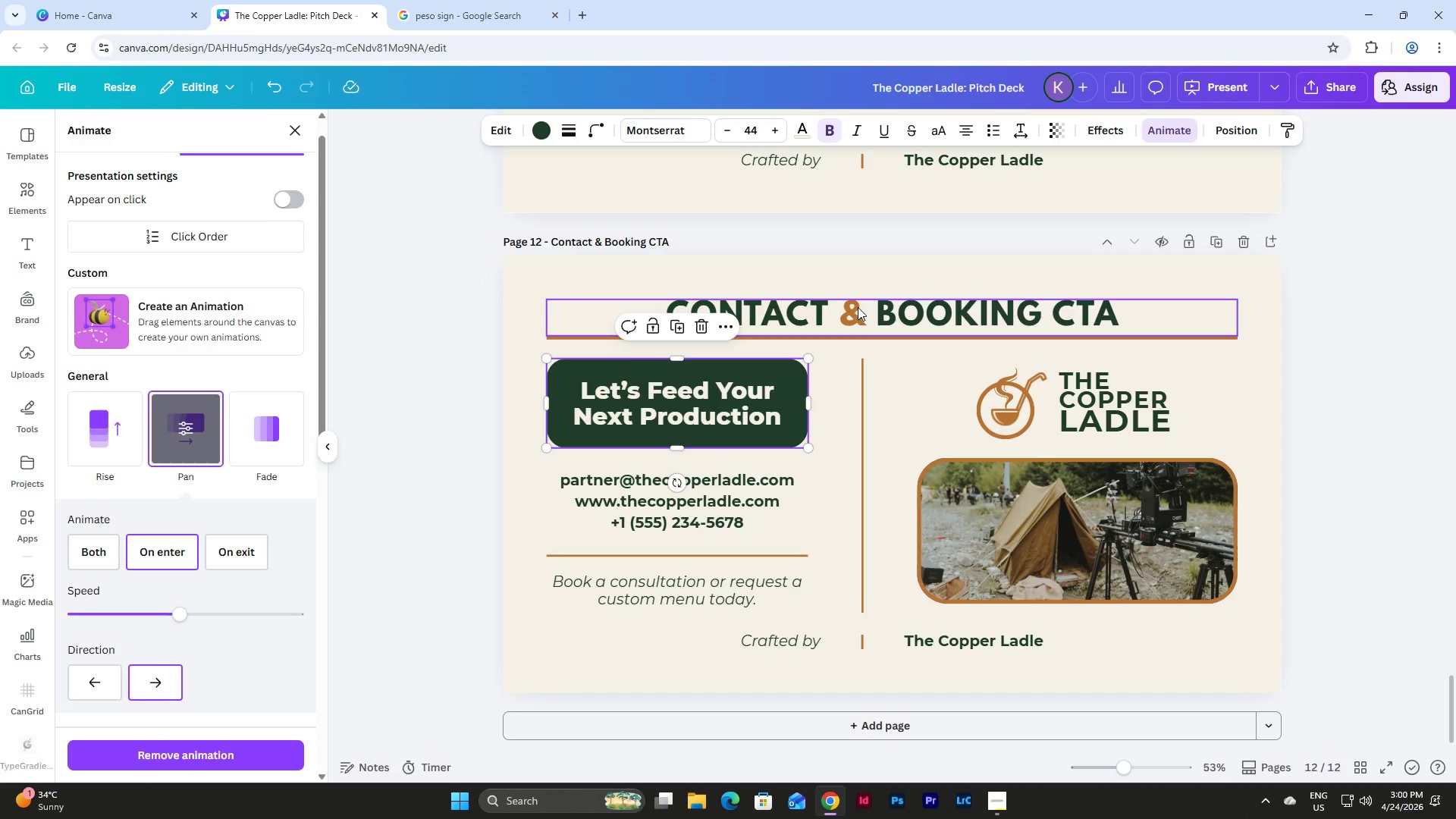 
left_click([253, 753])
 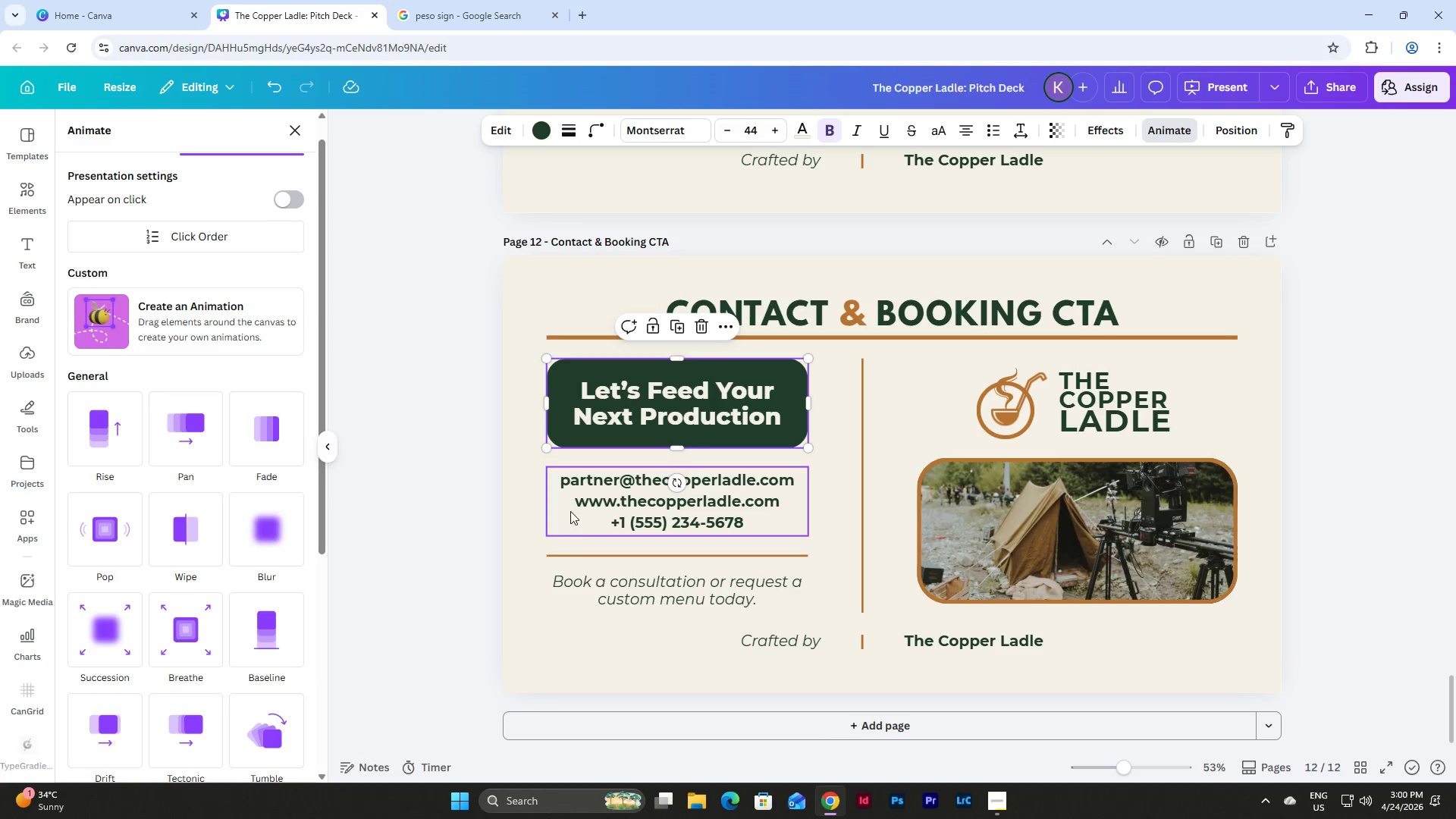 
left_click([574, 494])
 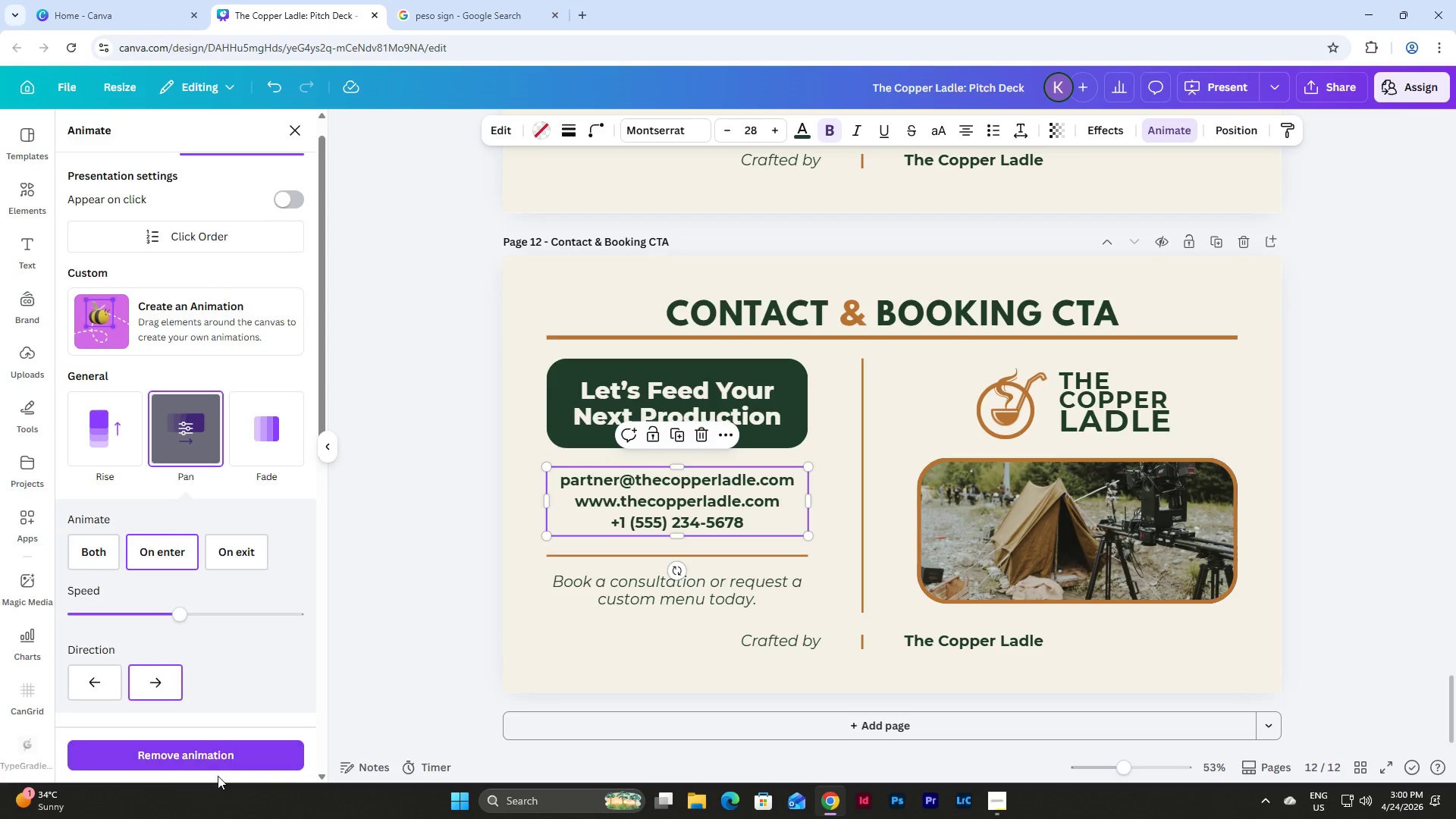 
left_click([215, 761])
 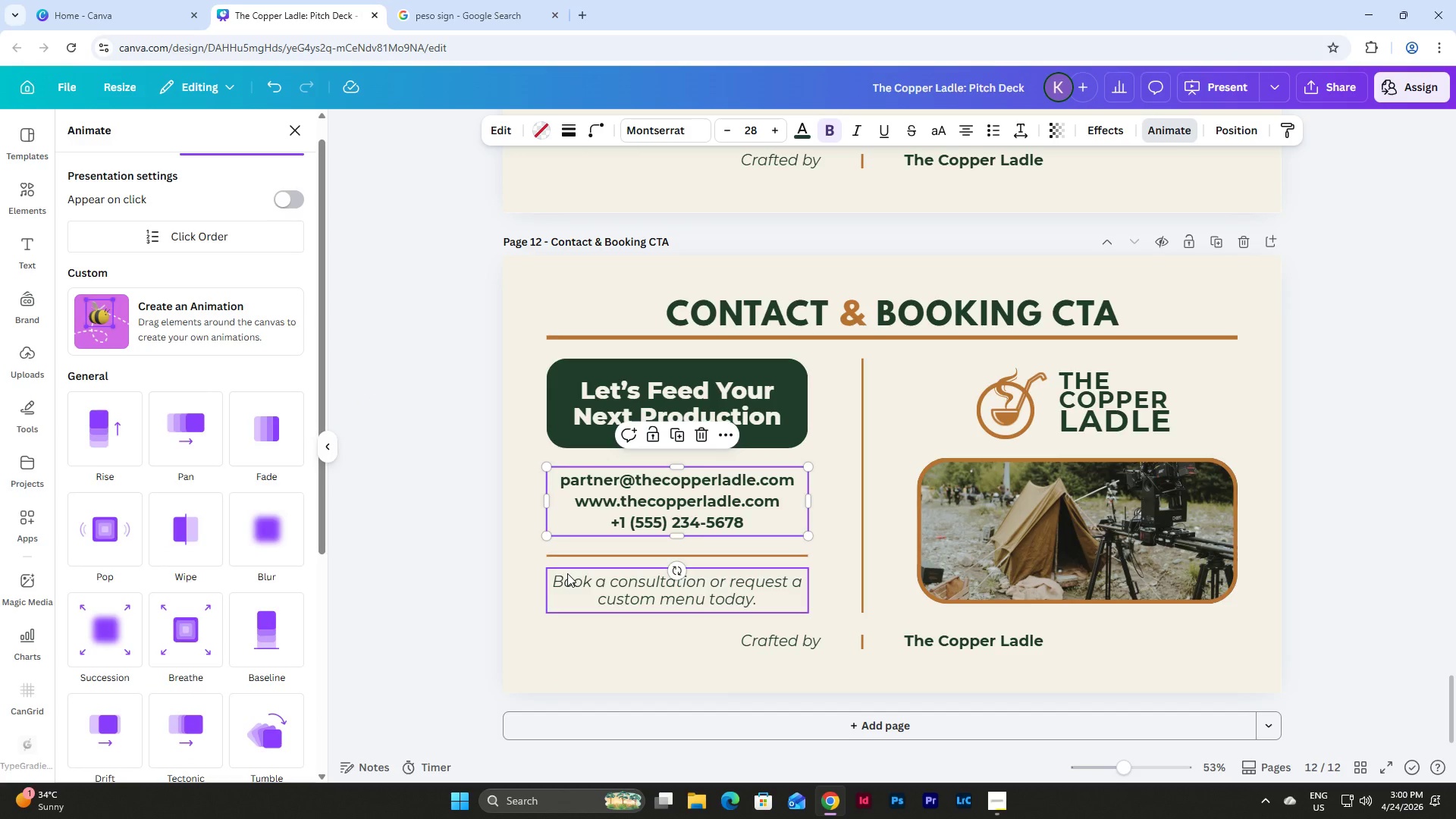 
left_click([567, 587])
 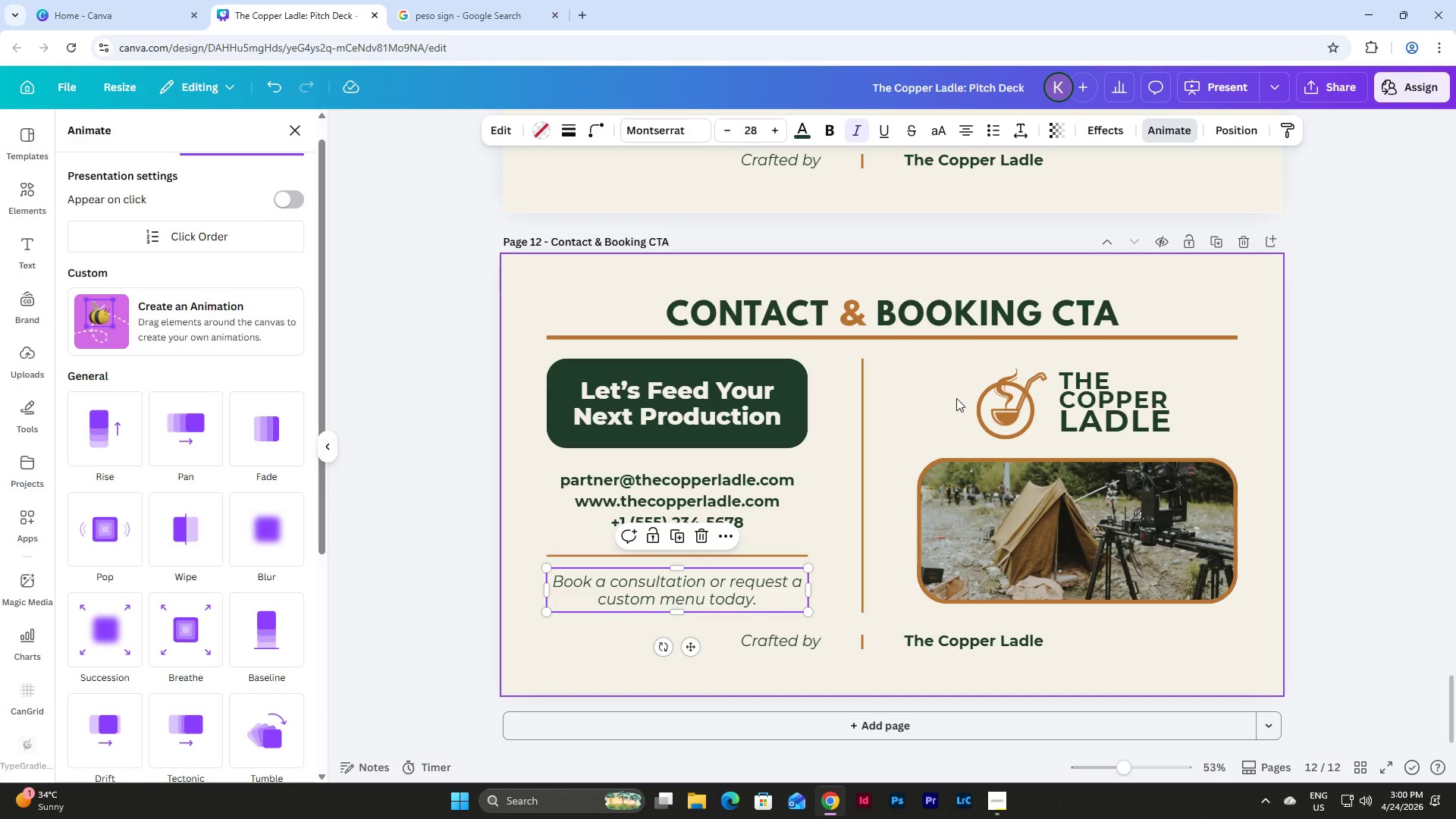 
left_click([1078, 384])
 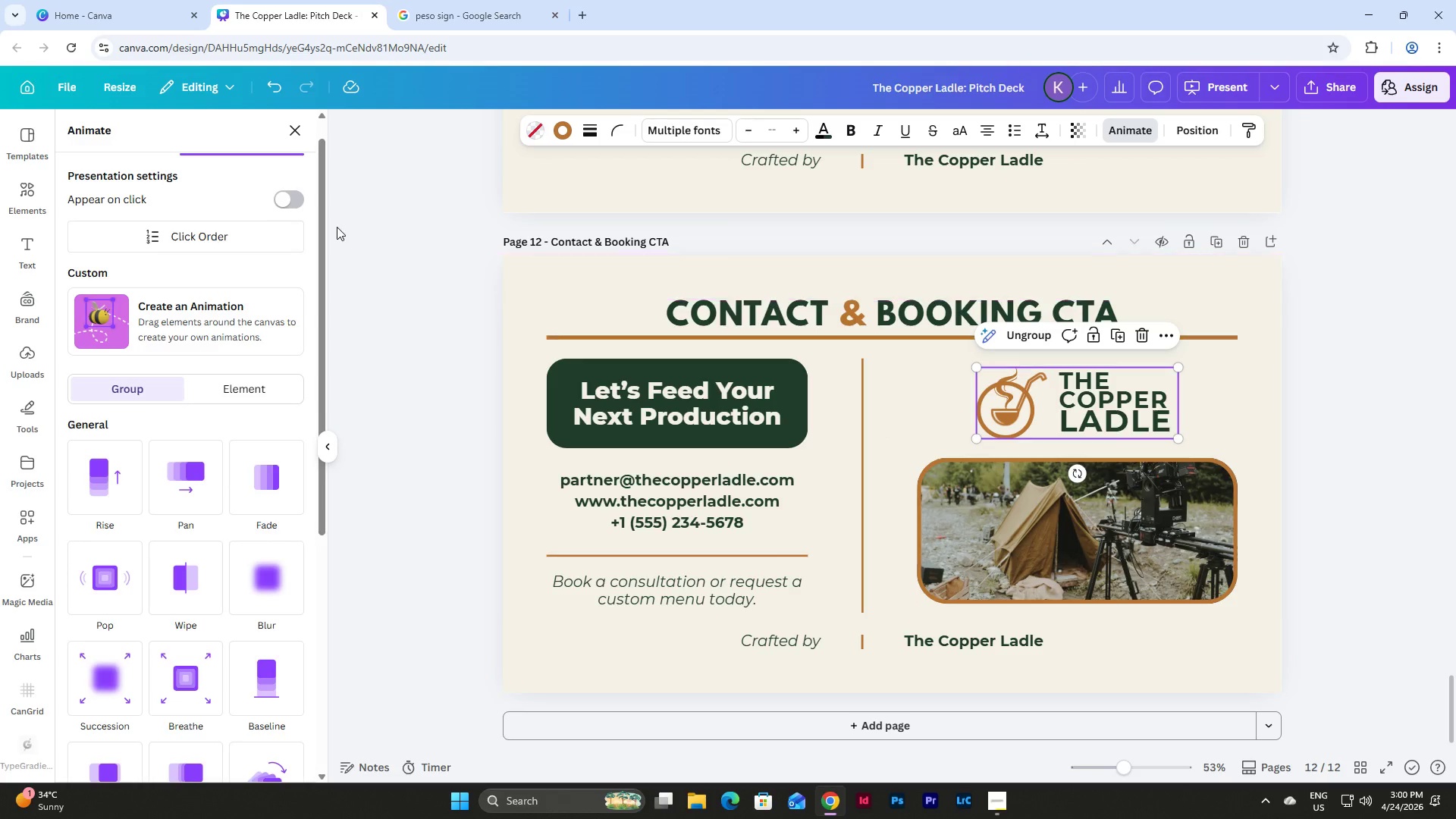 
left_click([282, 194])
 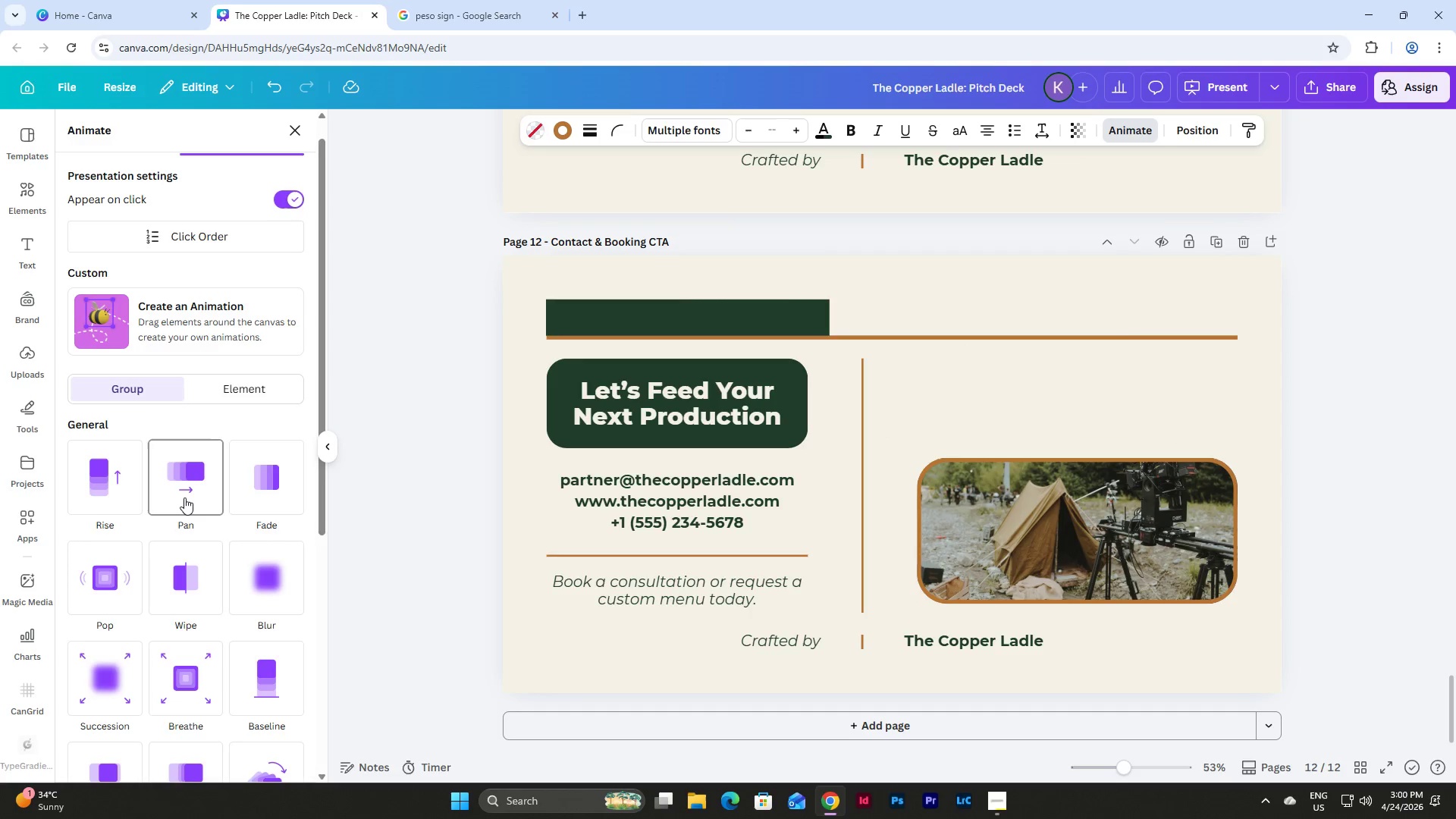 
left_click([184, 497])
 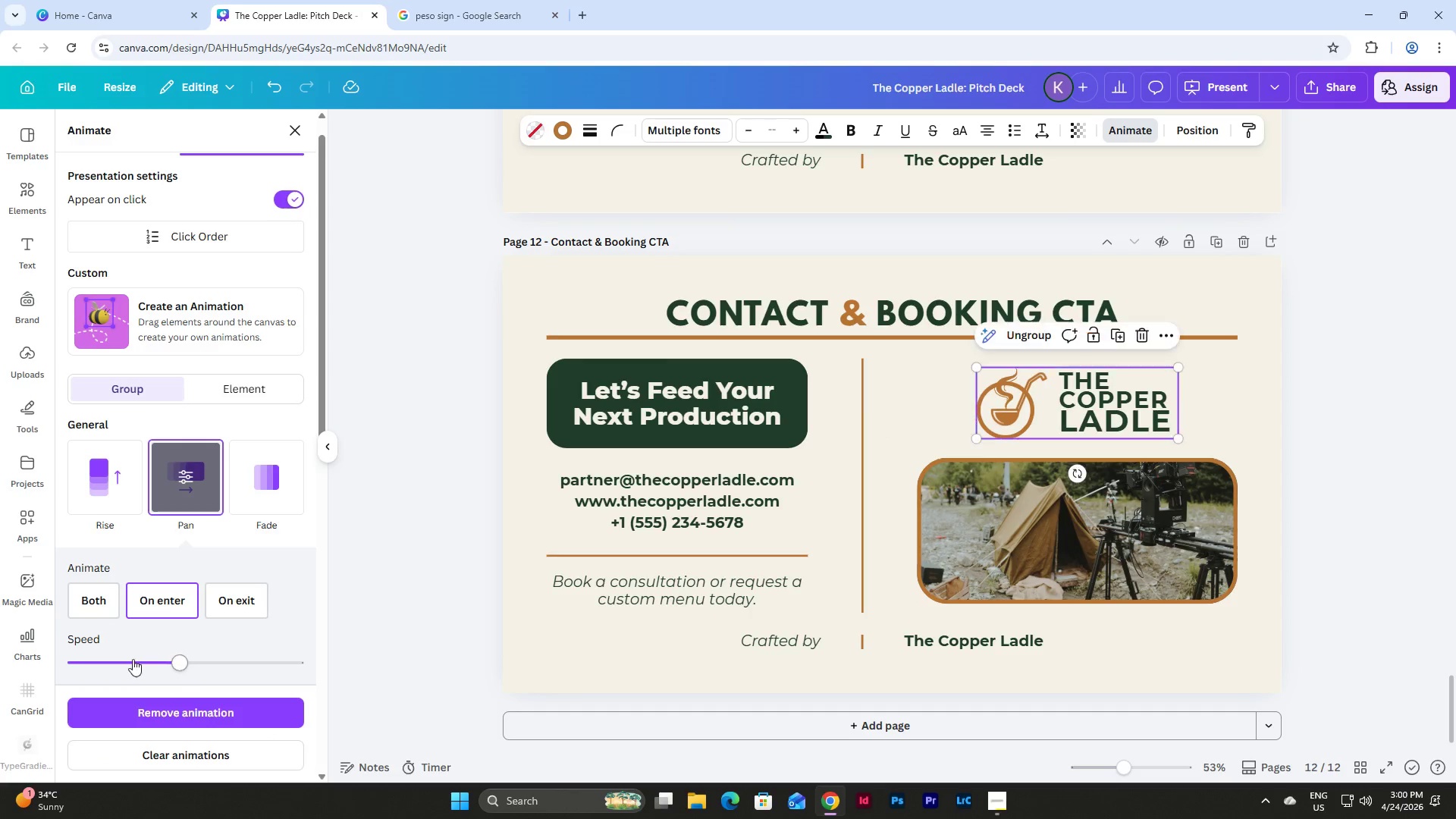 
scroll: coordinate [199, 562], scroll_direction: down, amount: 3.0
 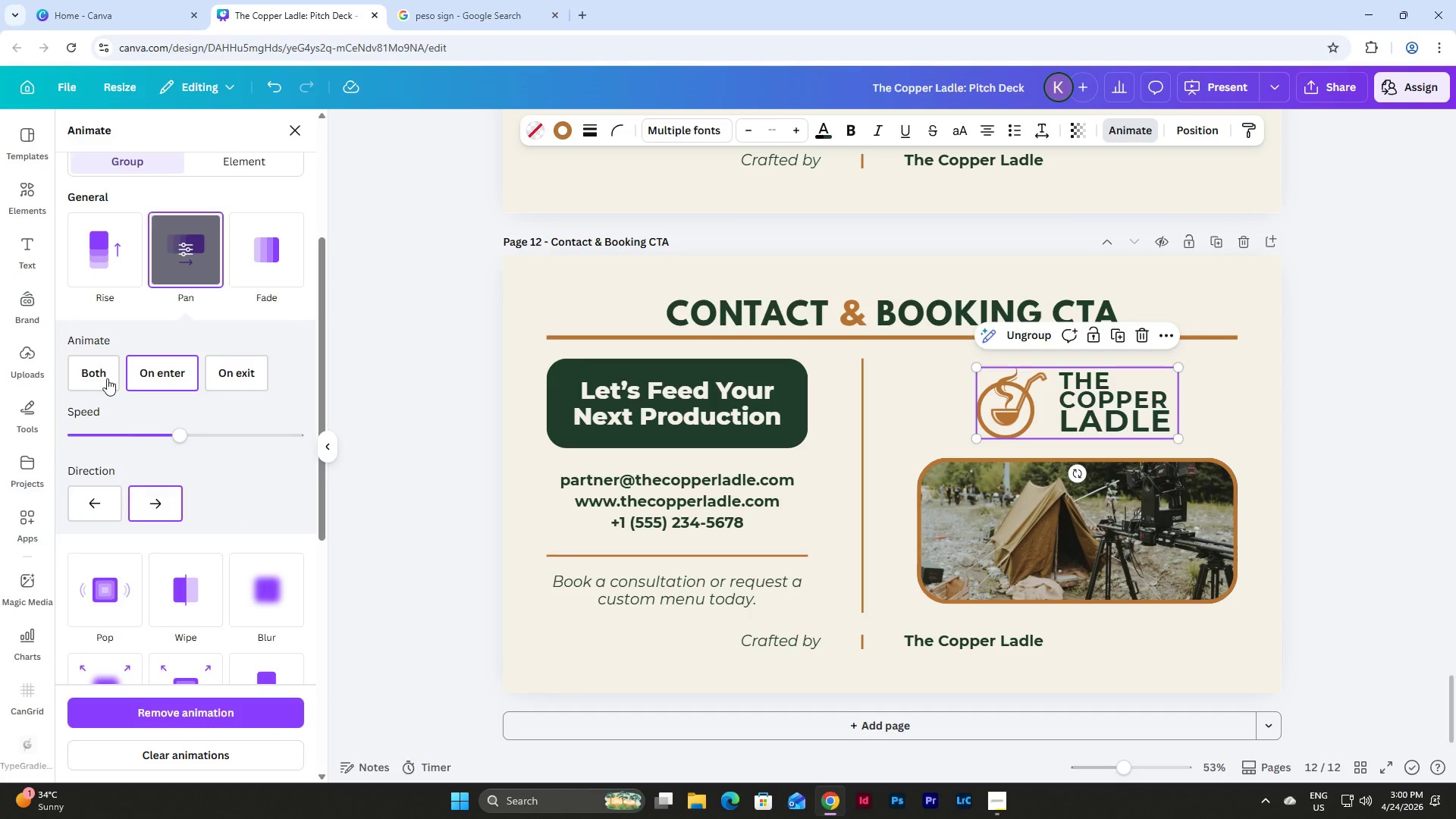 
left_click([102, 362])
 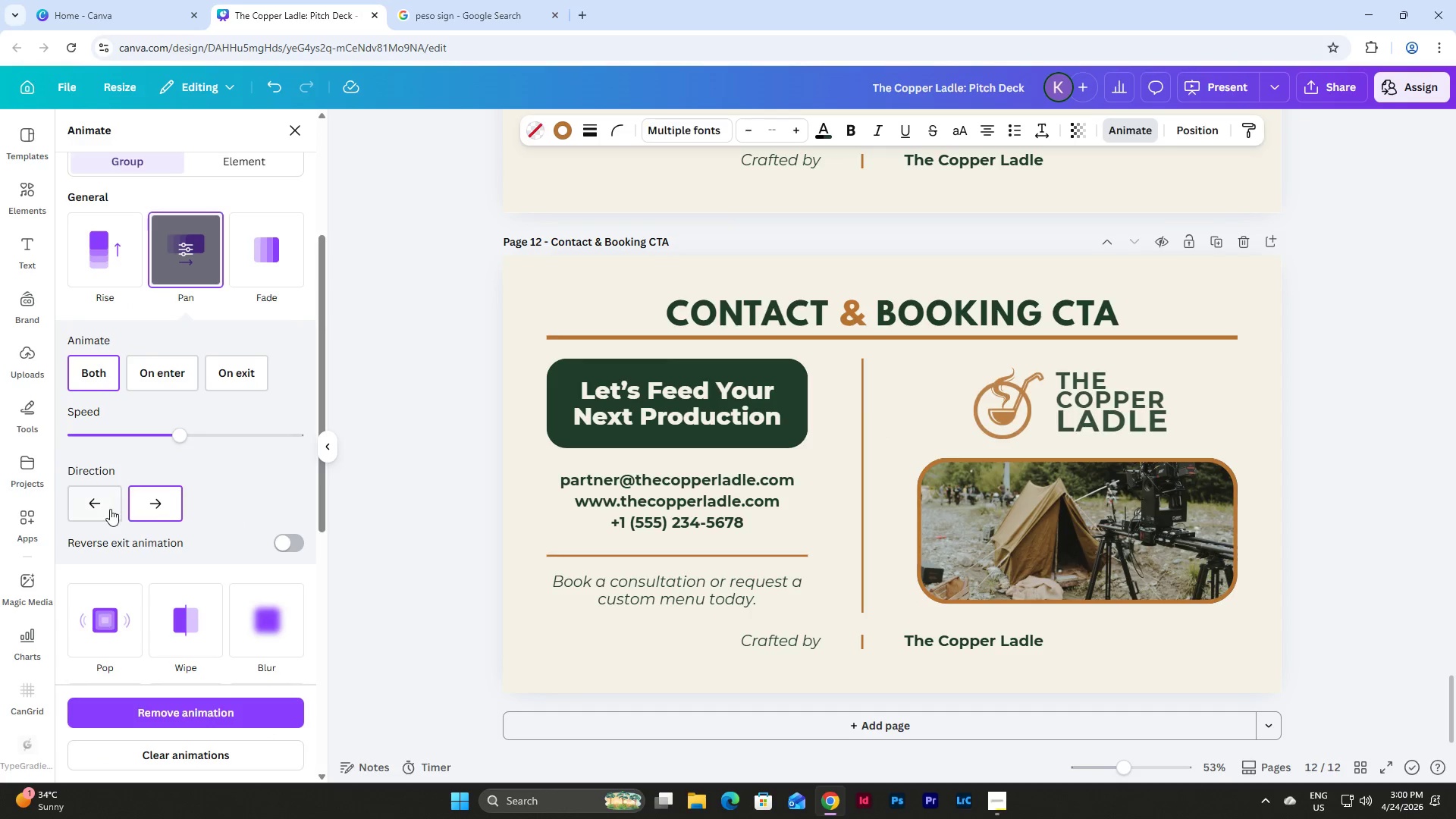 
left_click([106, 507])
 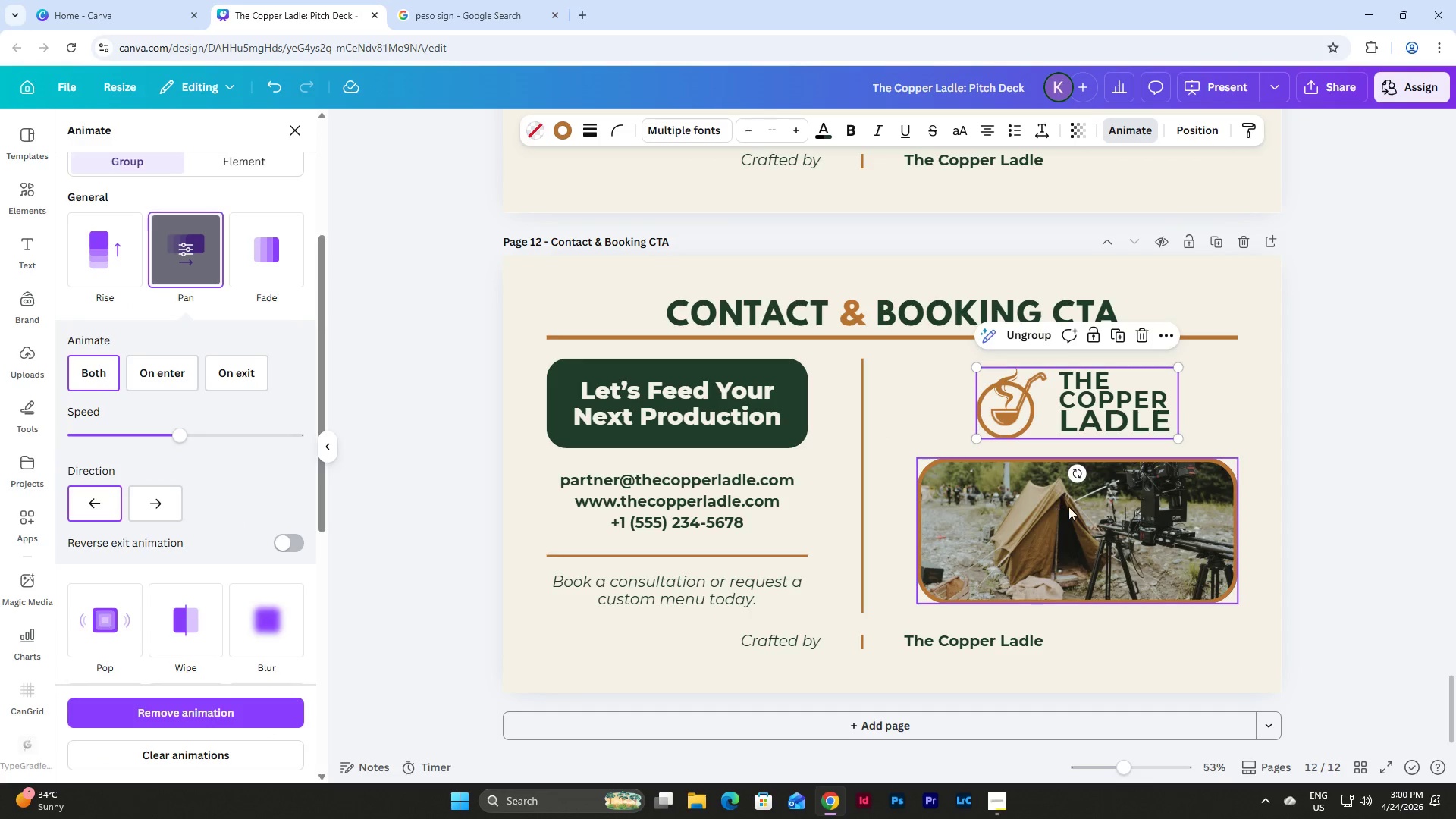 
left_click([1072, 507])
 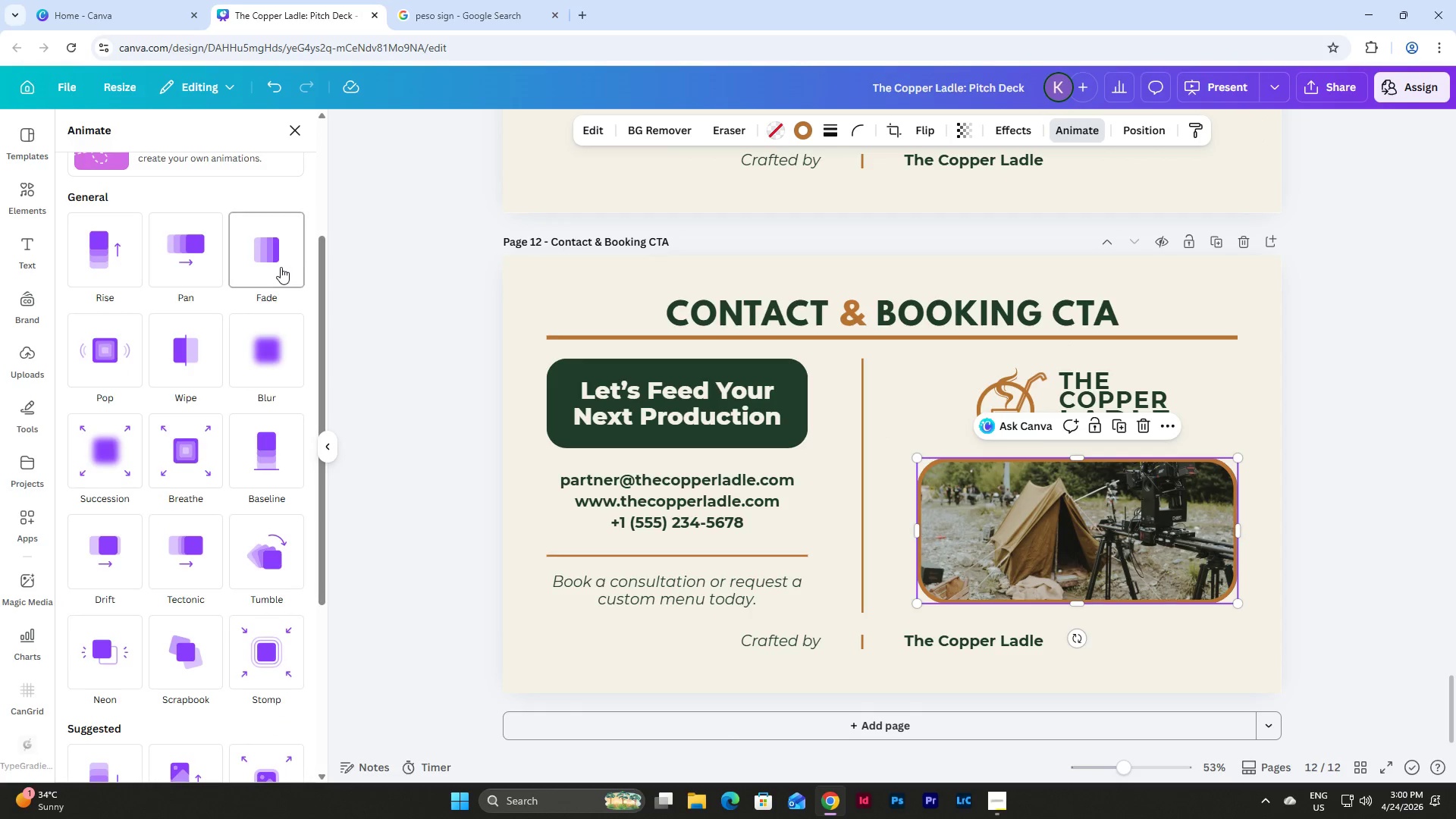 
scroll: coordinate [281, 267], scroll_direction: up, amount: 7.0
 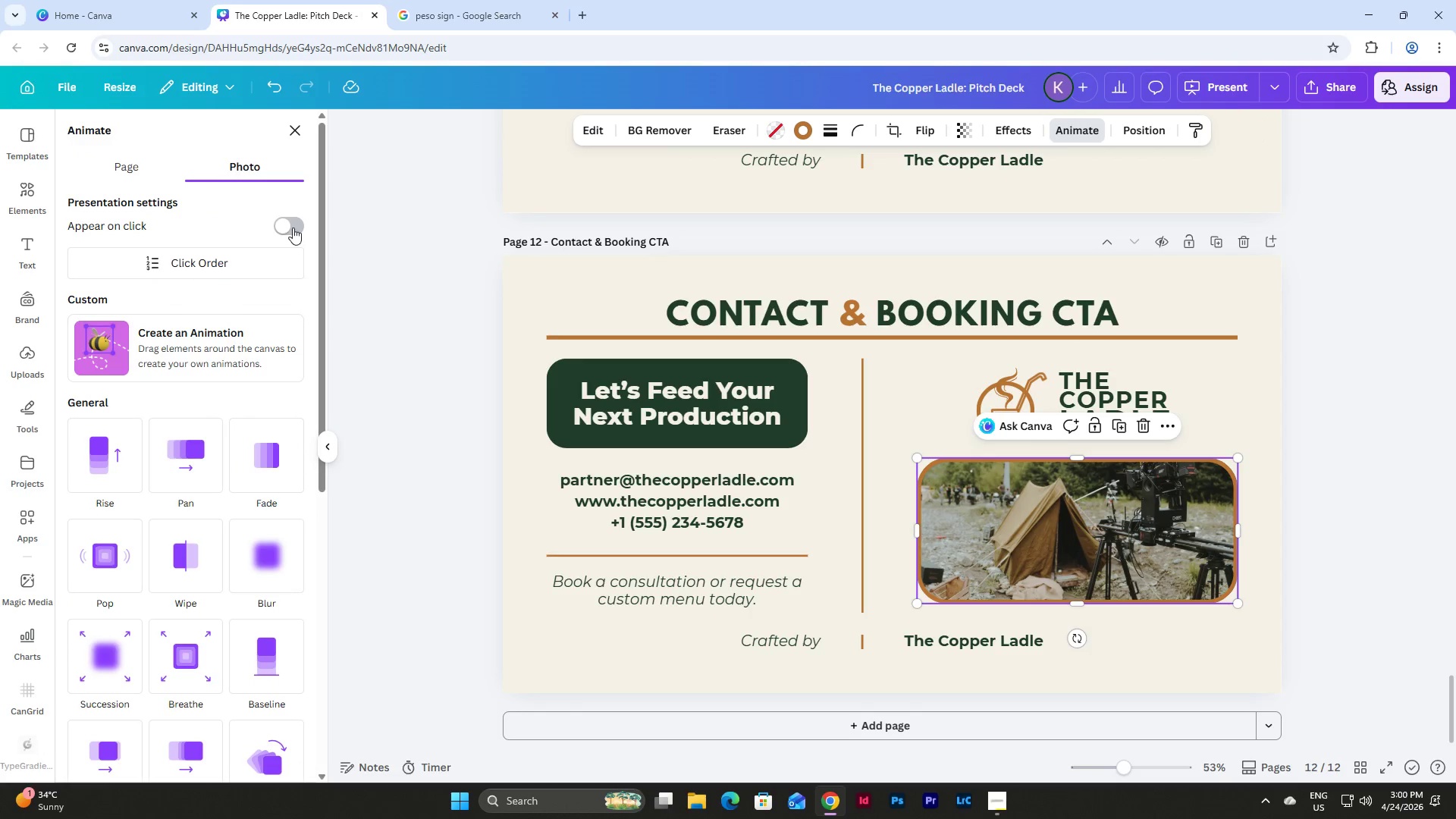 
left_click([293, 228])
 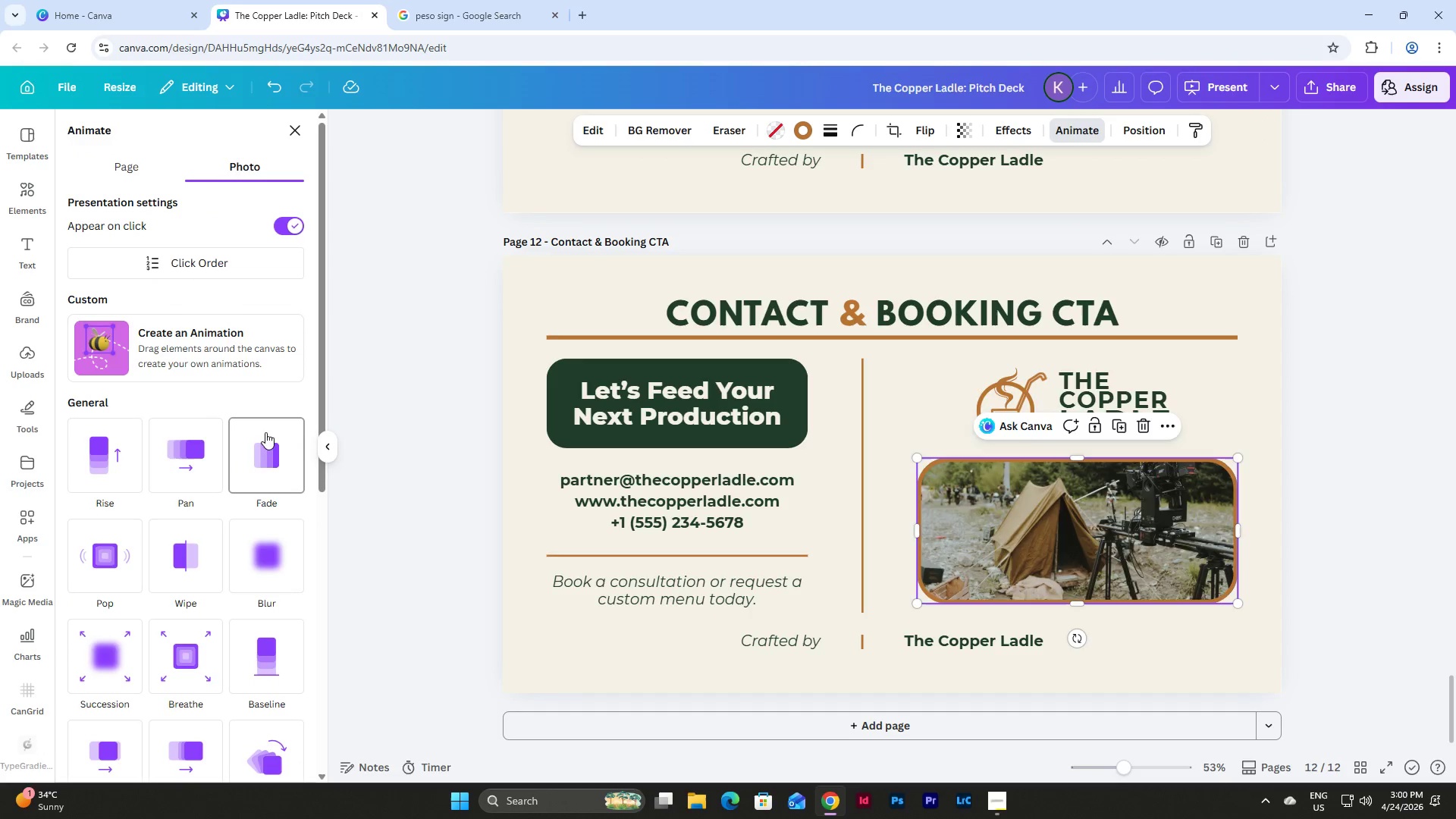 
left_click([149, 428])
 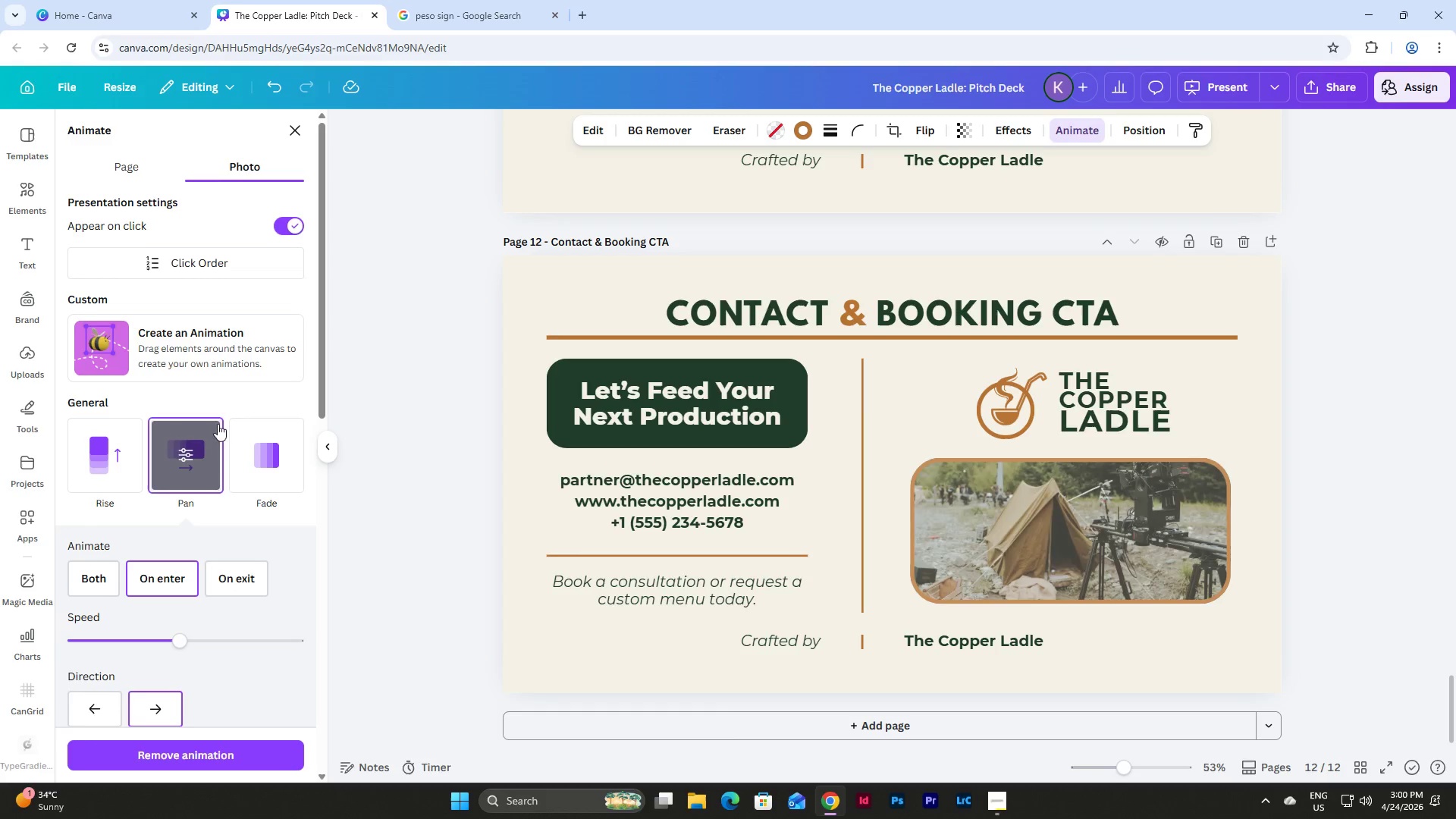 
scroll: coordinate [228, 421], scroll_direction: down, amount: 1.0
 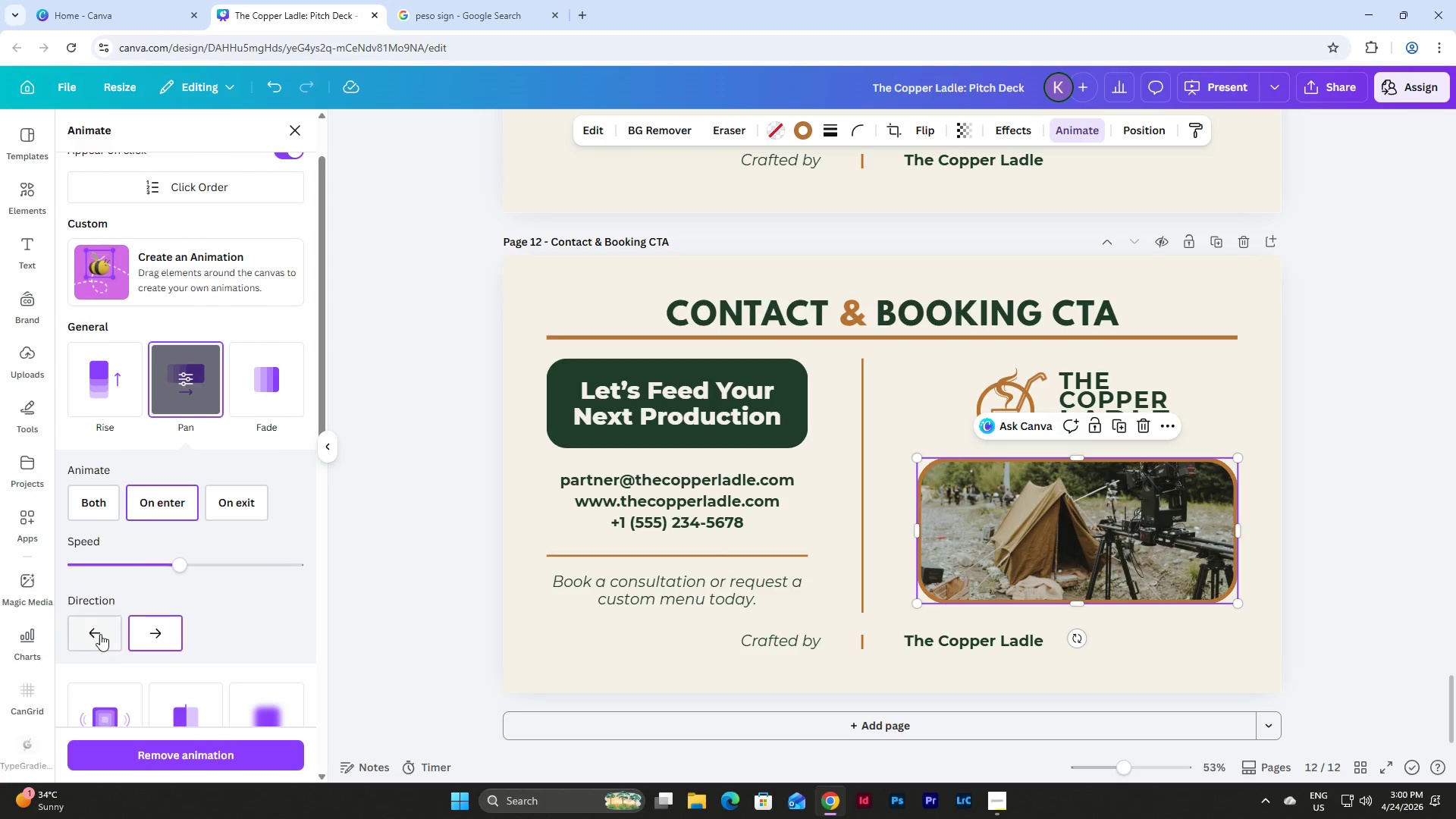 
left_click([99, 637])
 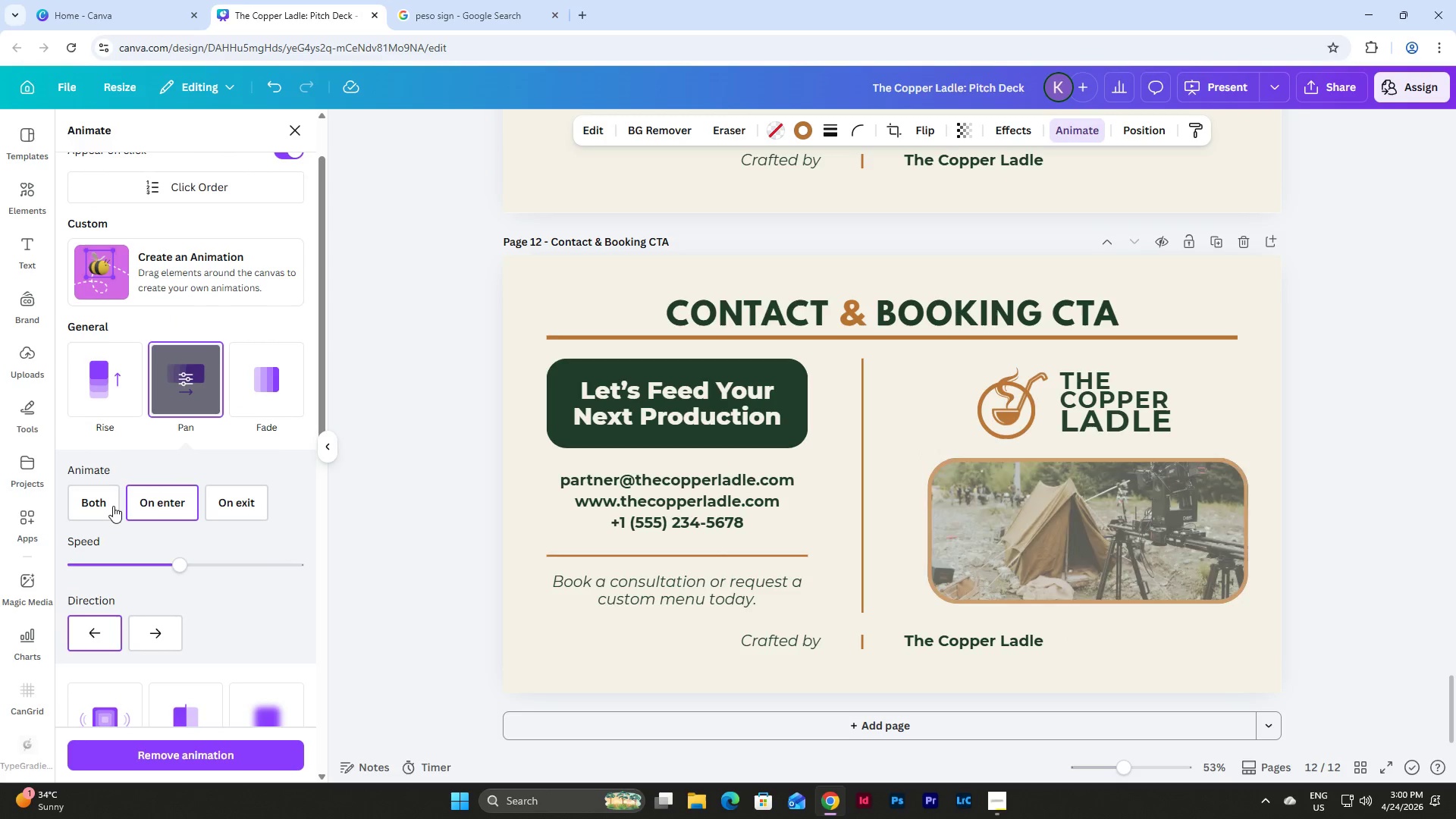 
left_click([106, 502])
 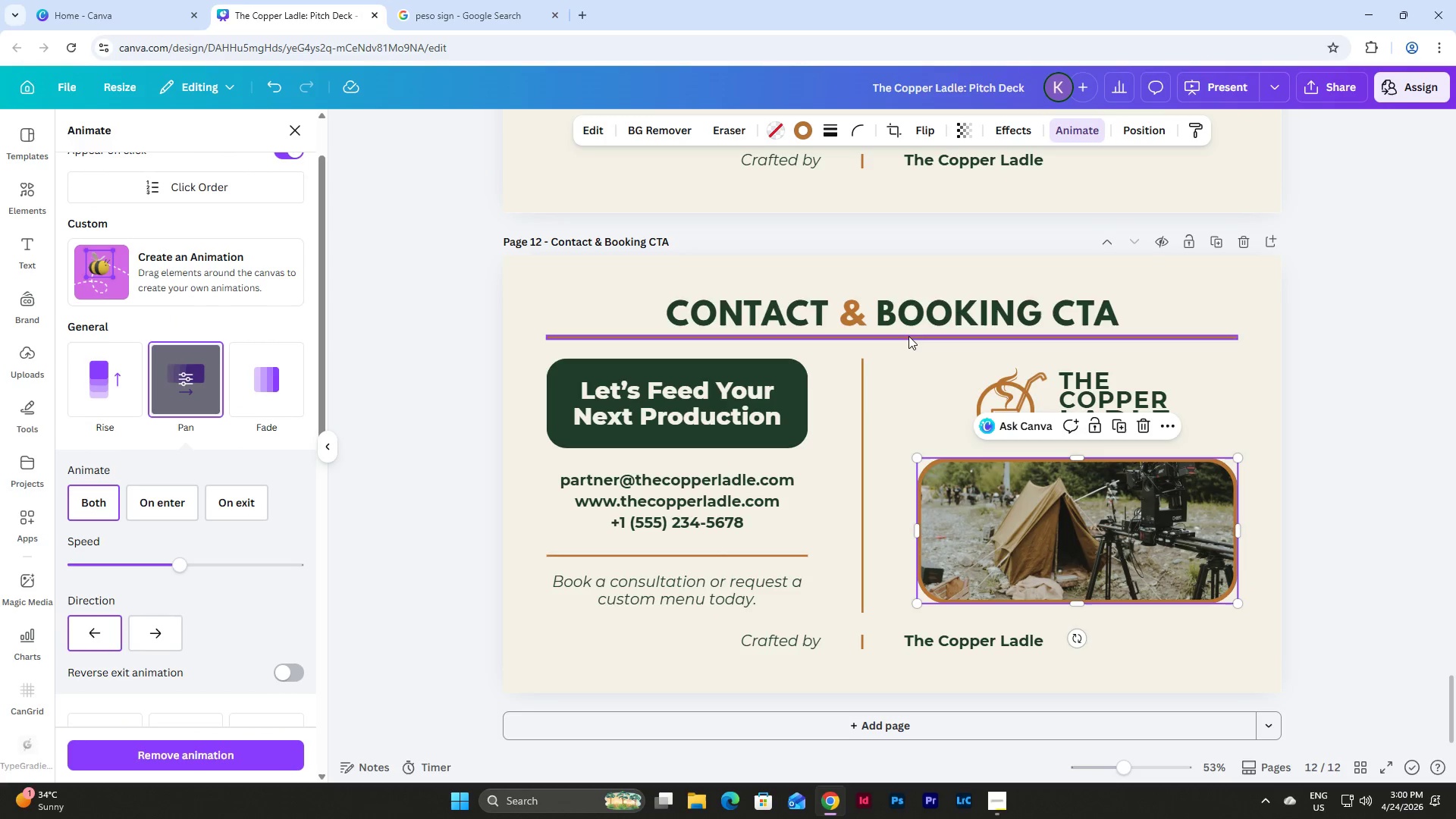 
left_click([915, 319])
 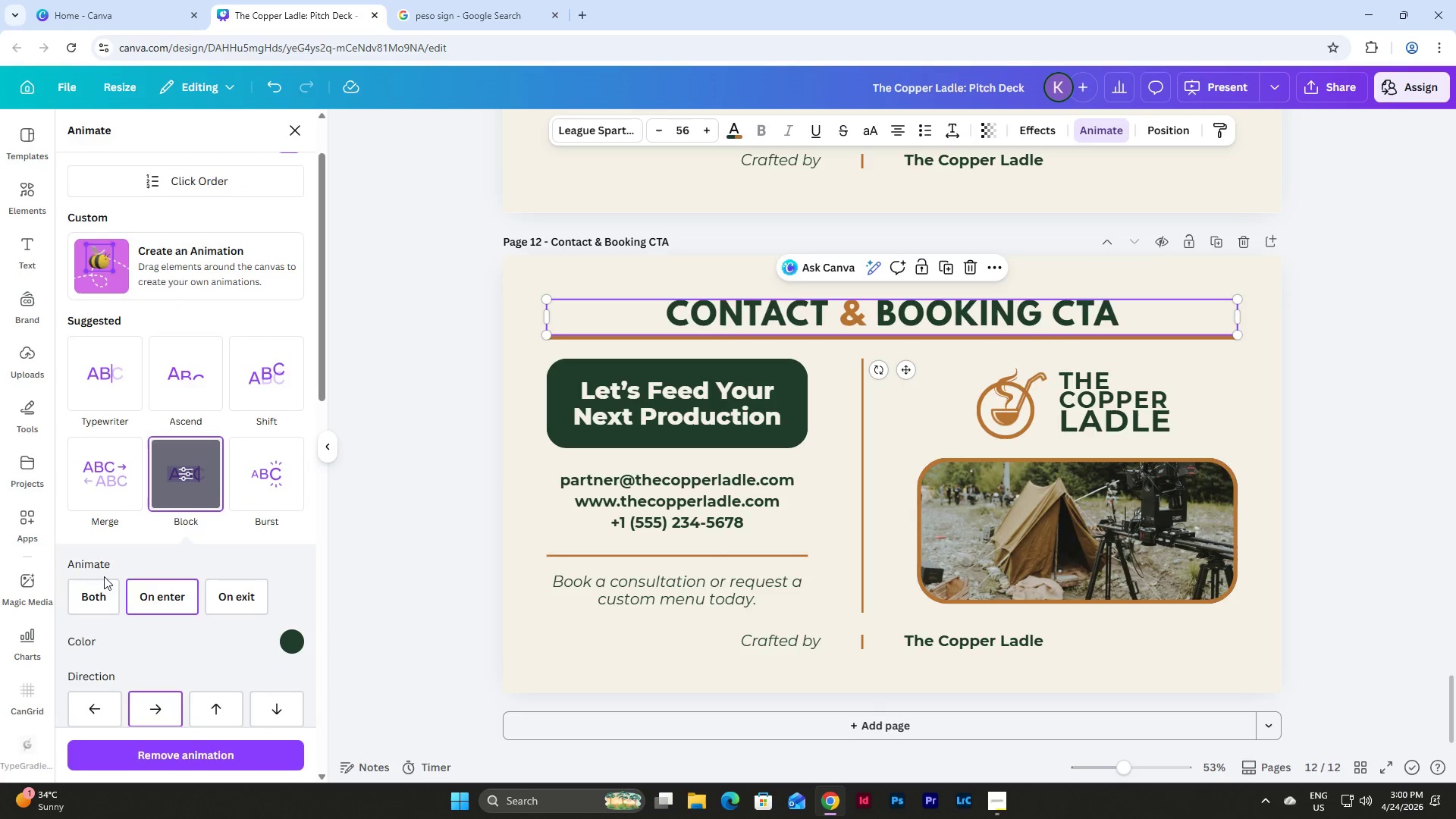 
left_click([77, 596])
 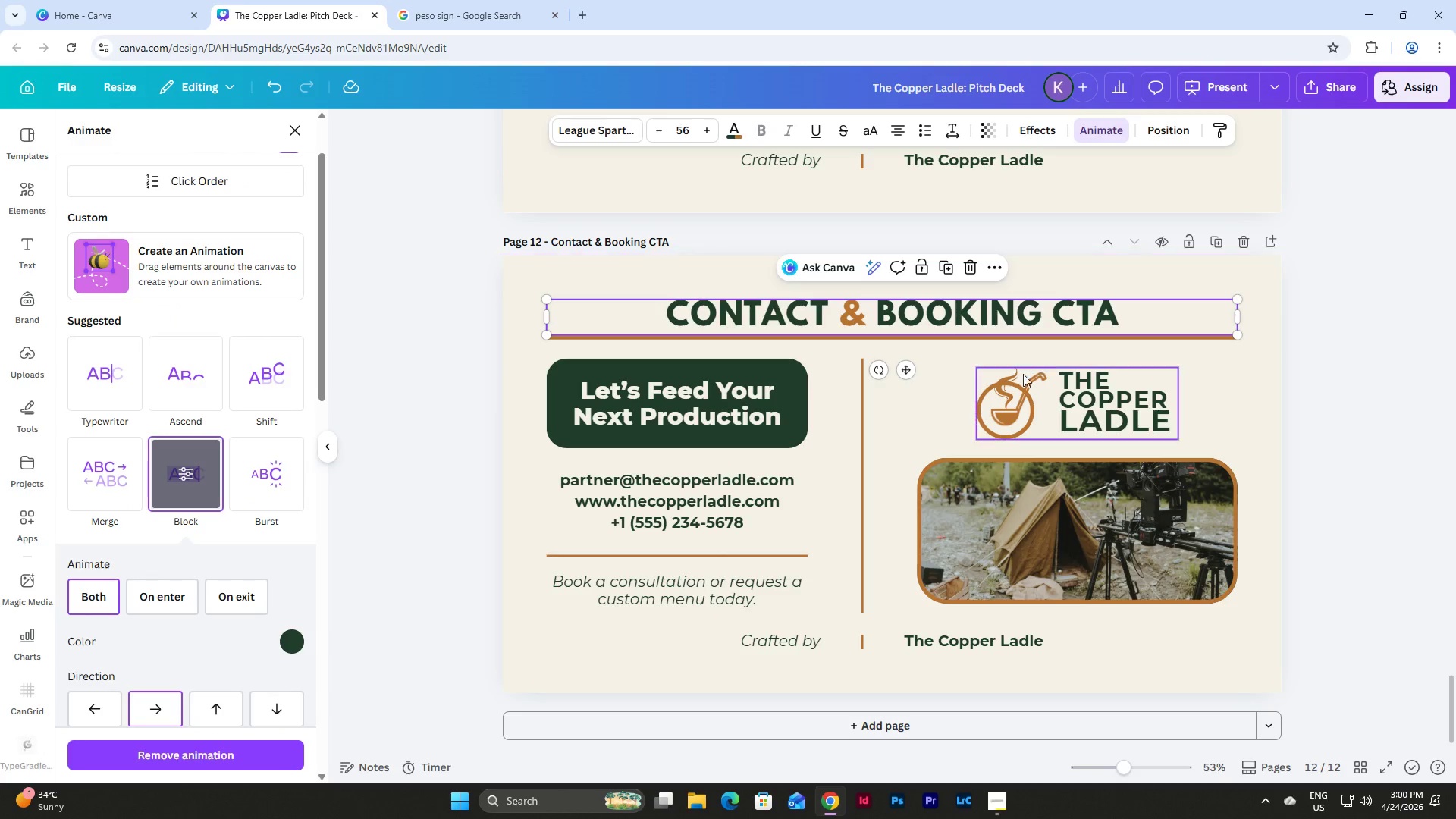 
left_click([1078, 393])
 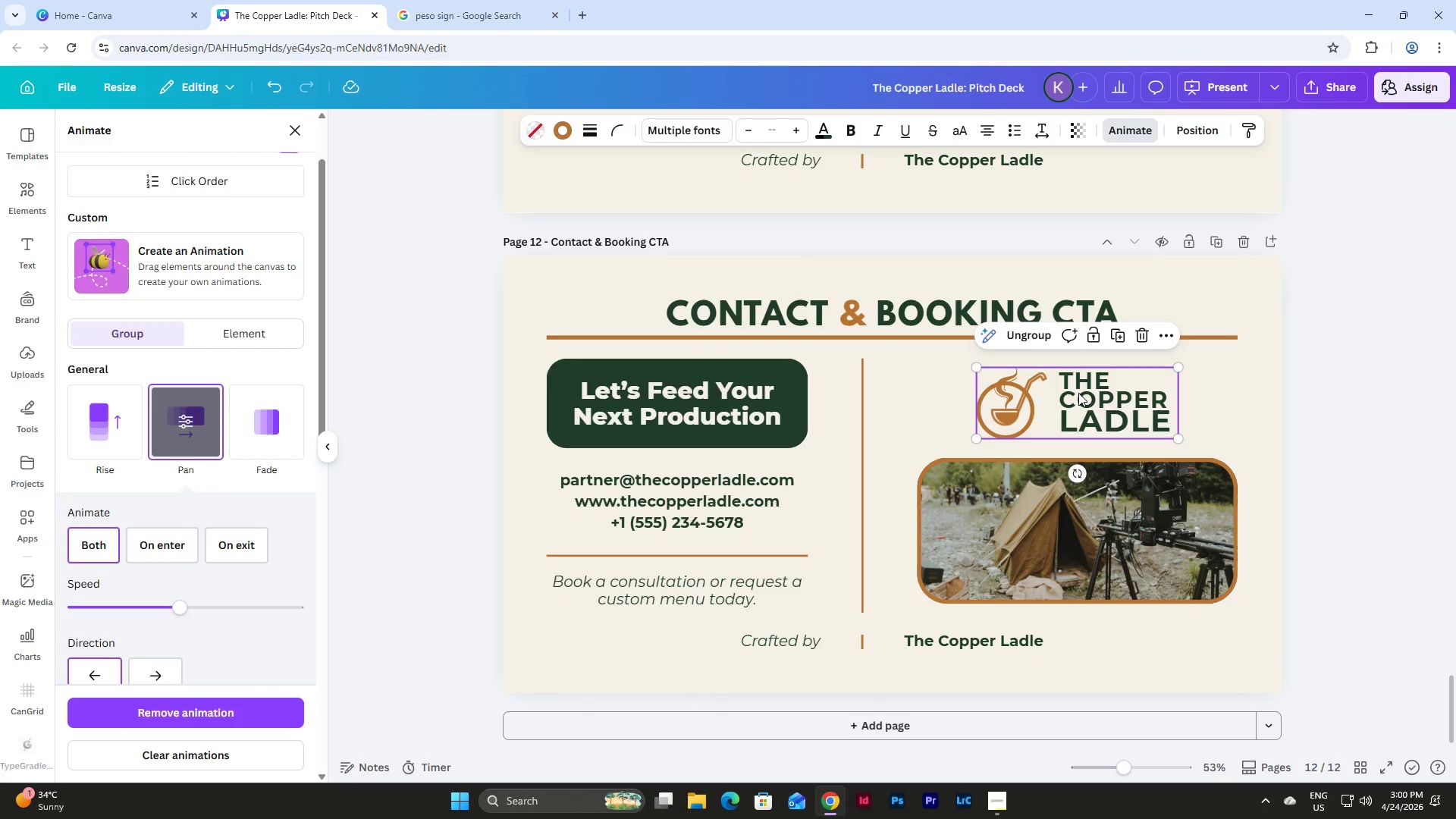 
scroll: coordinate [238, 275], scroll_direction: up, amount: 3.0
 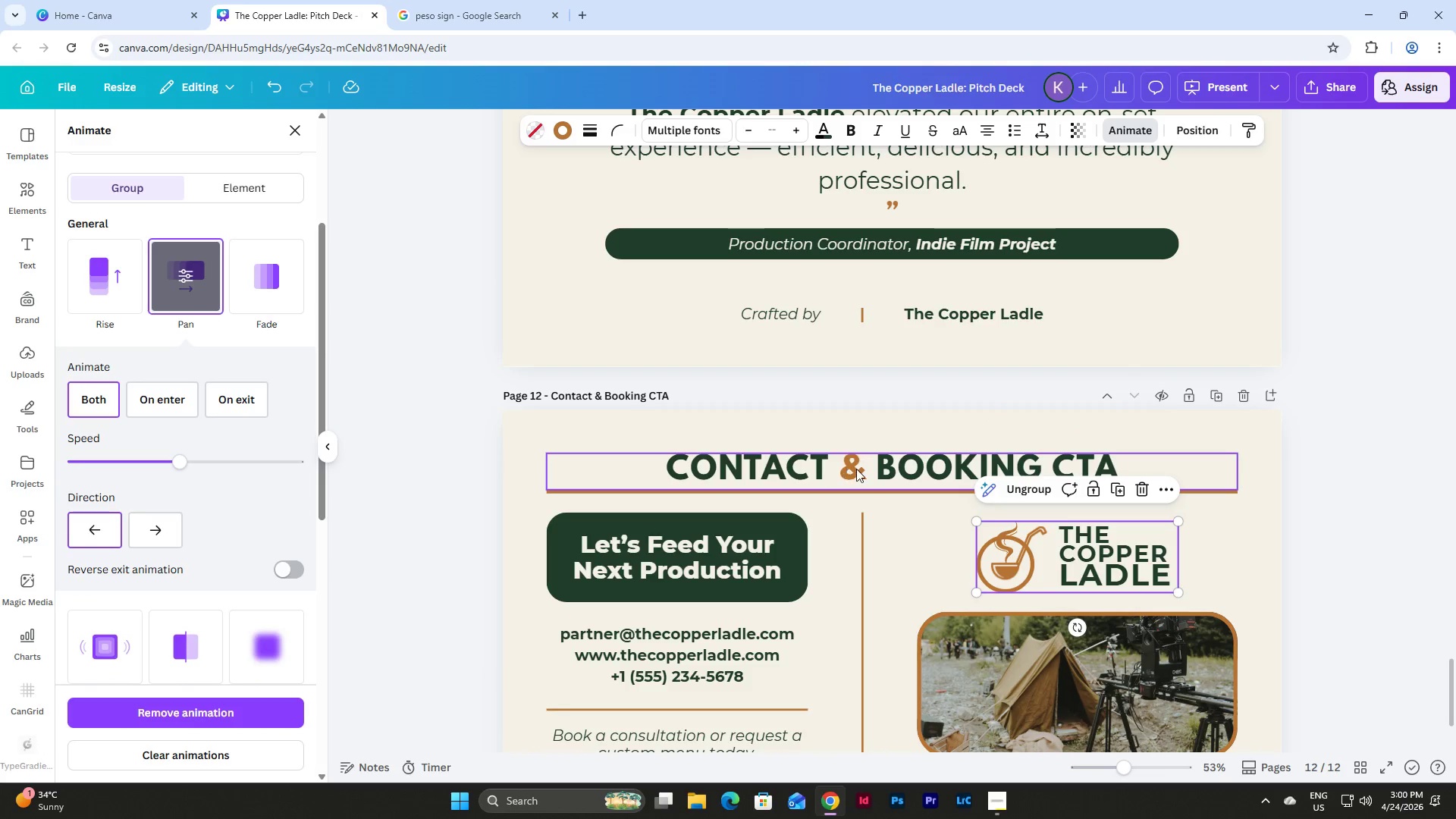 
scroll: coordinate [856, 469], scroll_direction: down, amount: 2.0
 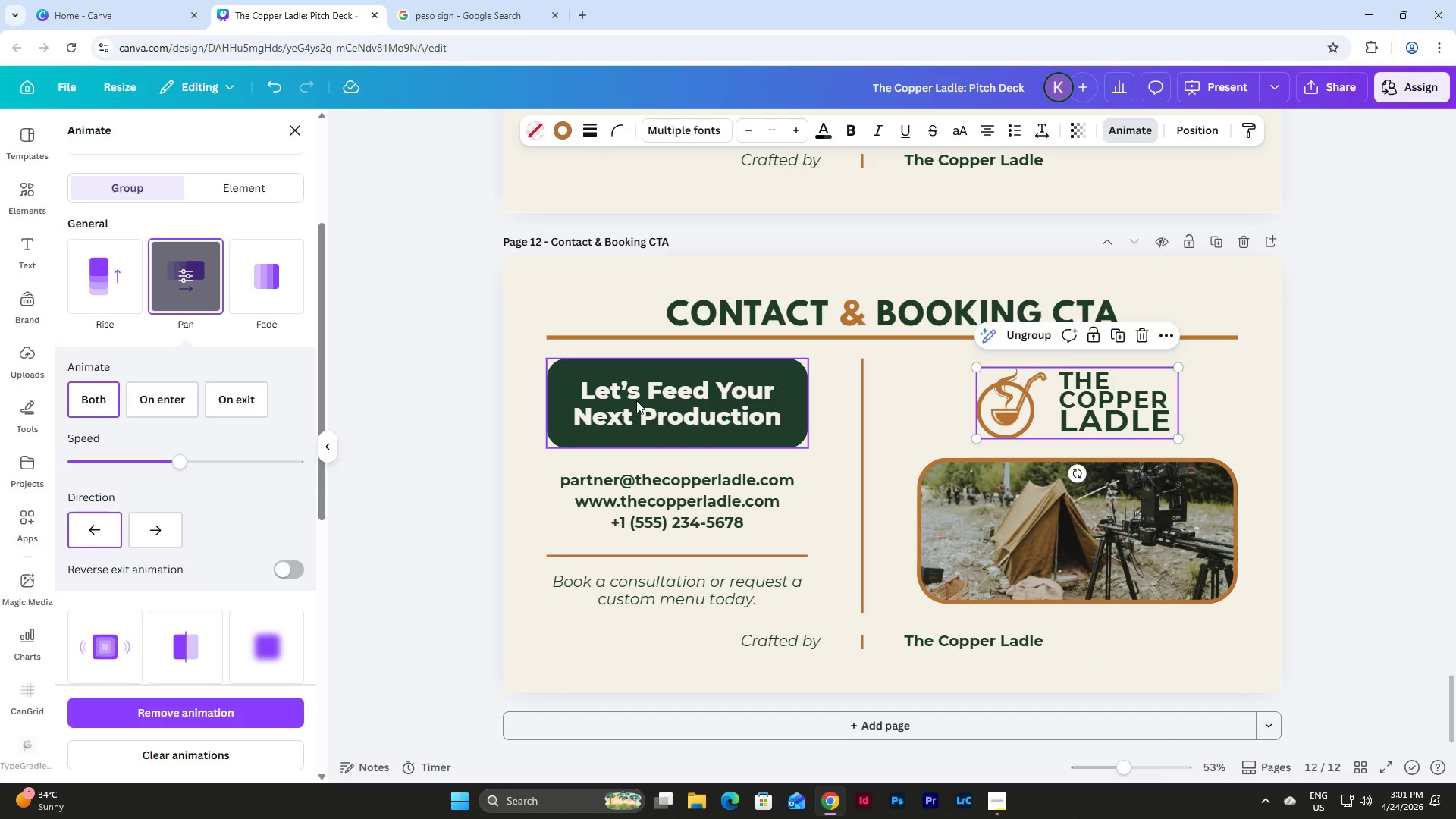 
left_click([636, 400])
 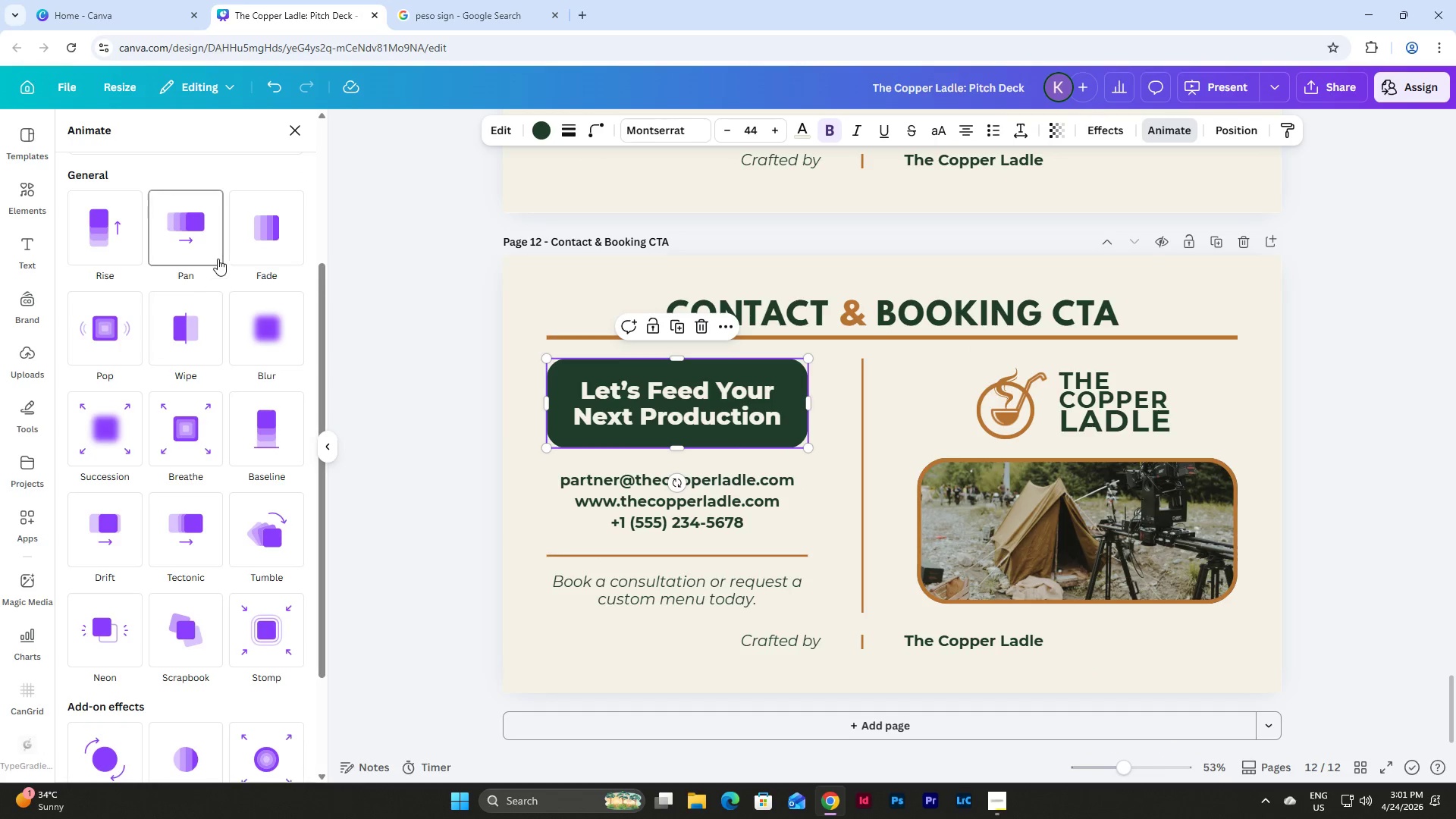 
left_click([200, 230])
 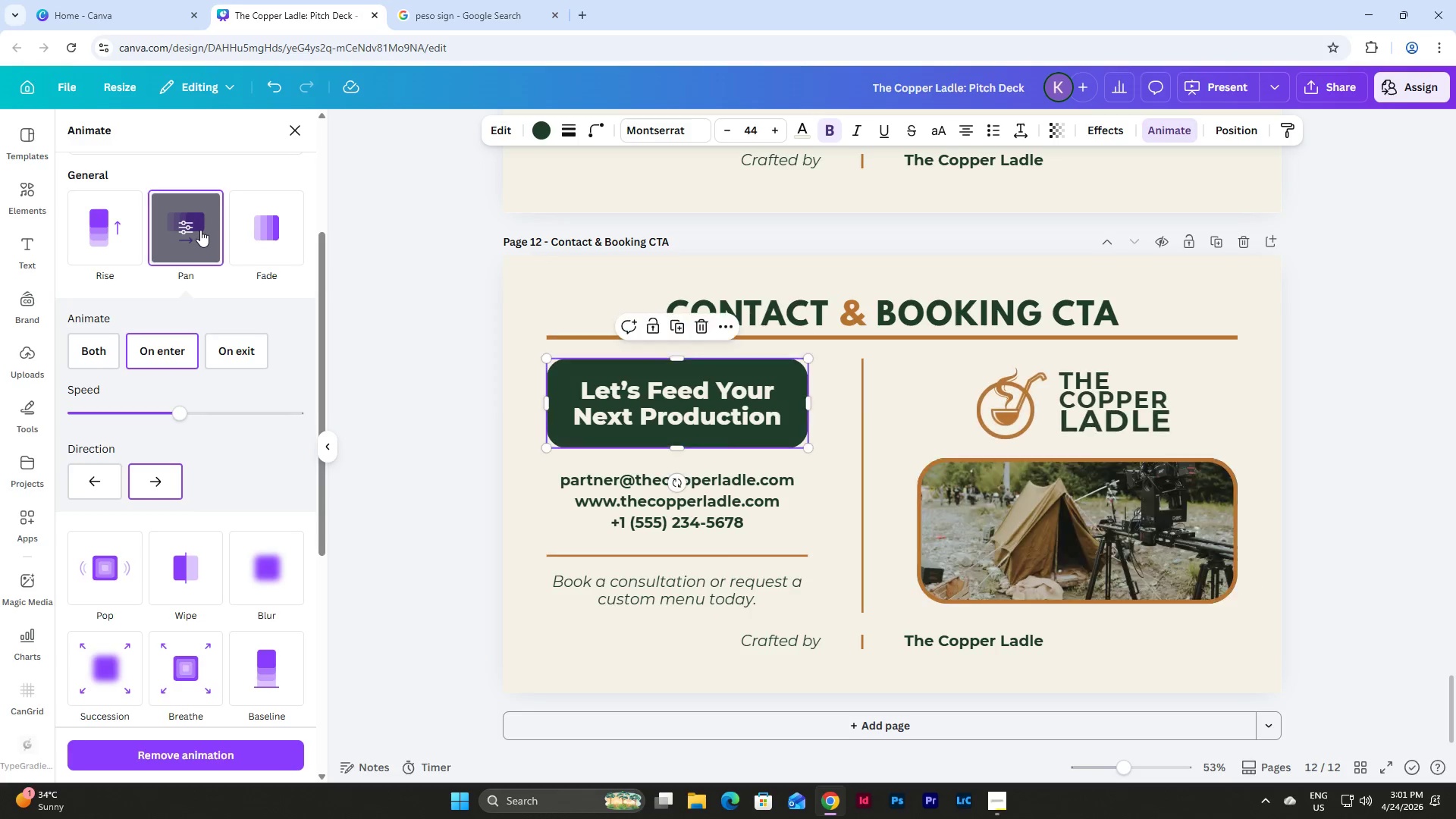 
scroll: coordinate [241, 281], scroll_direction: up, amount: 3.0
 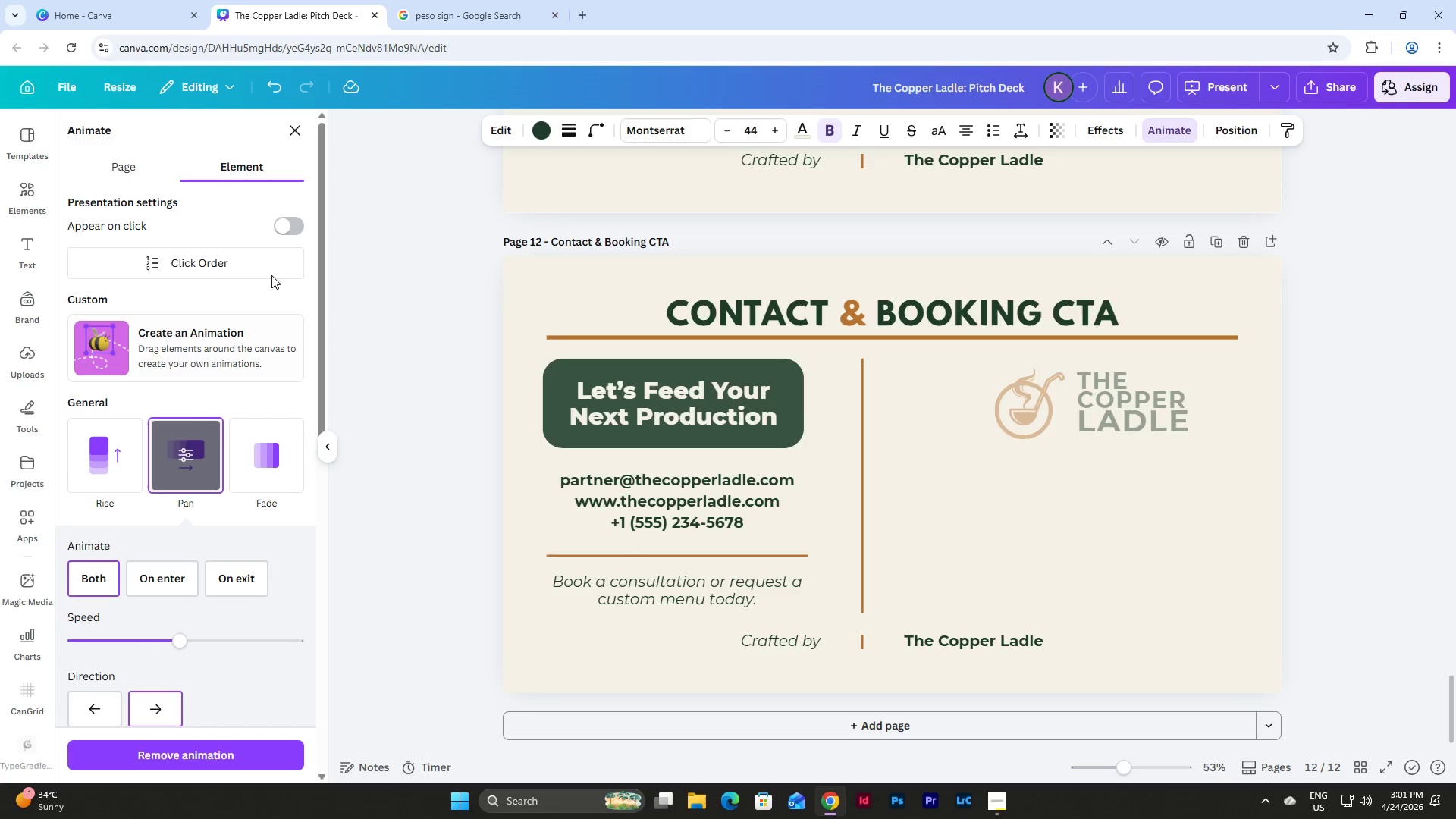 
left_click([293, 221])
 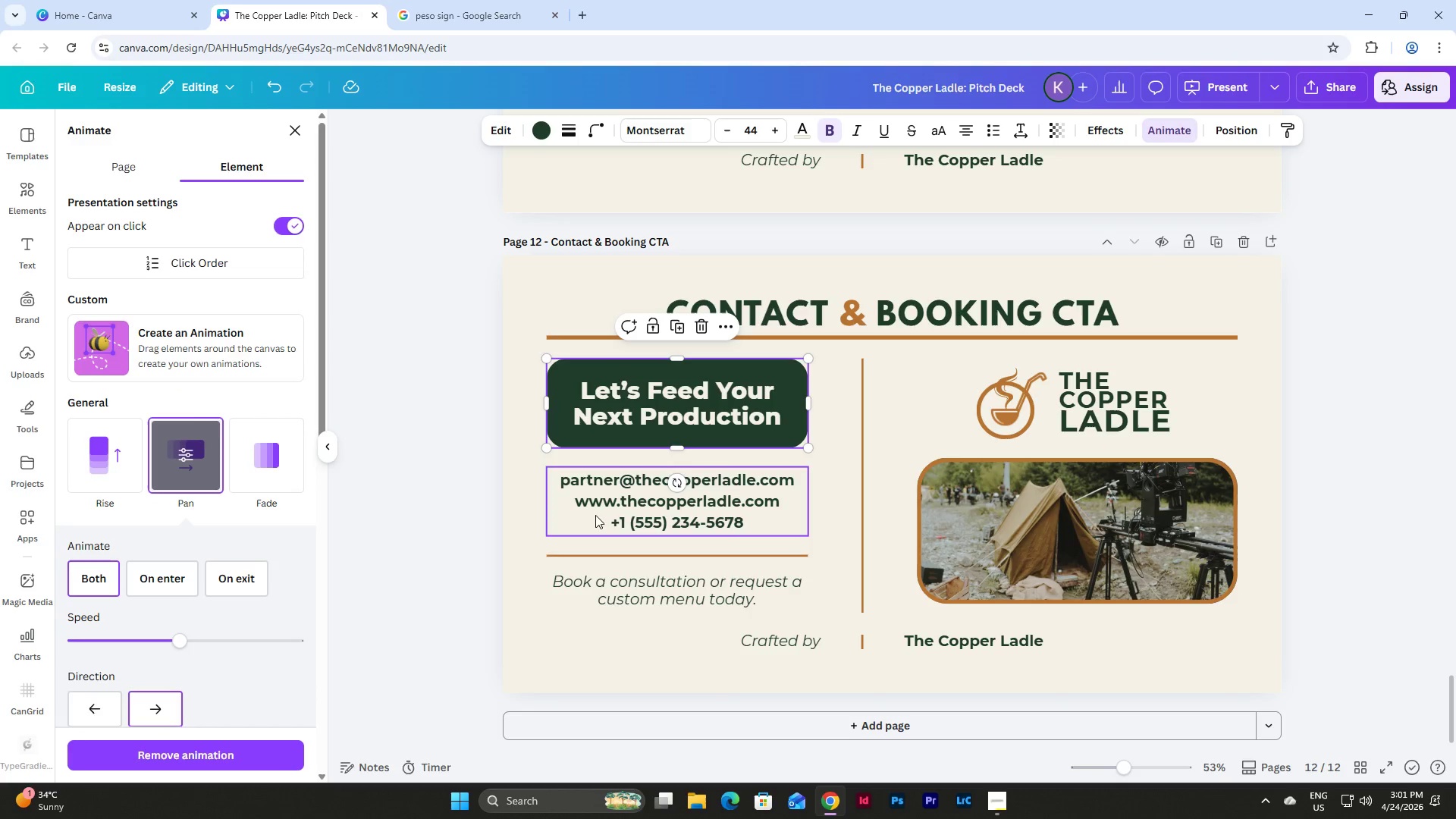 
left_click([642, 502])
 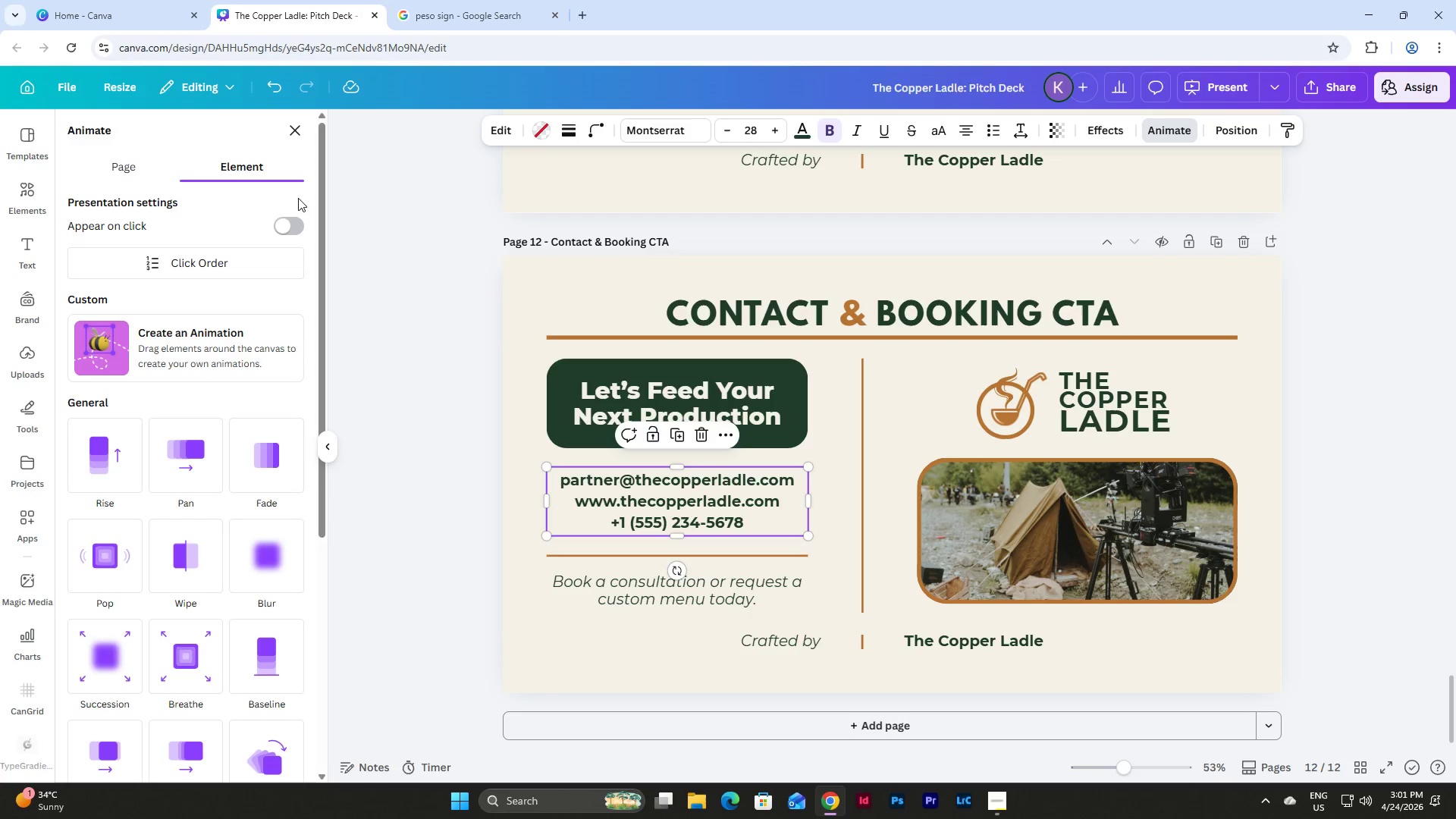 
left_click([286, 224])
 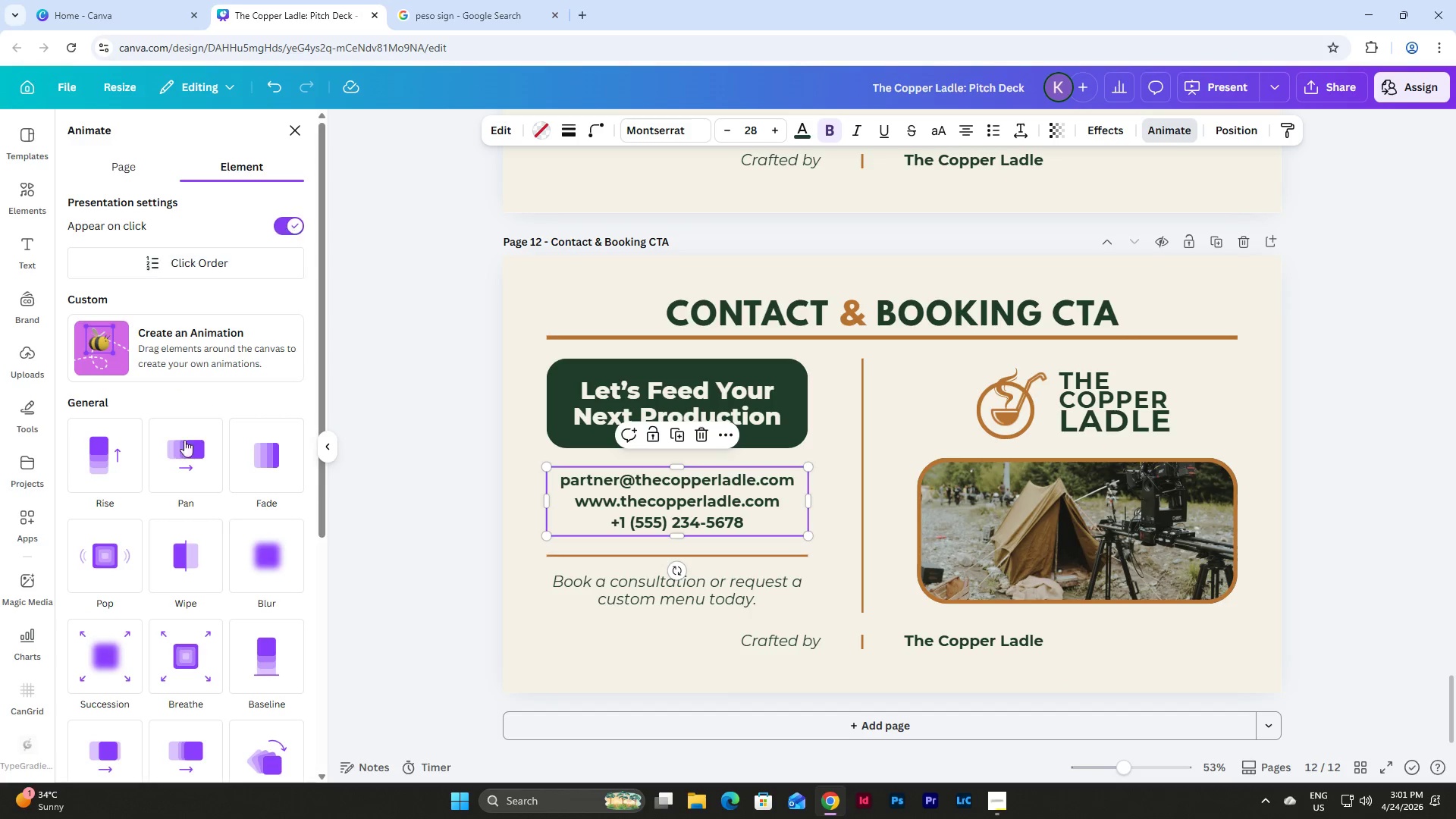 
left_click([177, 466])
 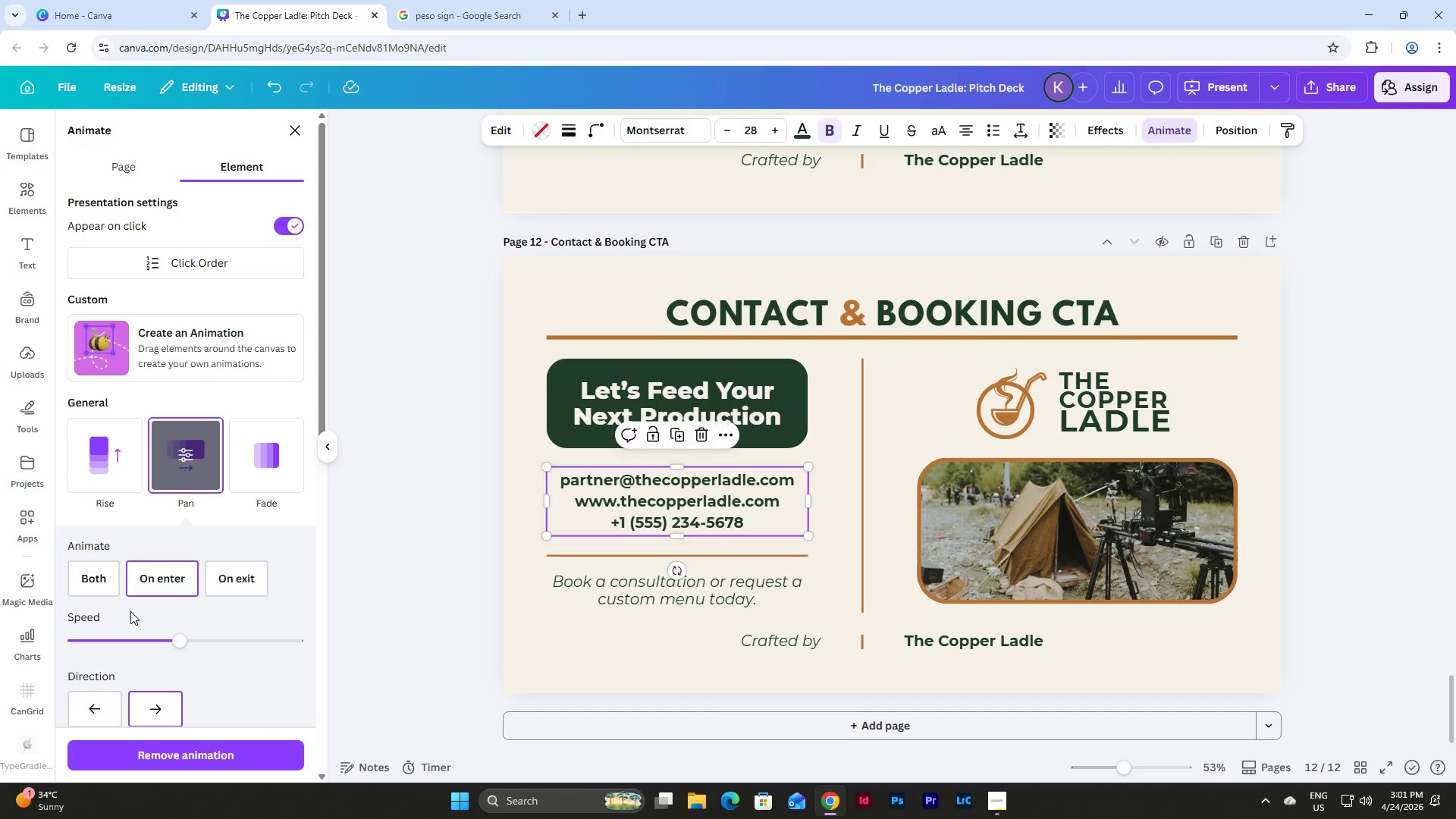 
left_click([93, 578])
 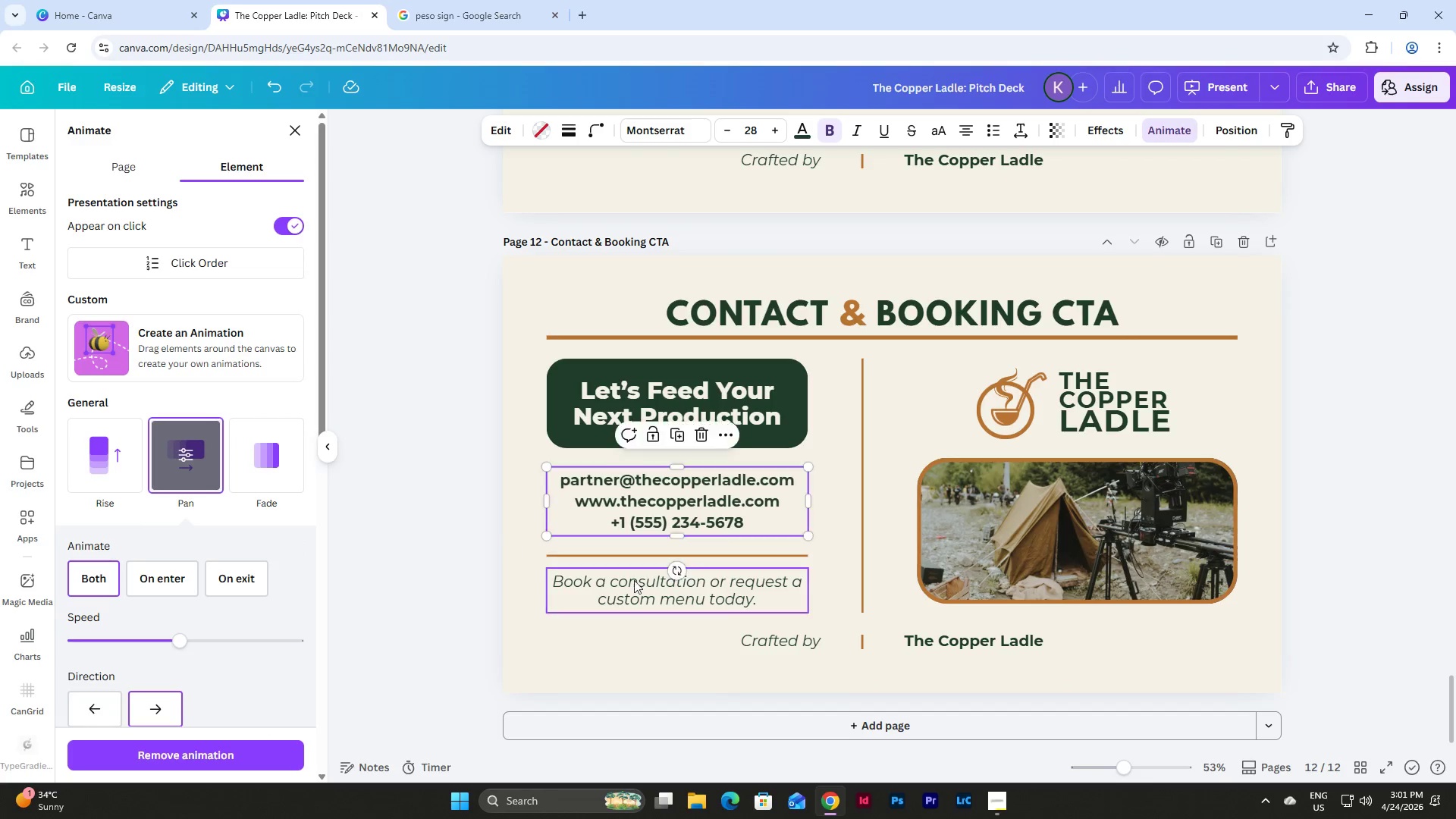 
left_click([646, 588])
 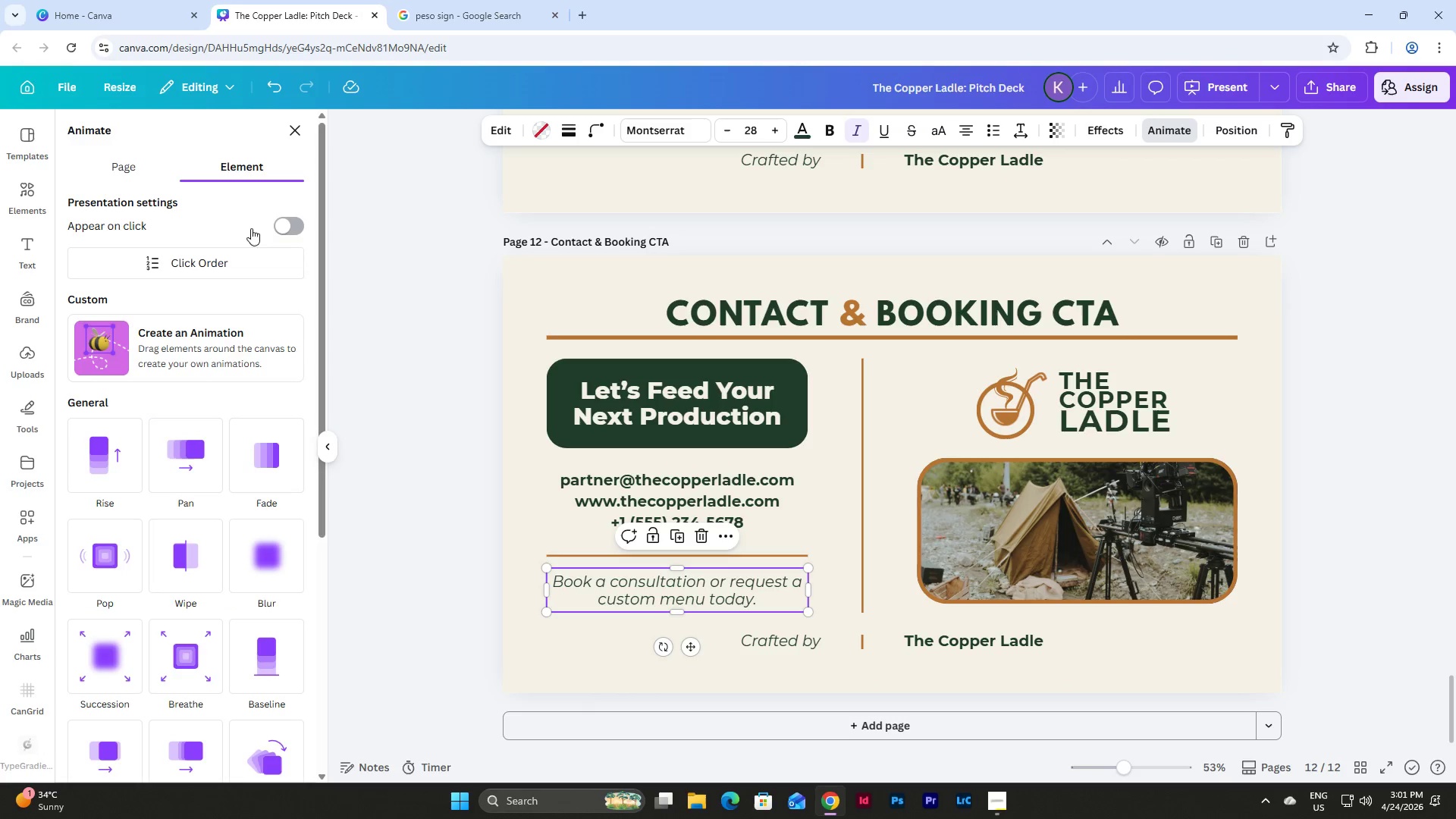 
left_click([275, 226])
 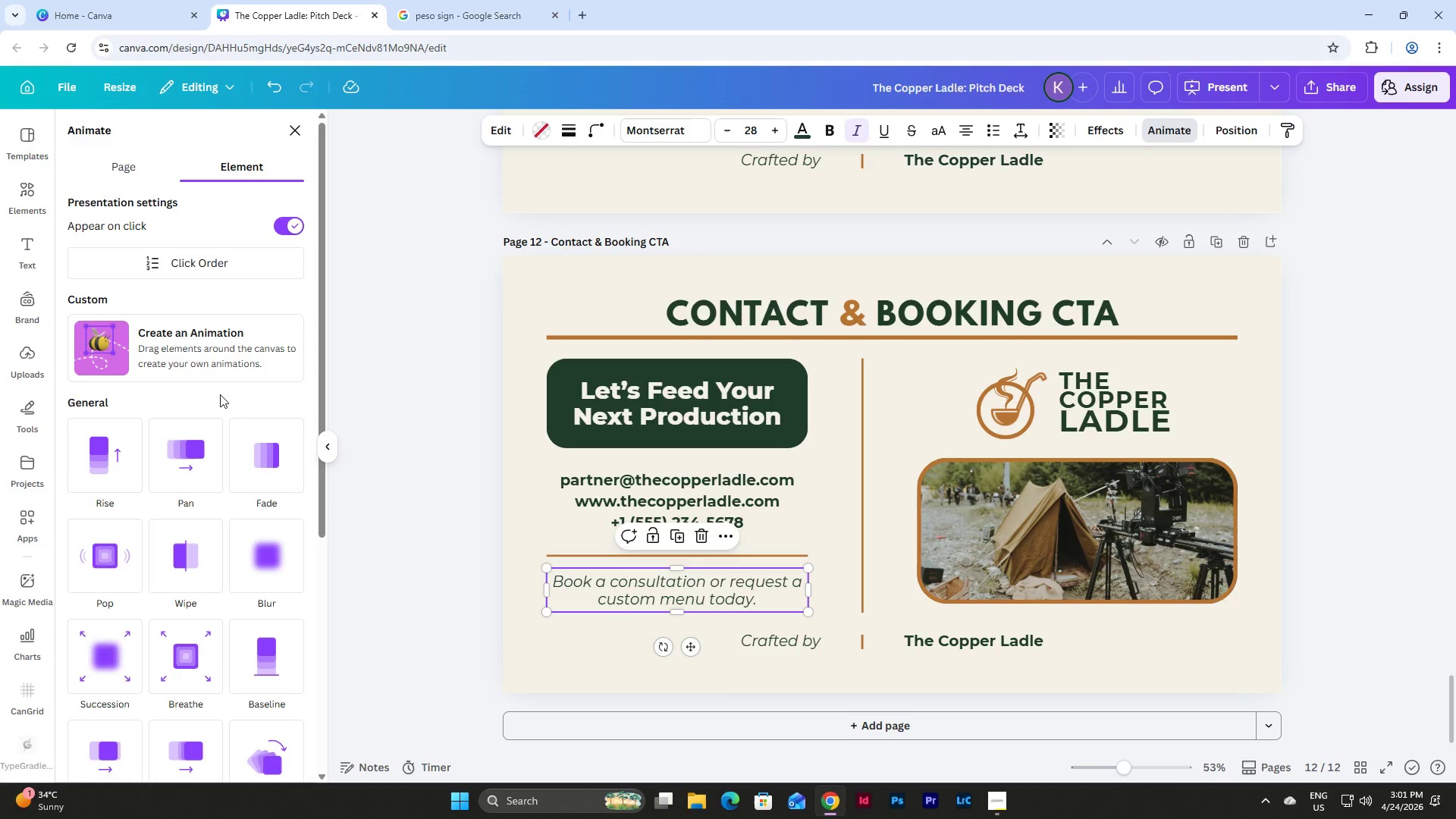 
left_click([207, 441])
 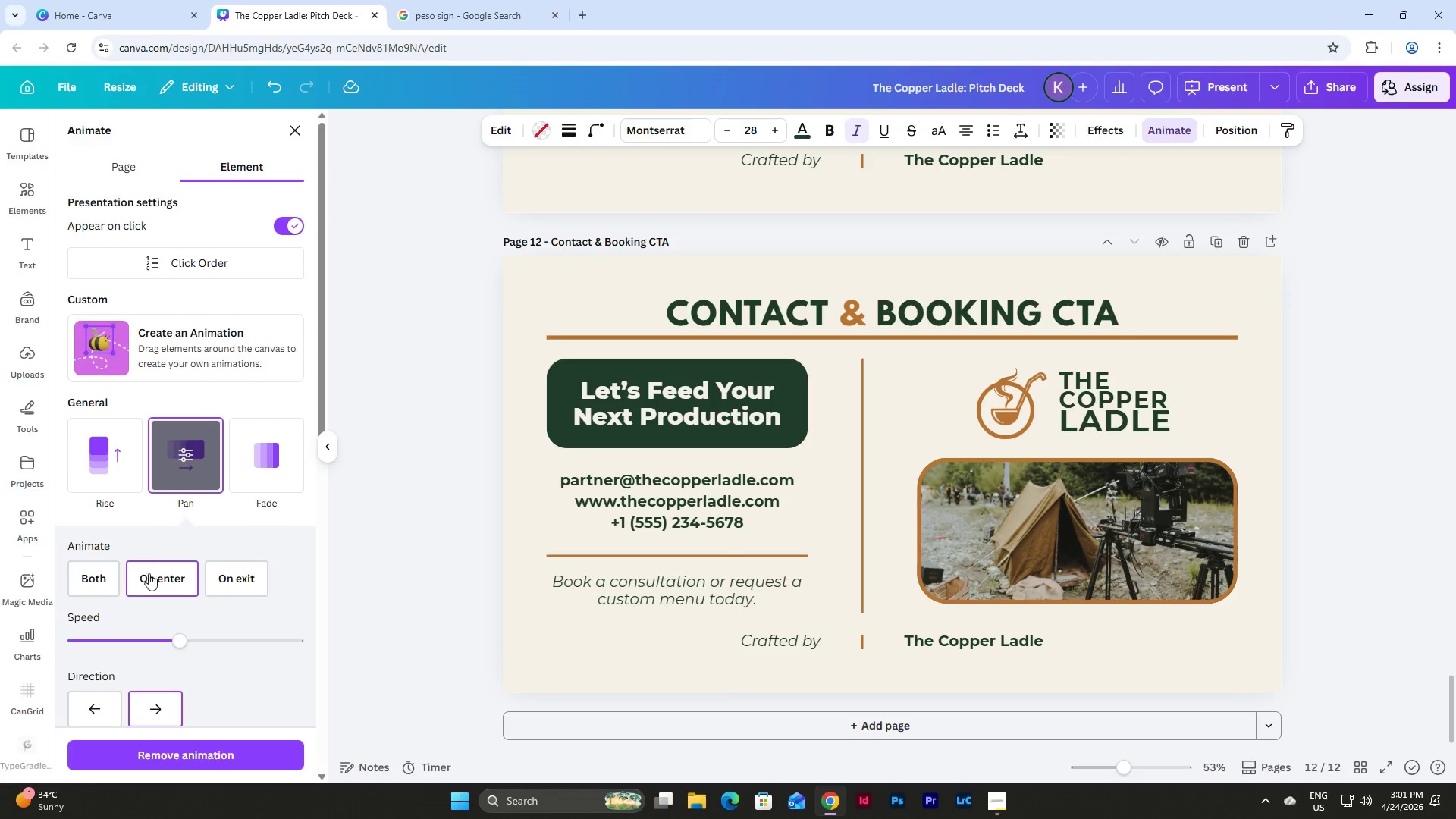 
left_click([96, 581])
 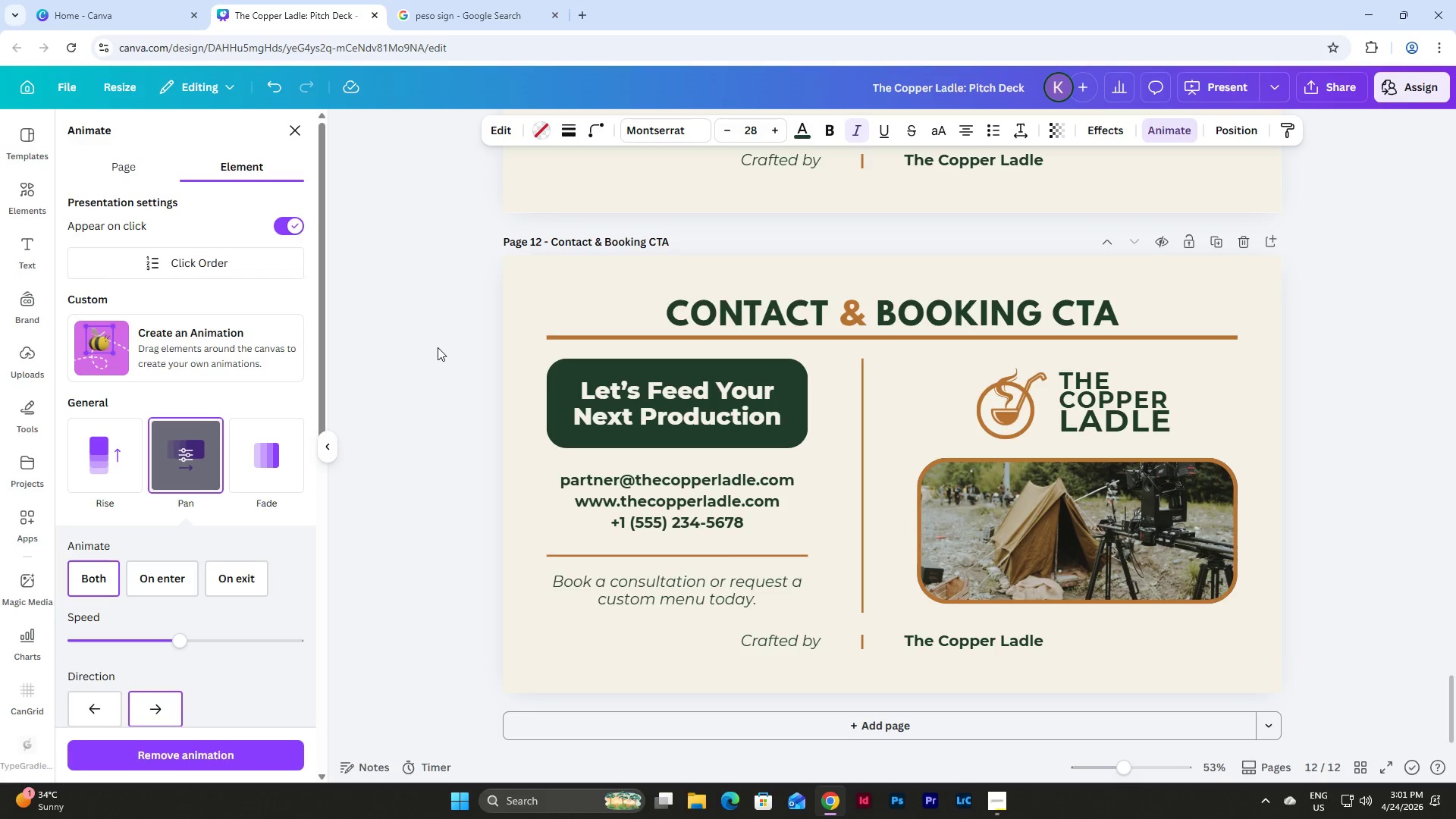 
left_click([438, 347])
 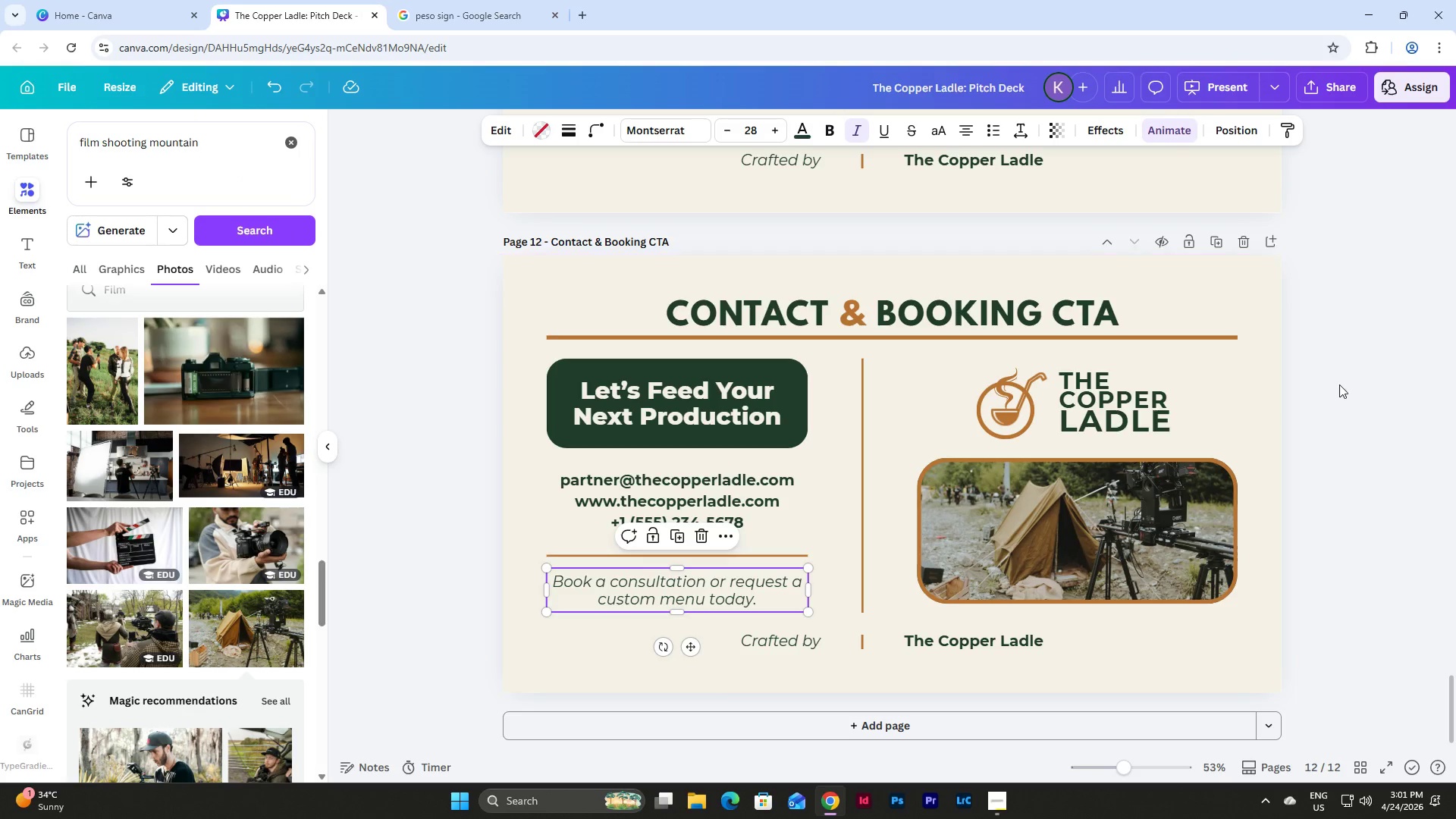 
scroll: coordinate [1339, 384], scroll_direction: down, amount: 3.0
 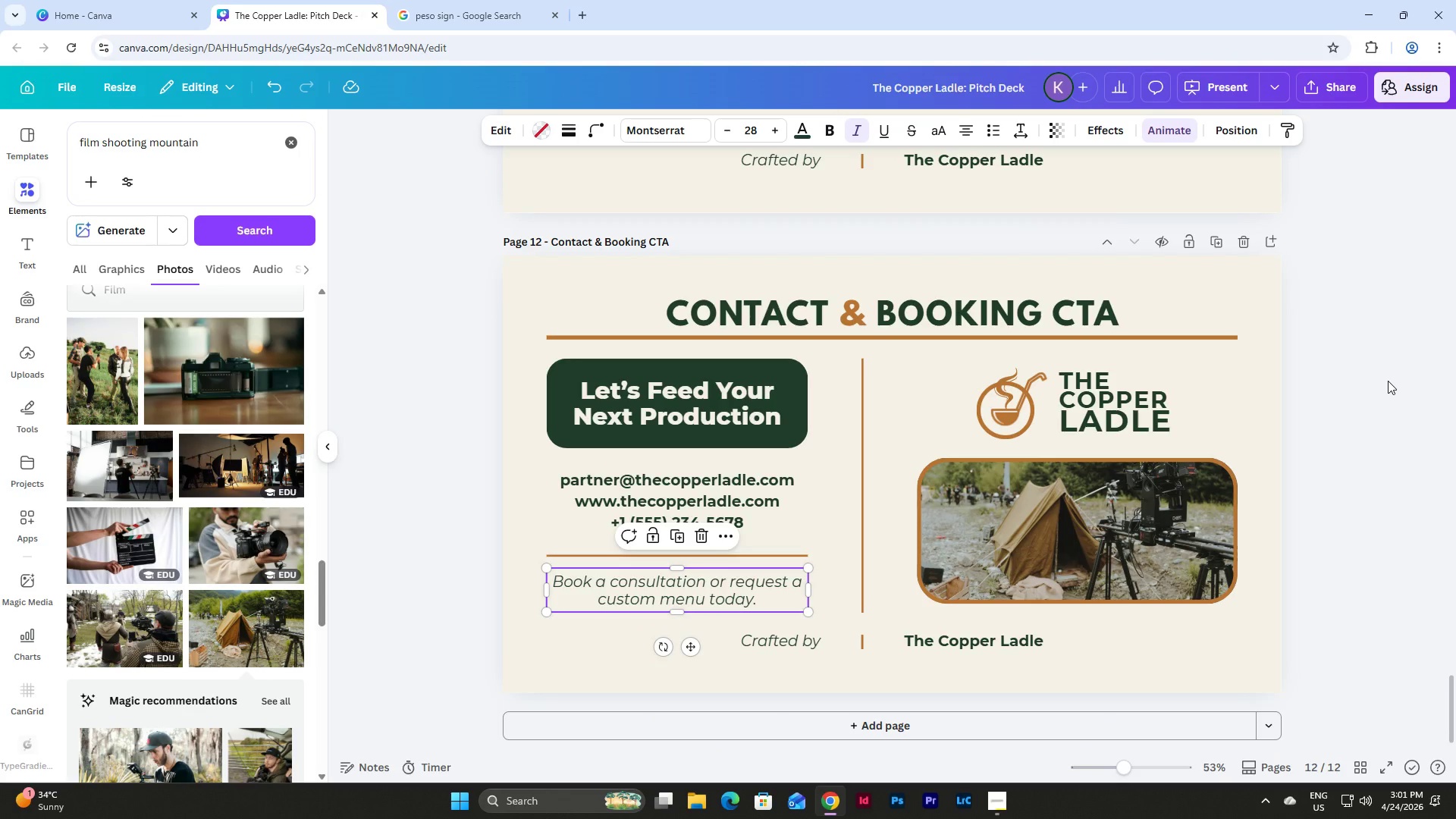 
wait(9.79)
 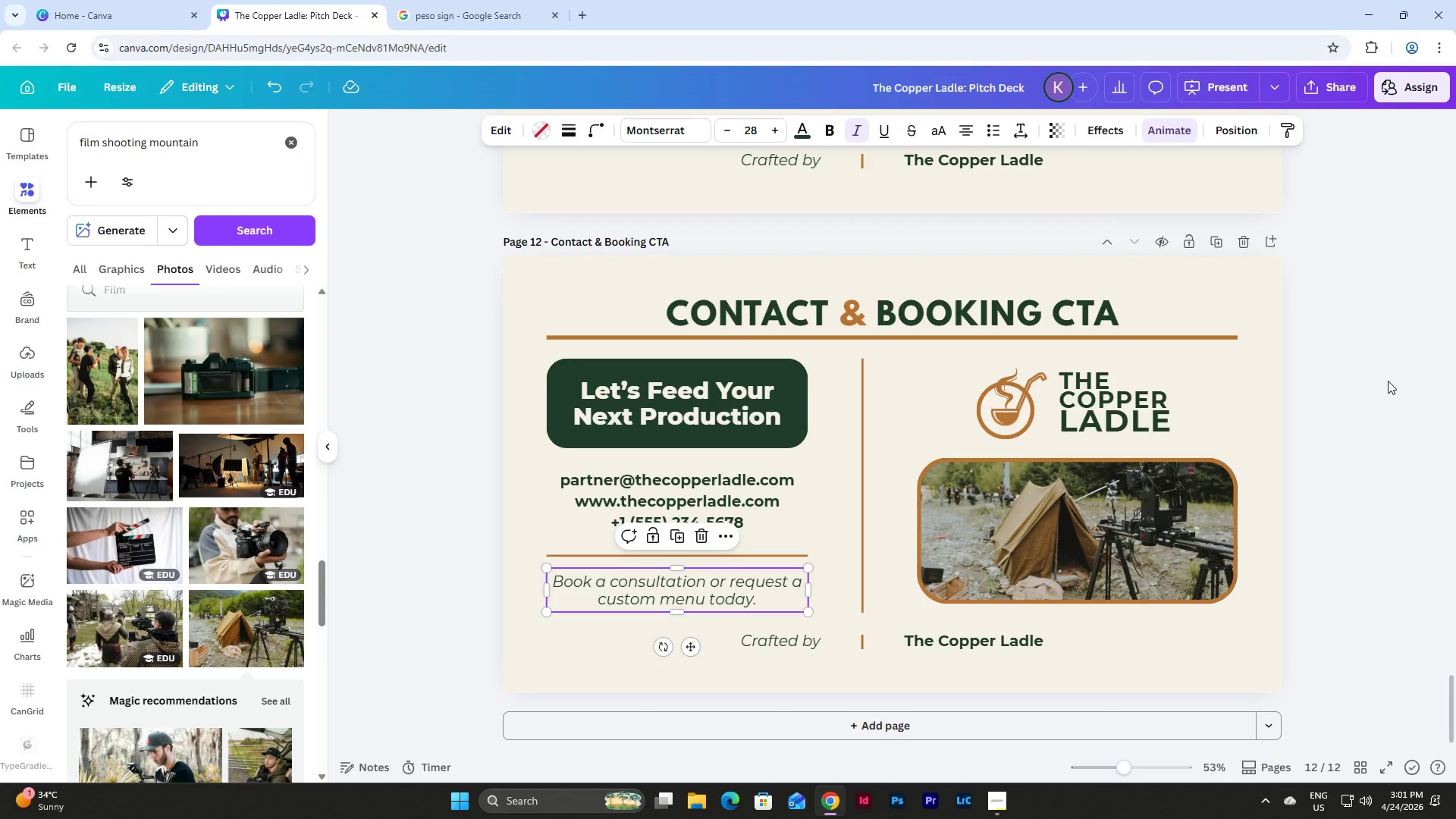 
left_click([1219, 85])
 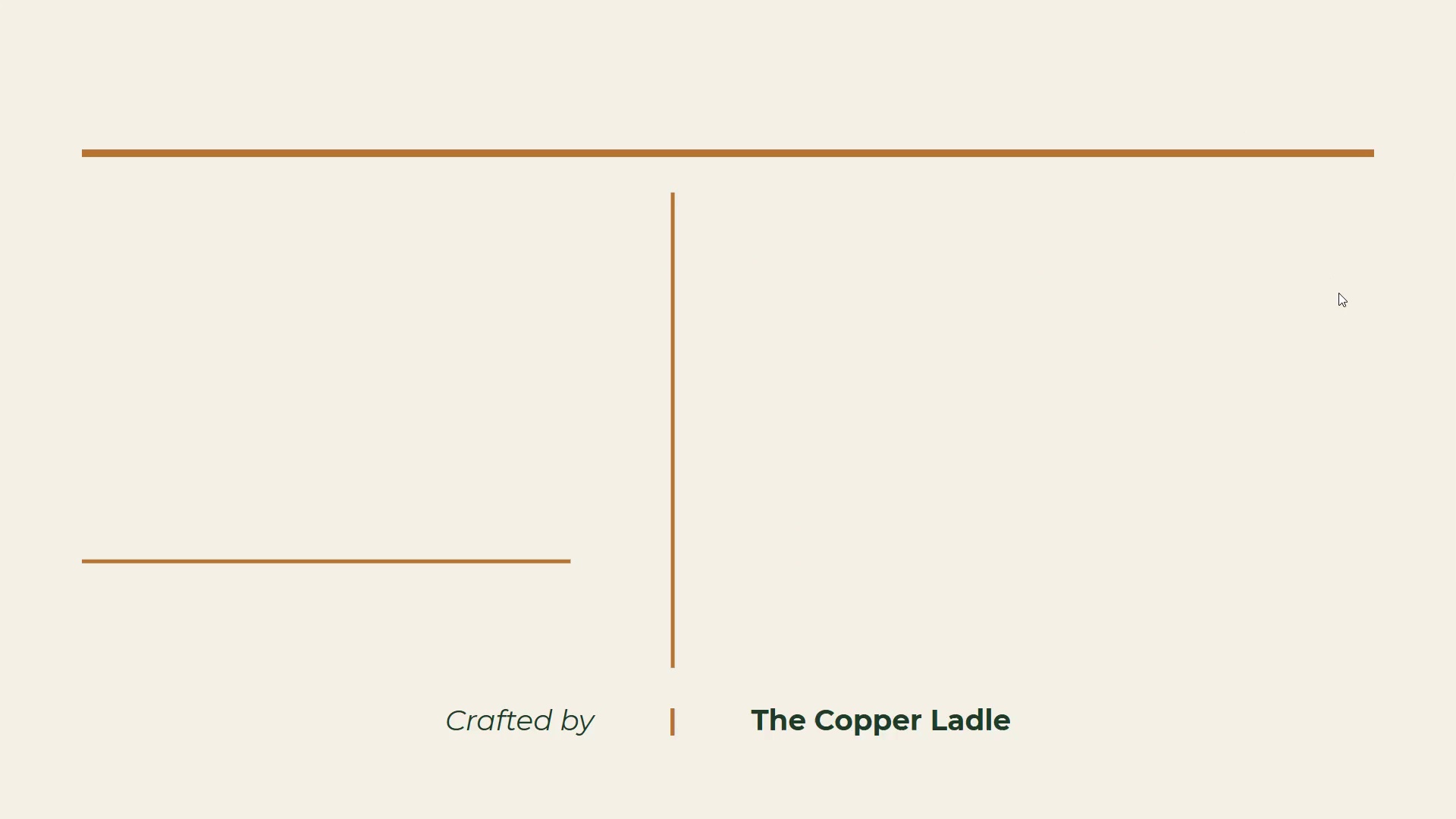 
wait(12.73)
 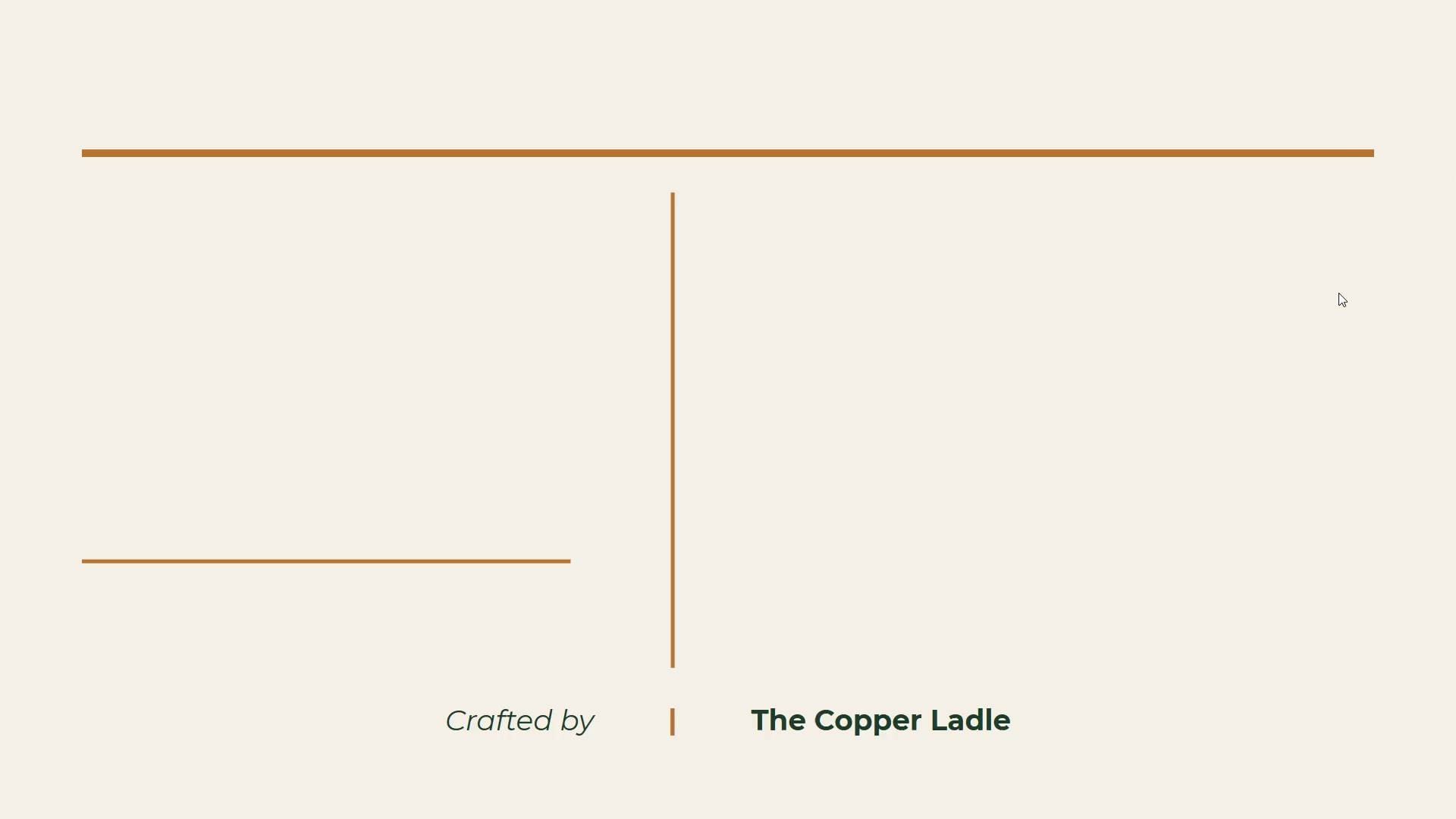 
key(ArrowRight)
 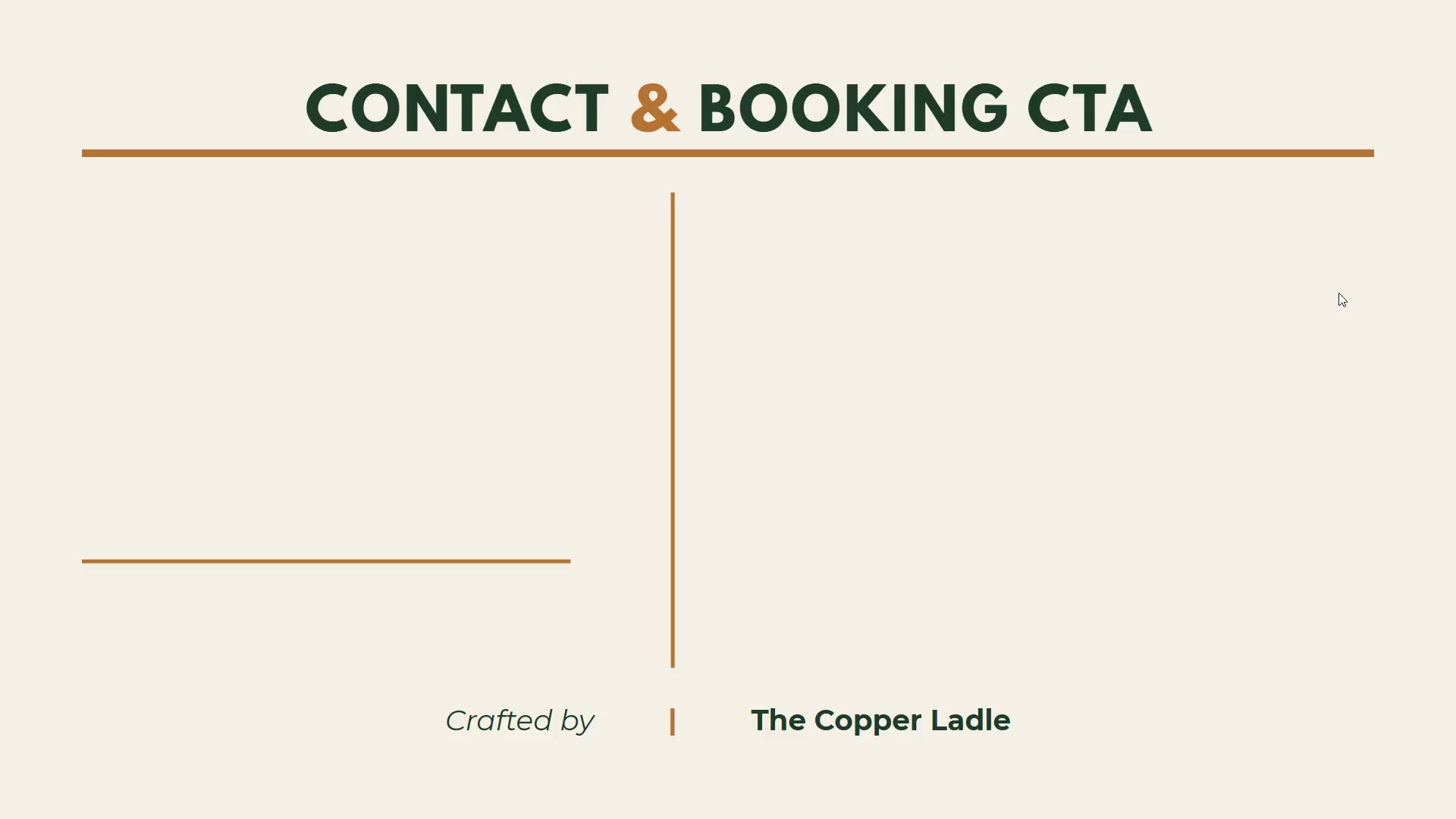 
key(ArrowRight)
 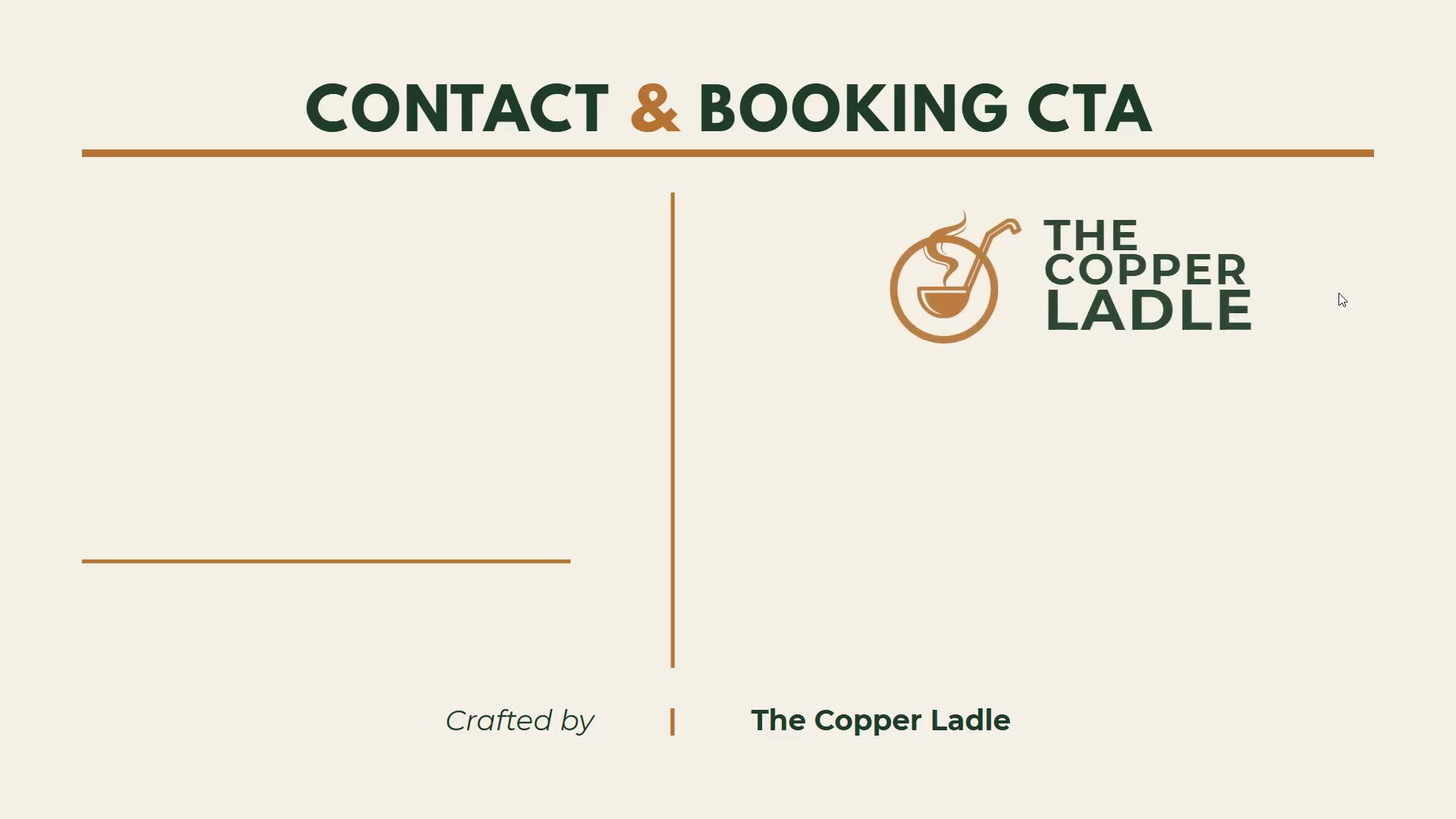 
key(ArrowRight)
 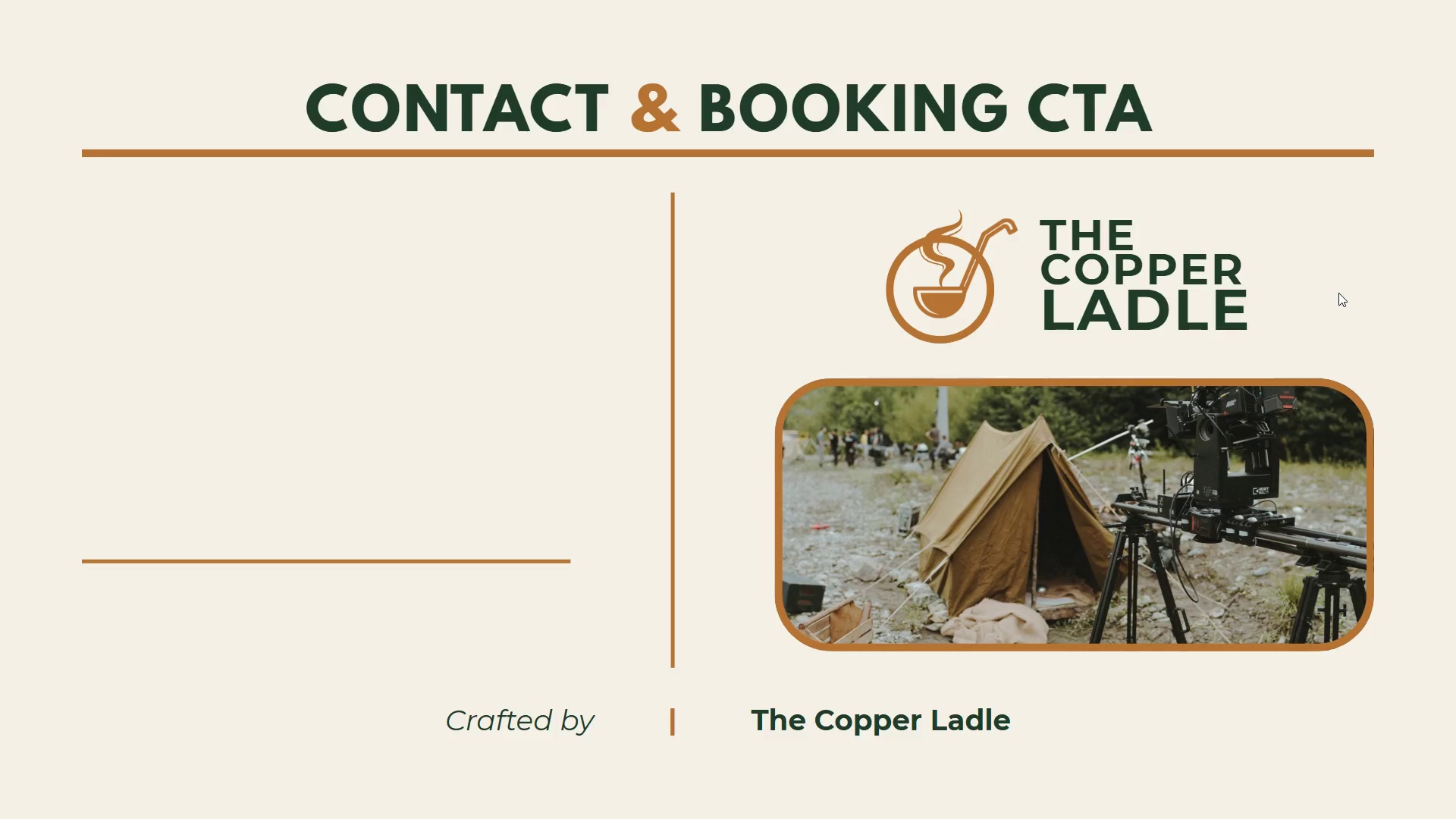 
key(ArrowRight)
 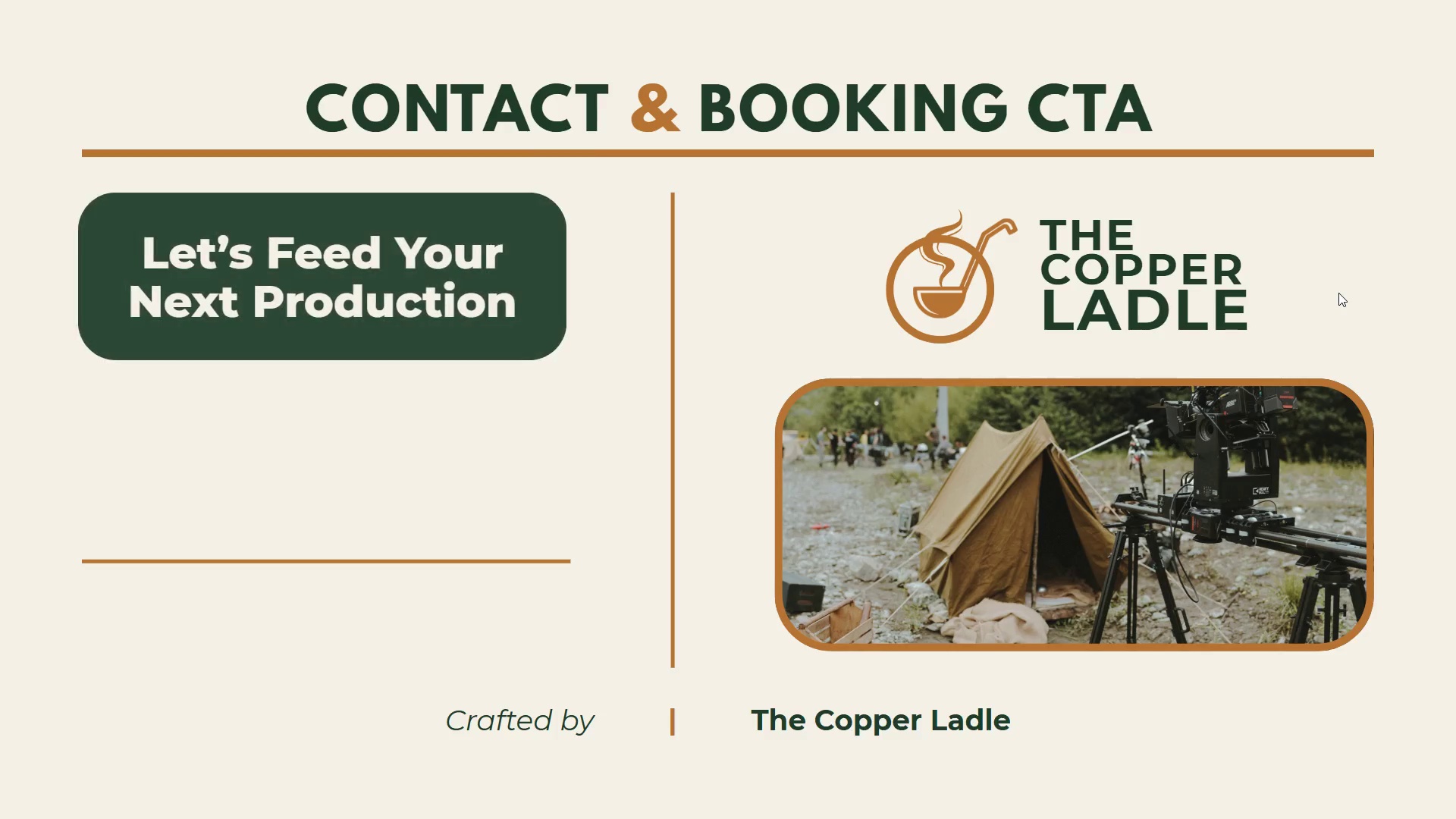 
key(ArrowRight)
 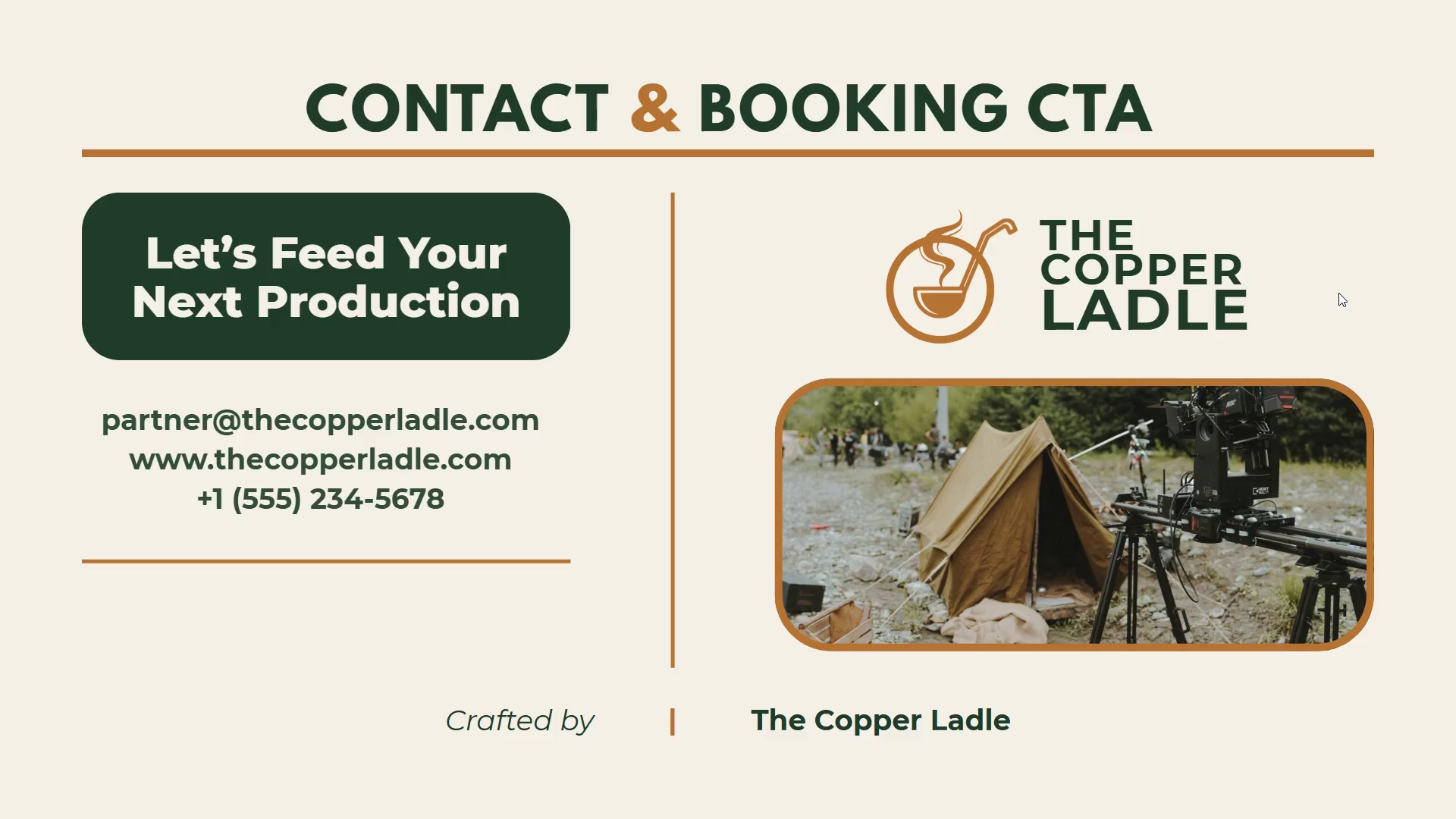 
key(ArrowRight)
 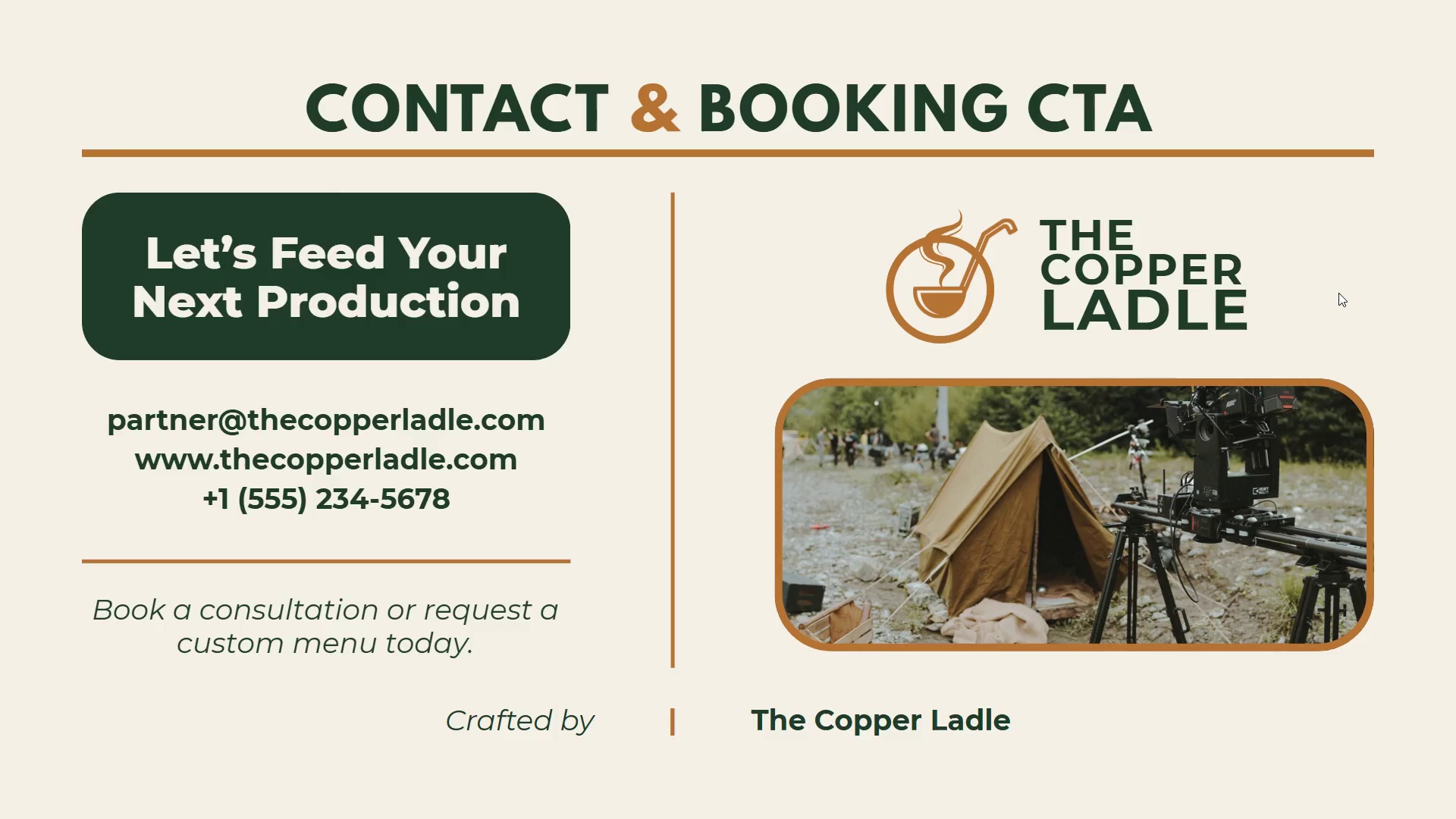 
key(ArrowRight)
 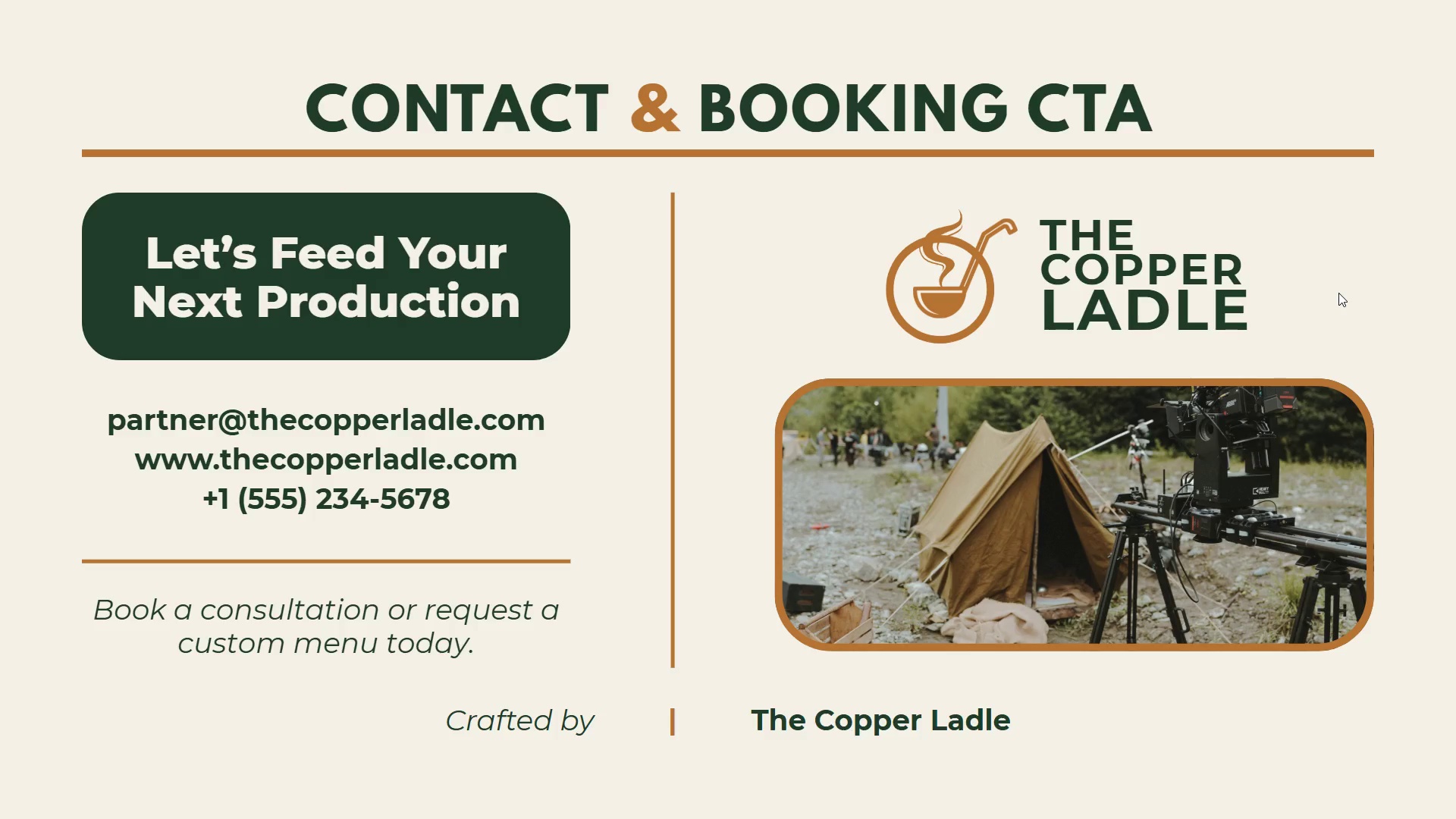 
wait(6.34)
 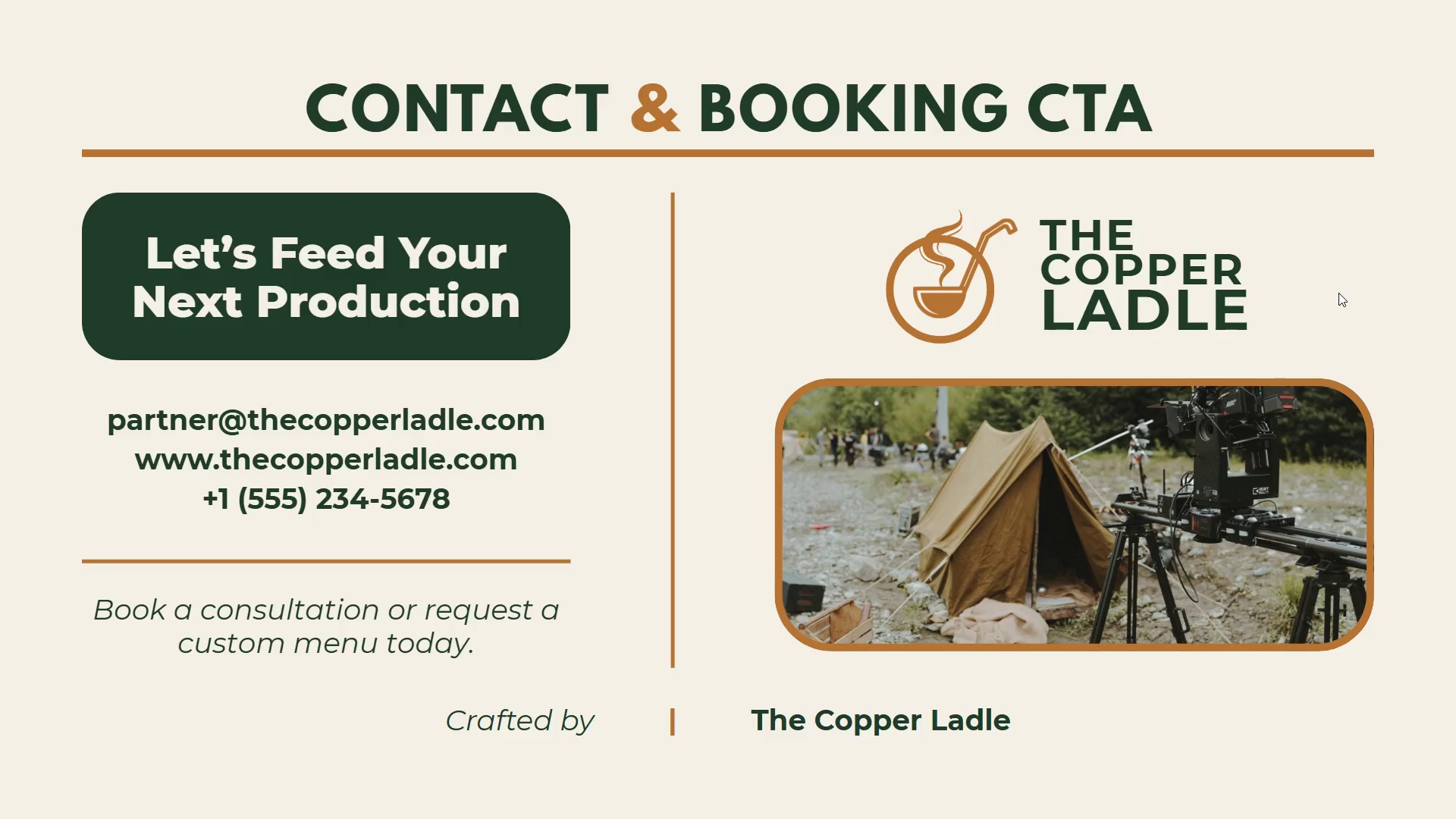 
key(Escape)
 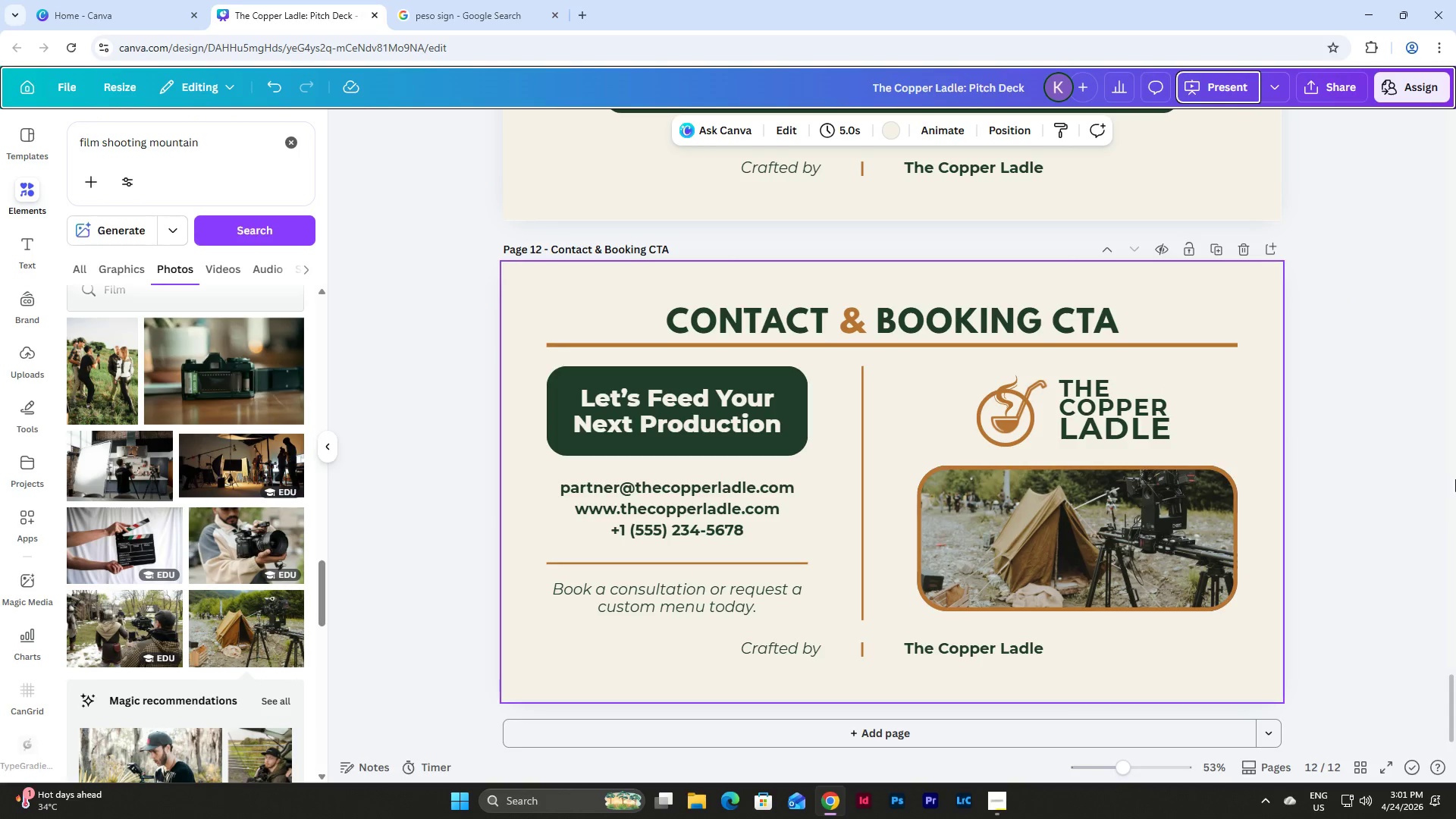 
scroll: coordinate [1352, 496], scroll_direction: up, amount: 26.0
 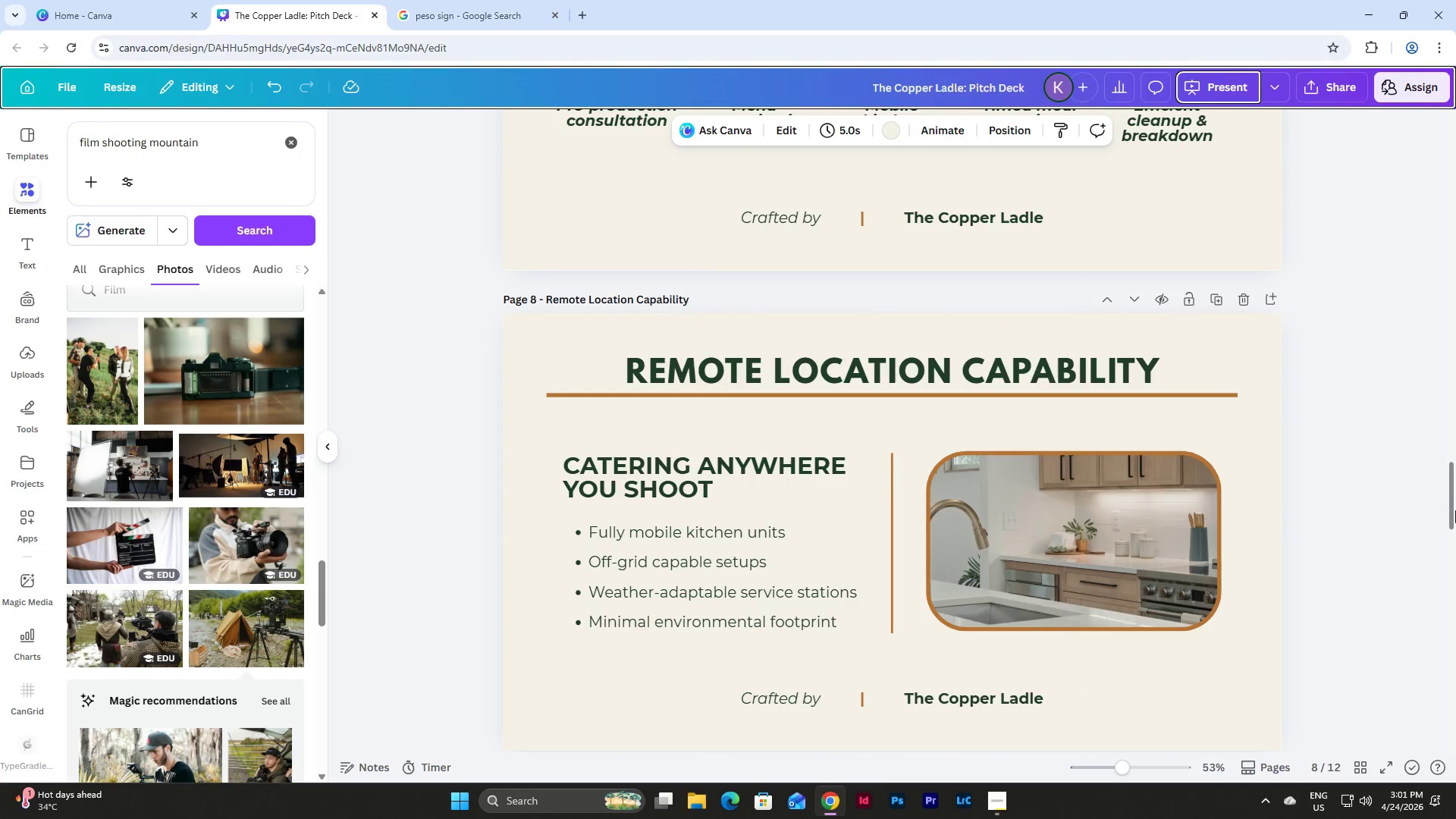 
left_click_drag(start_coordinate=[1455, 504], to_coordinate=[1455, 143])
 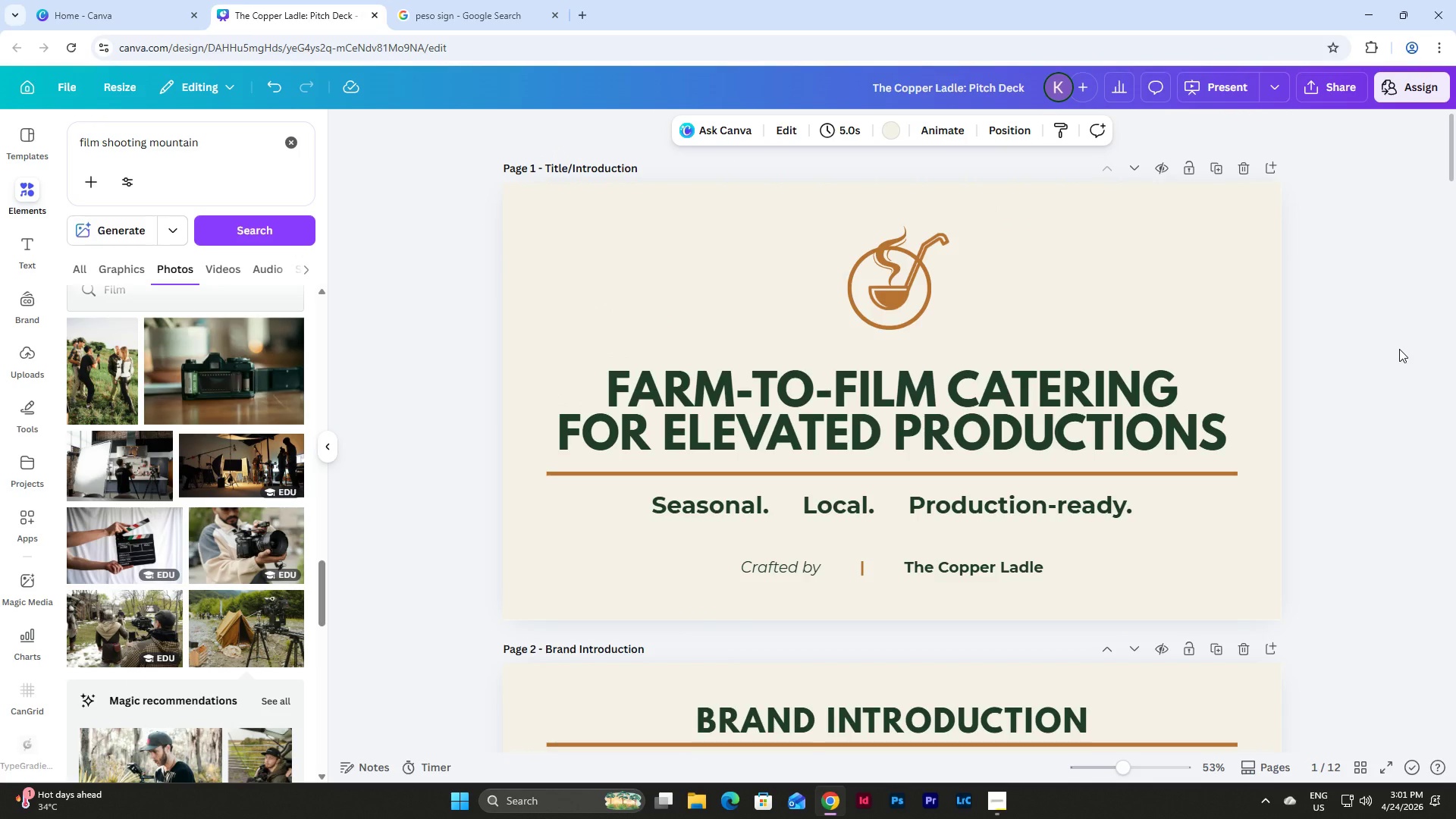 
scroll: coordinate [1399, 349], scroll_direction: up, amount: 2.0
 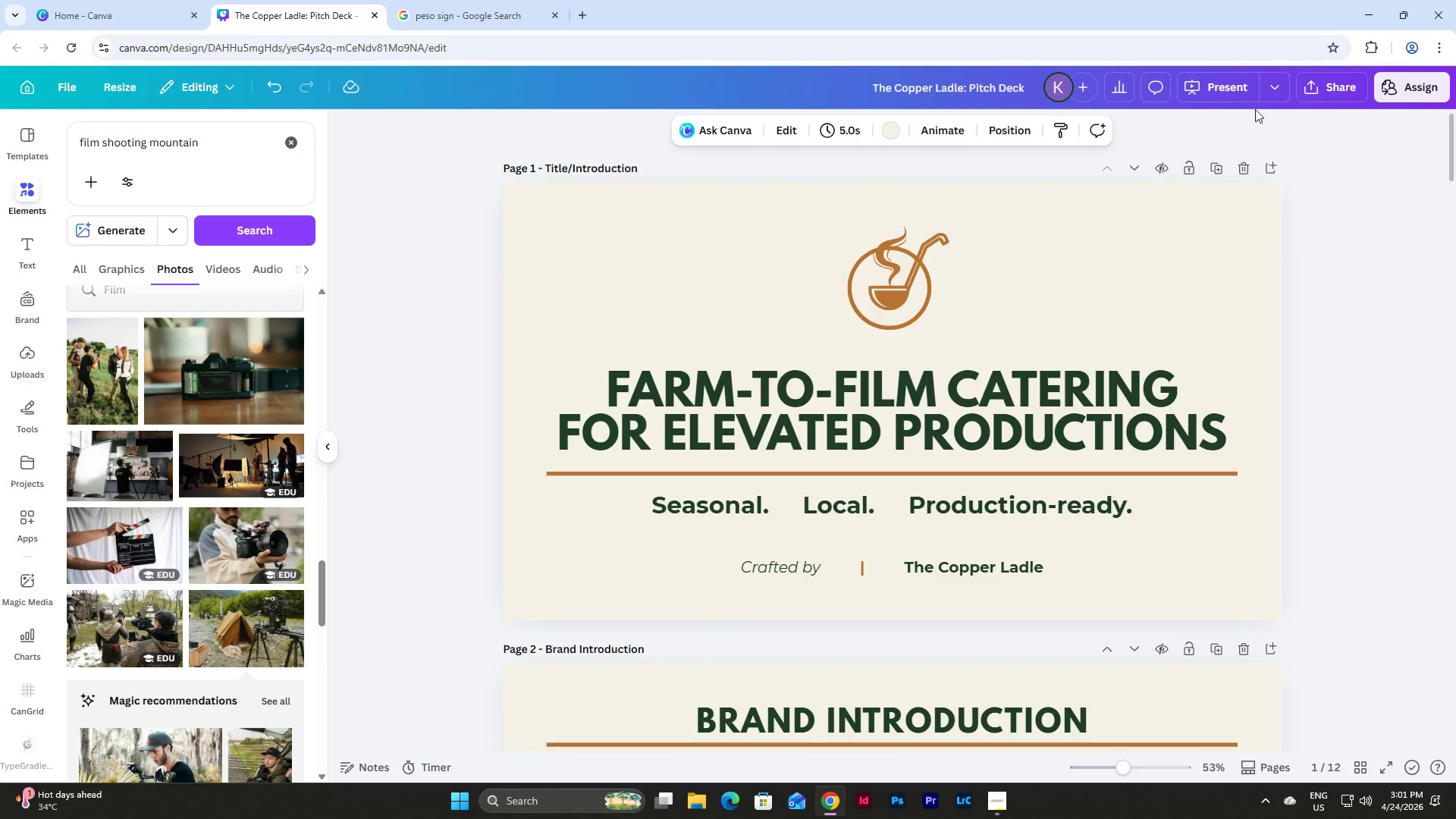 
left_click([1235, 95])
 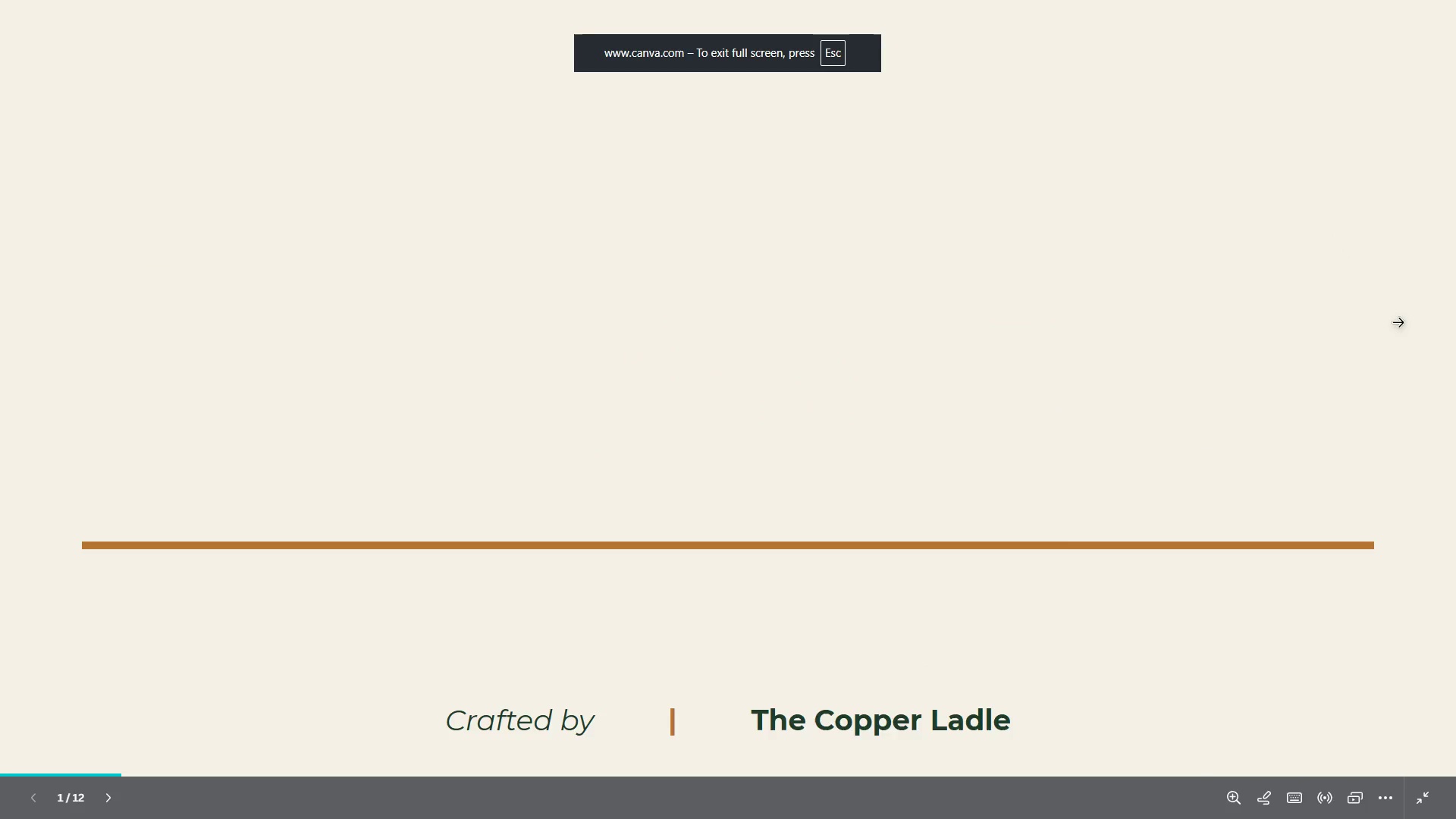 
key(ArrowRight)
 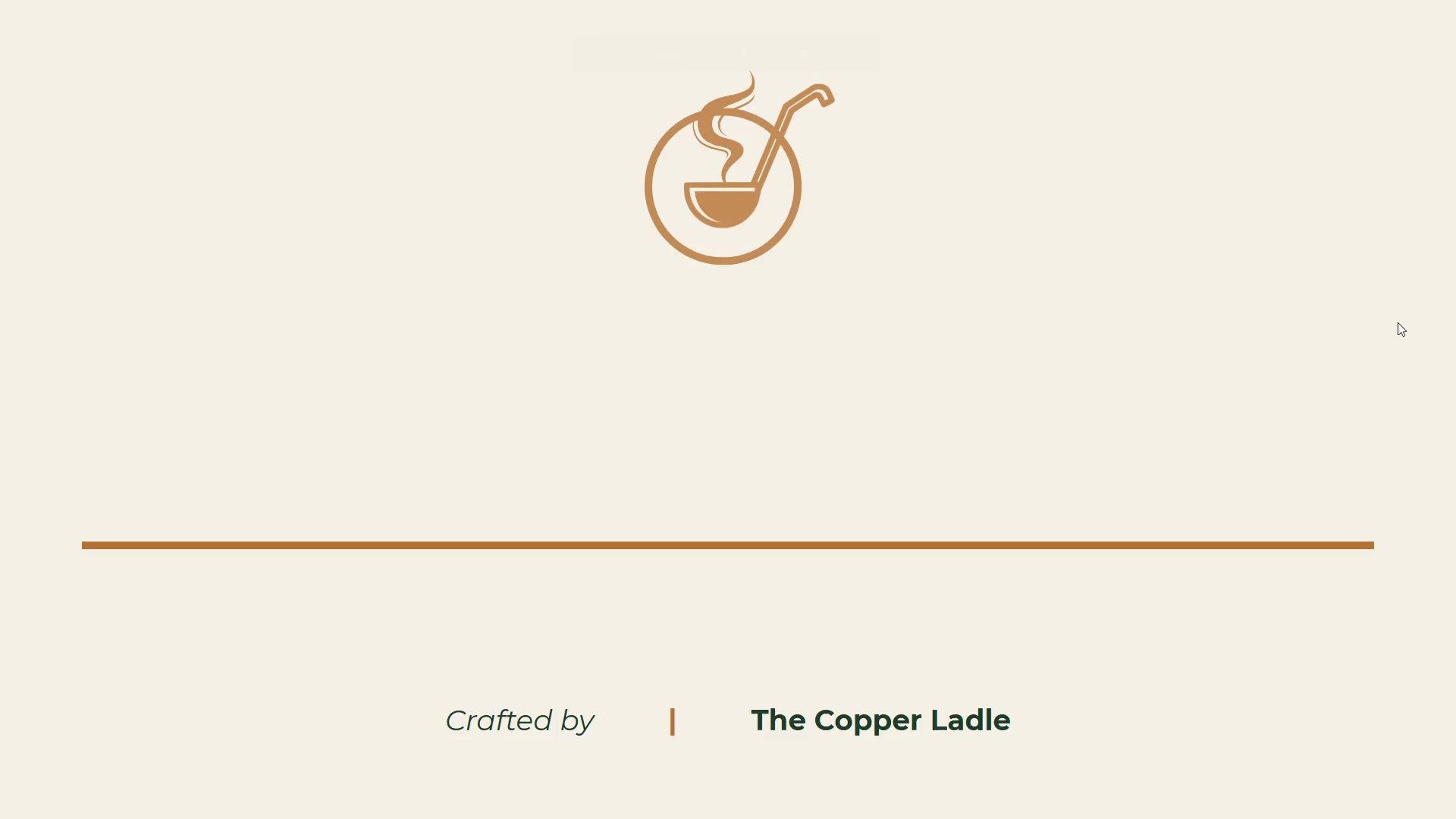 
key(ArrowRight)
 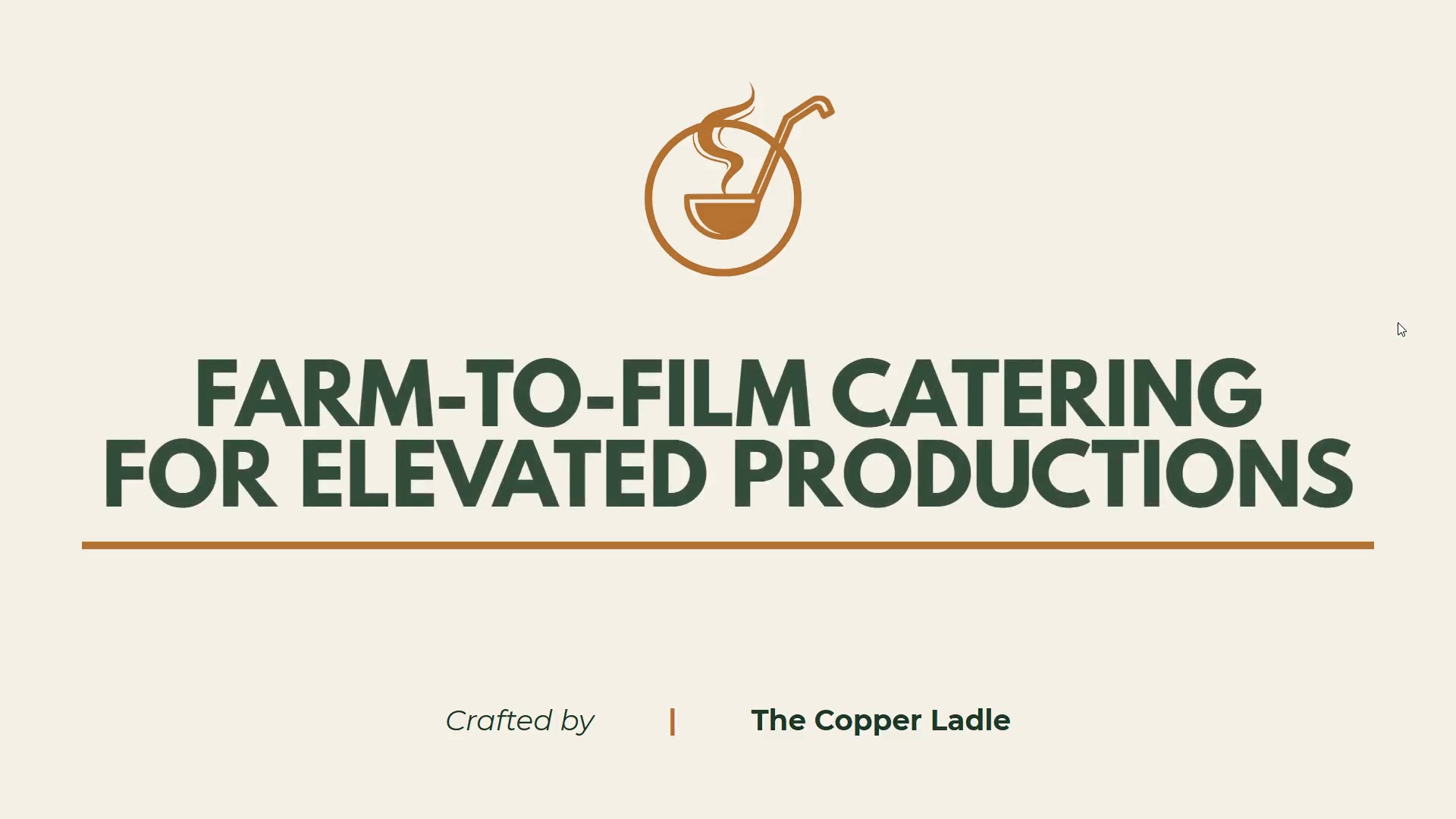 
key(ArrowRight)
 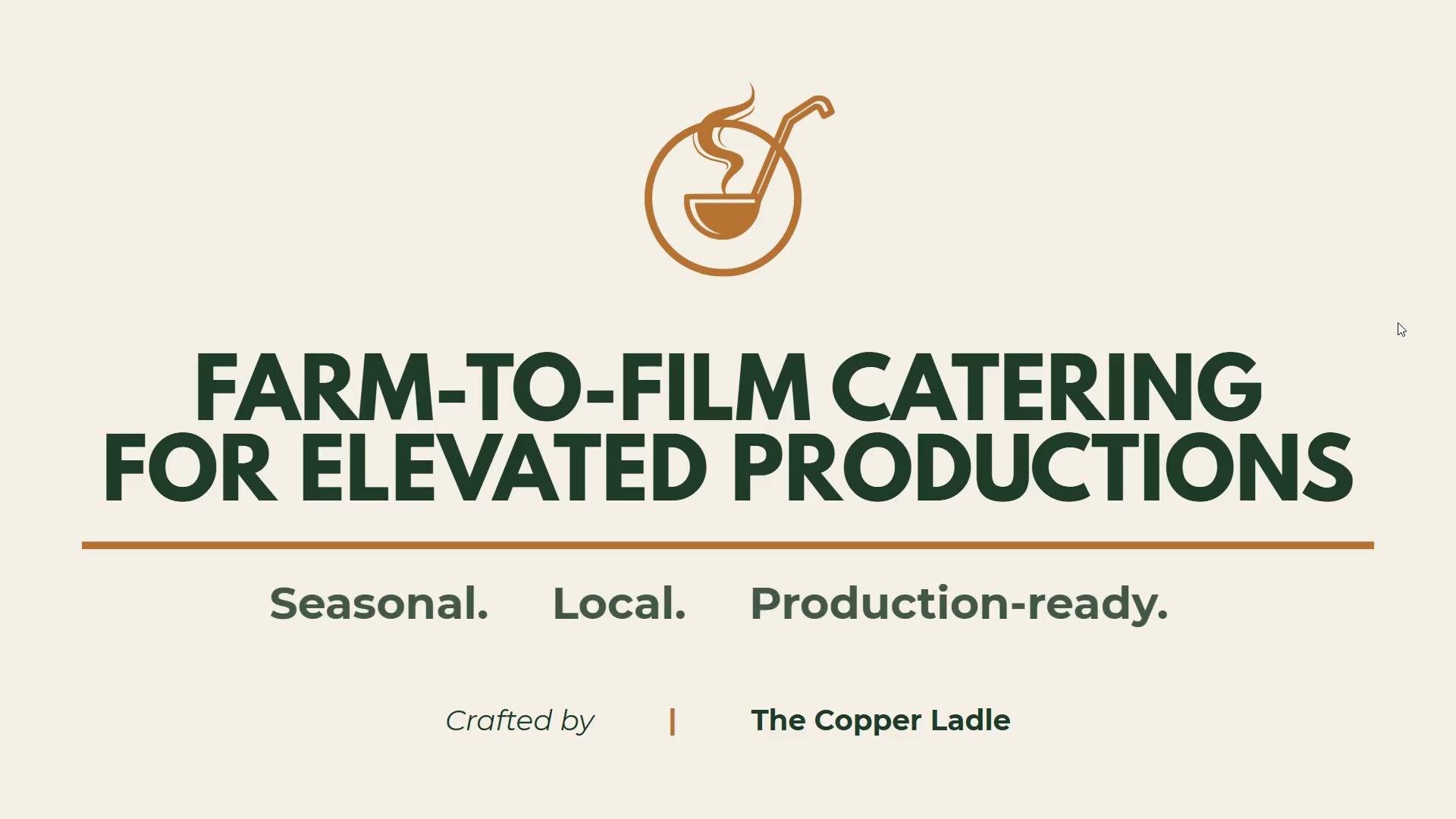 
key(ArrowRight)
 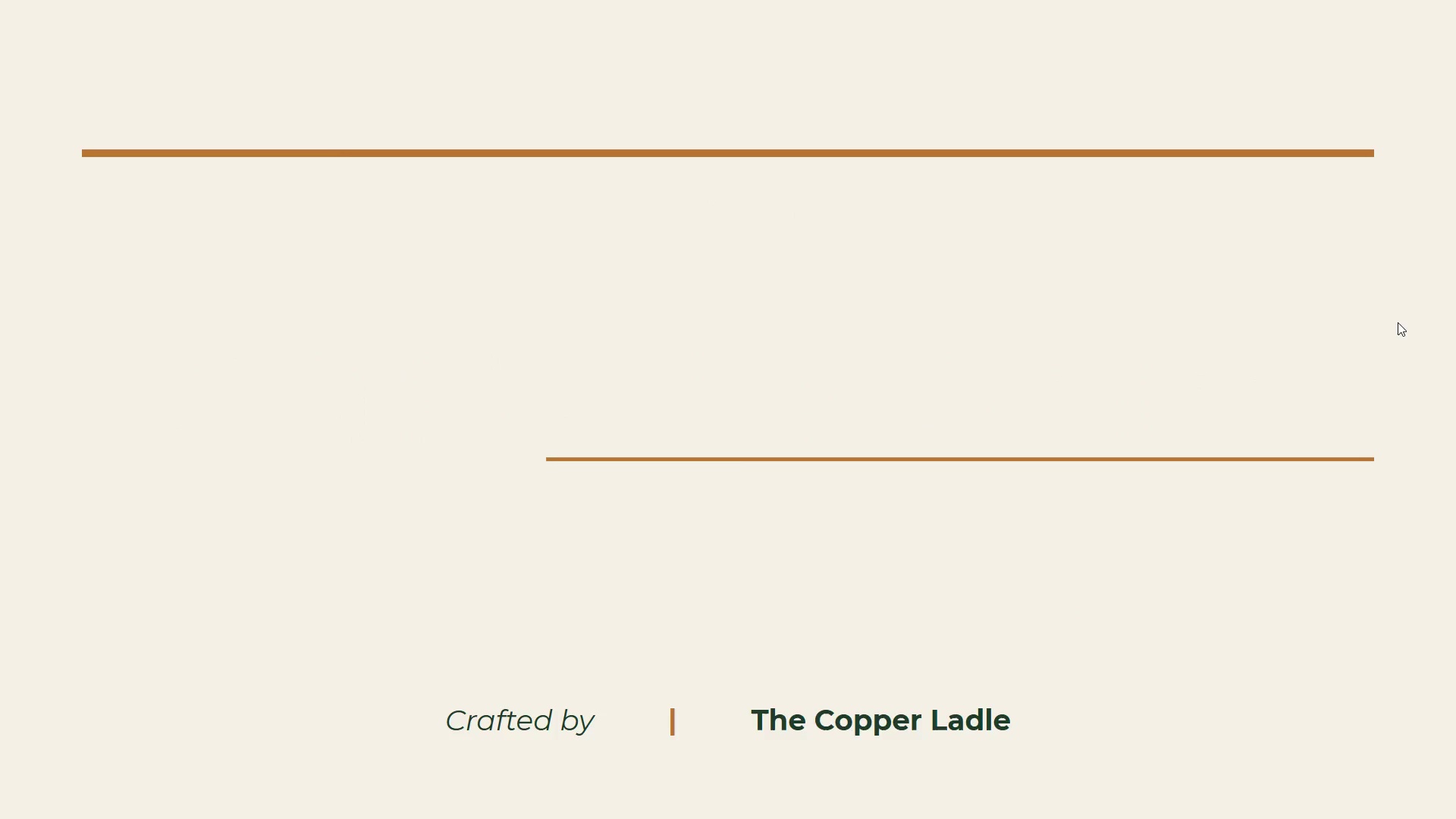 
key(Escape)
 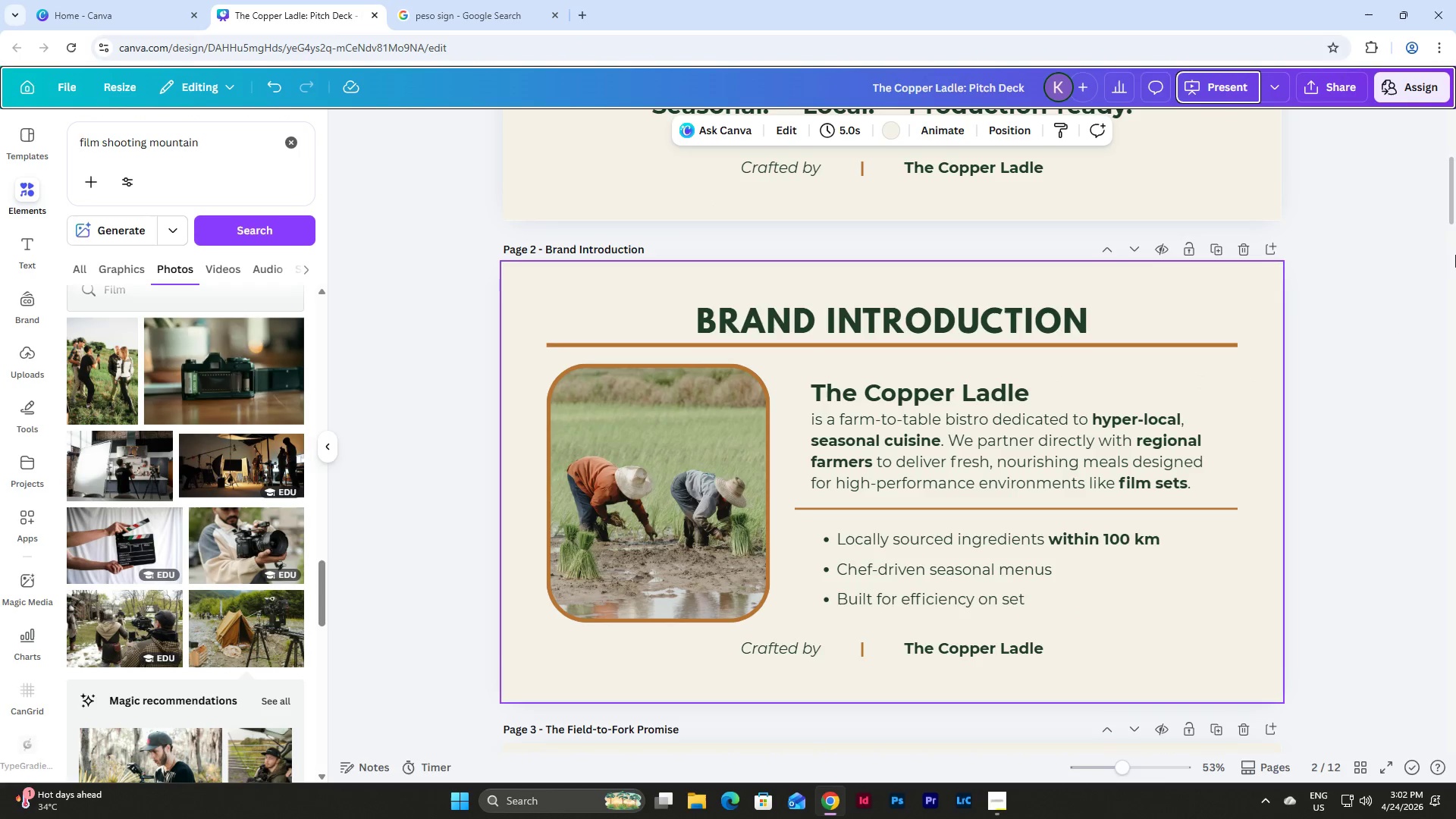 
left_click_drag(start_coordinate=[1451, 205], to_coordinate=[1451, 108])
 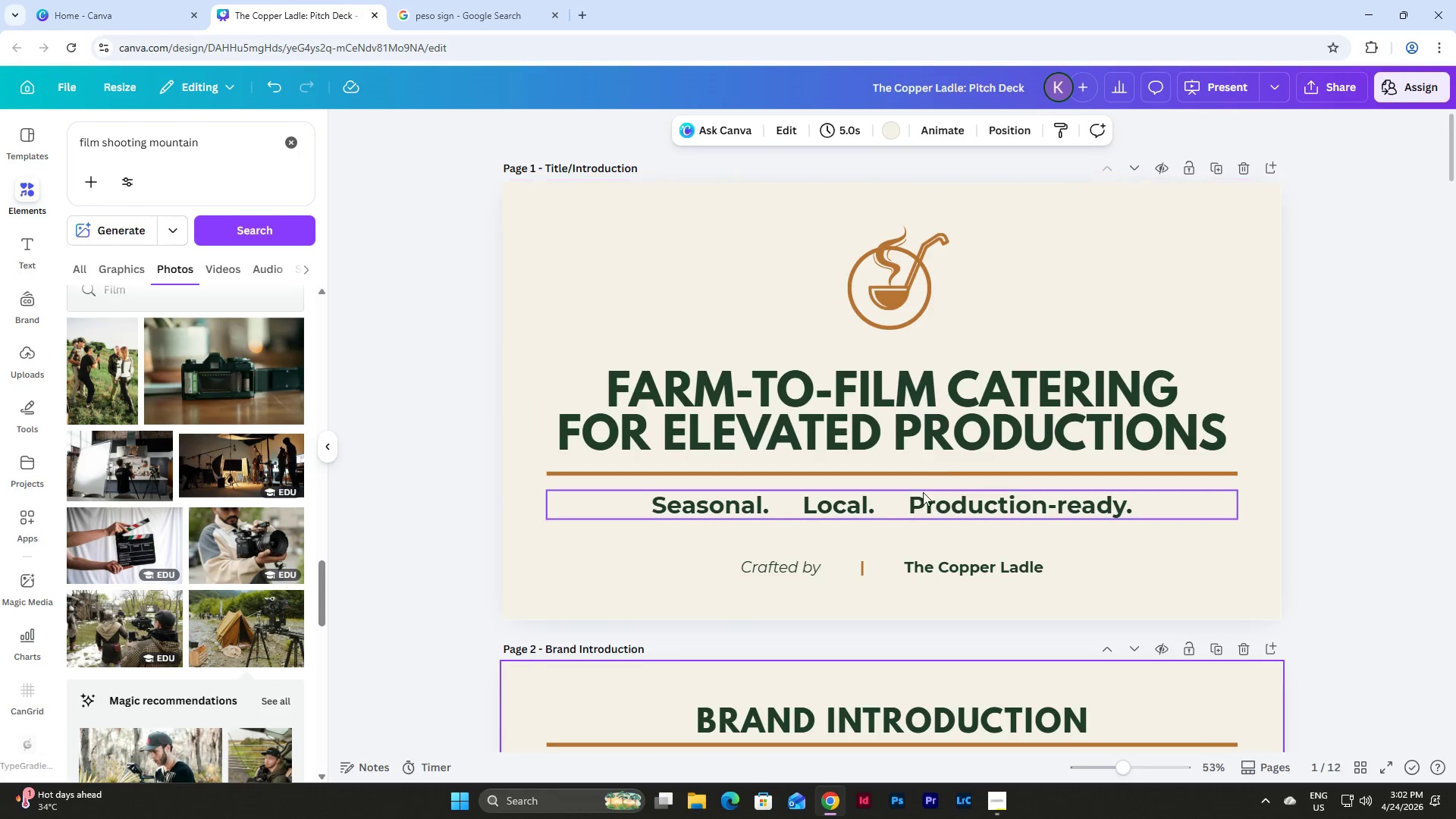 
left_click([919, 498])
 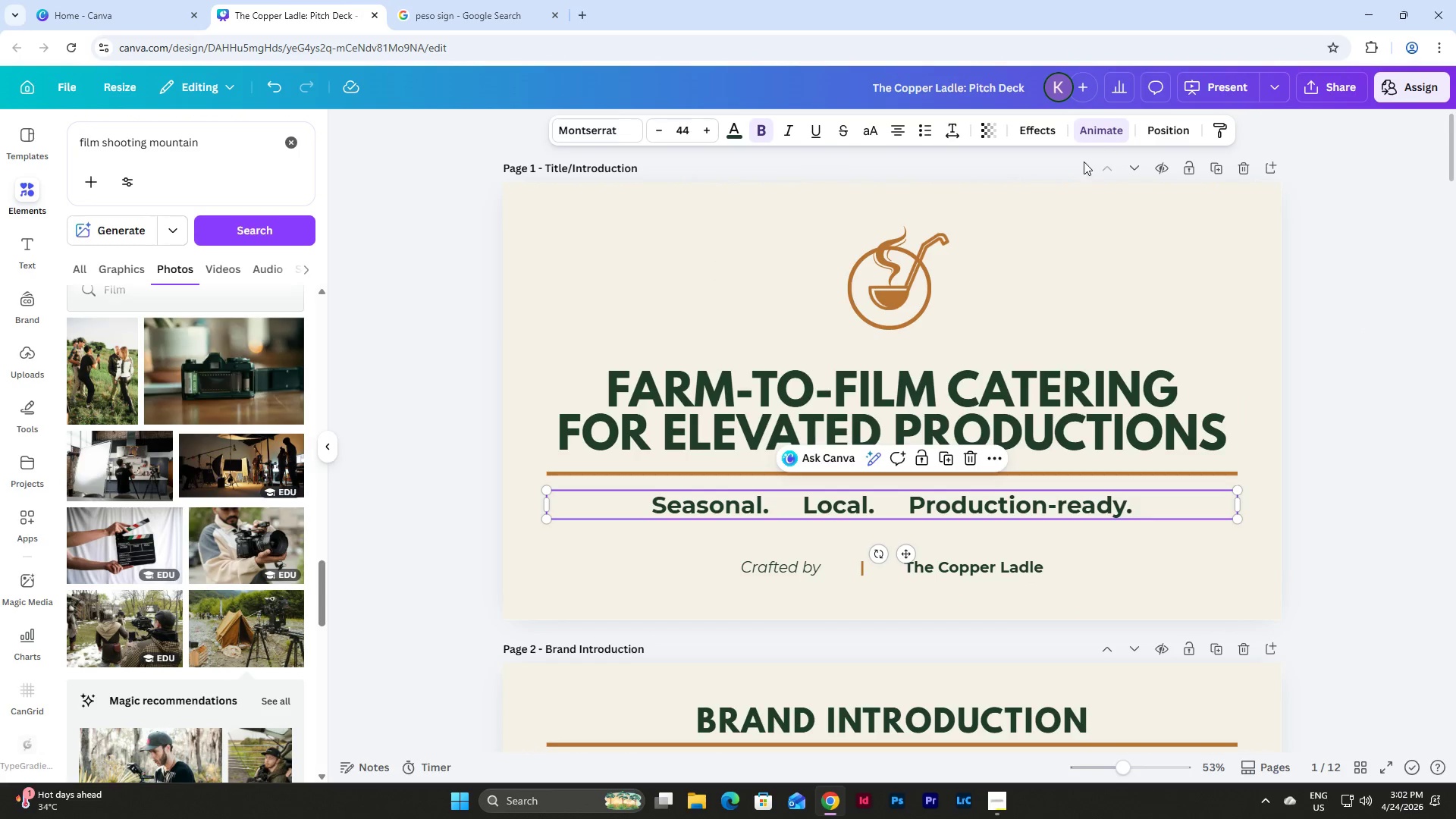 
left_click([1100, 134])
 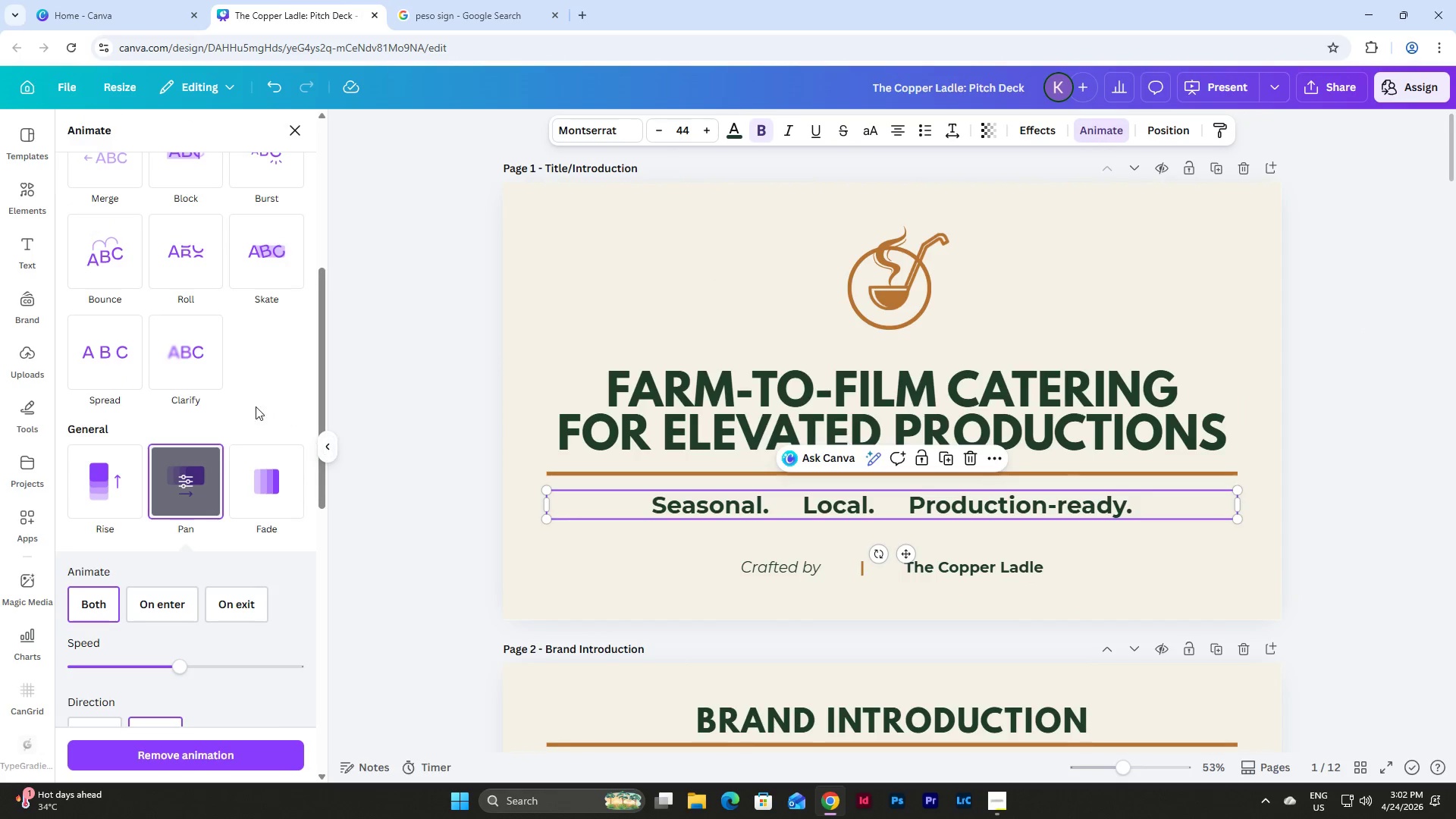 
left_click([121, 475])
 